 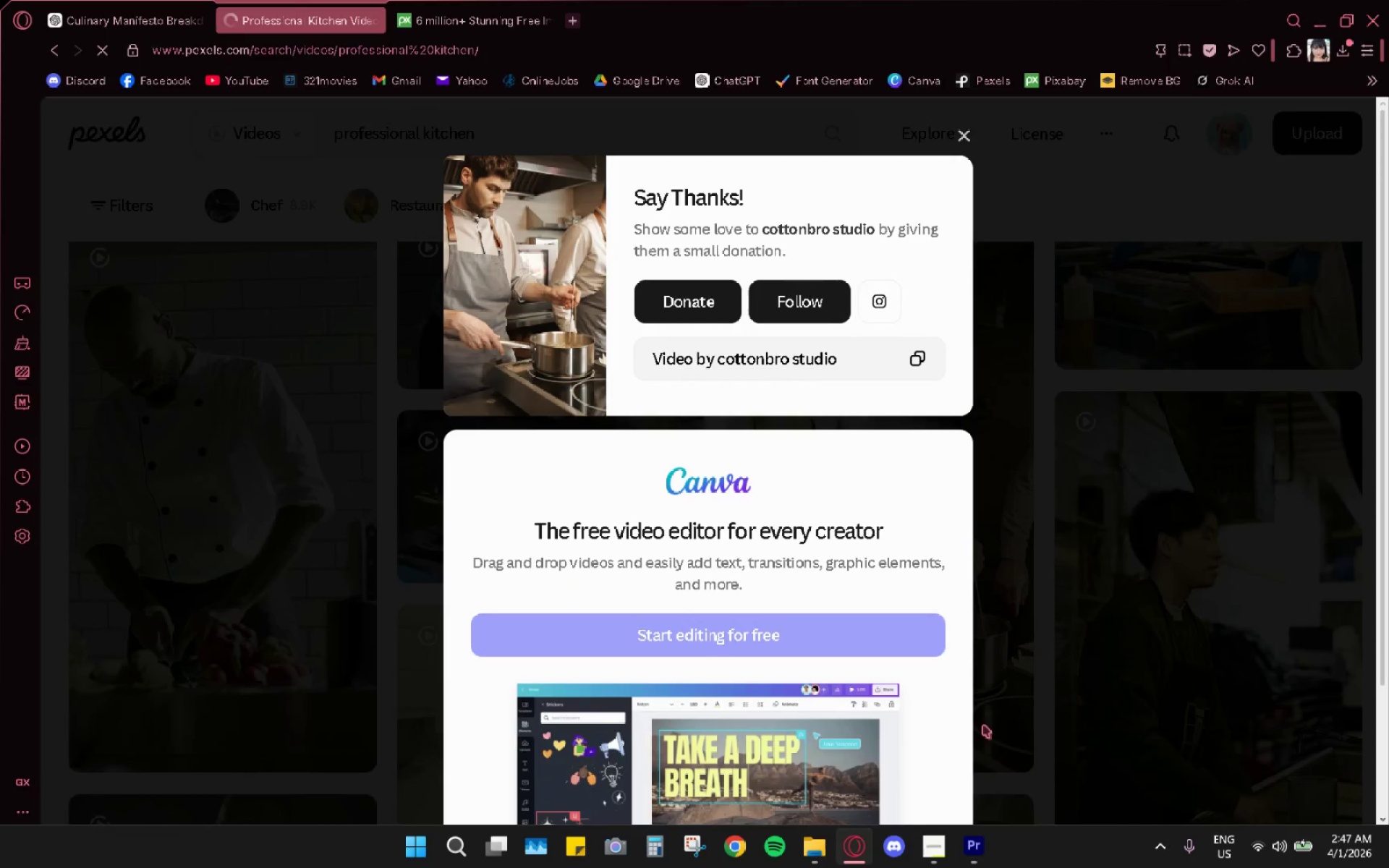 
mouse_move([540, 21])
 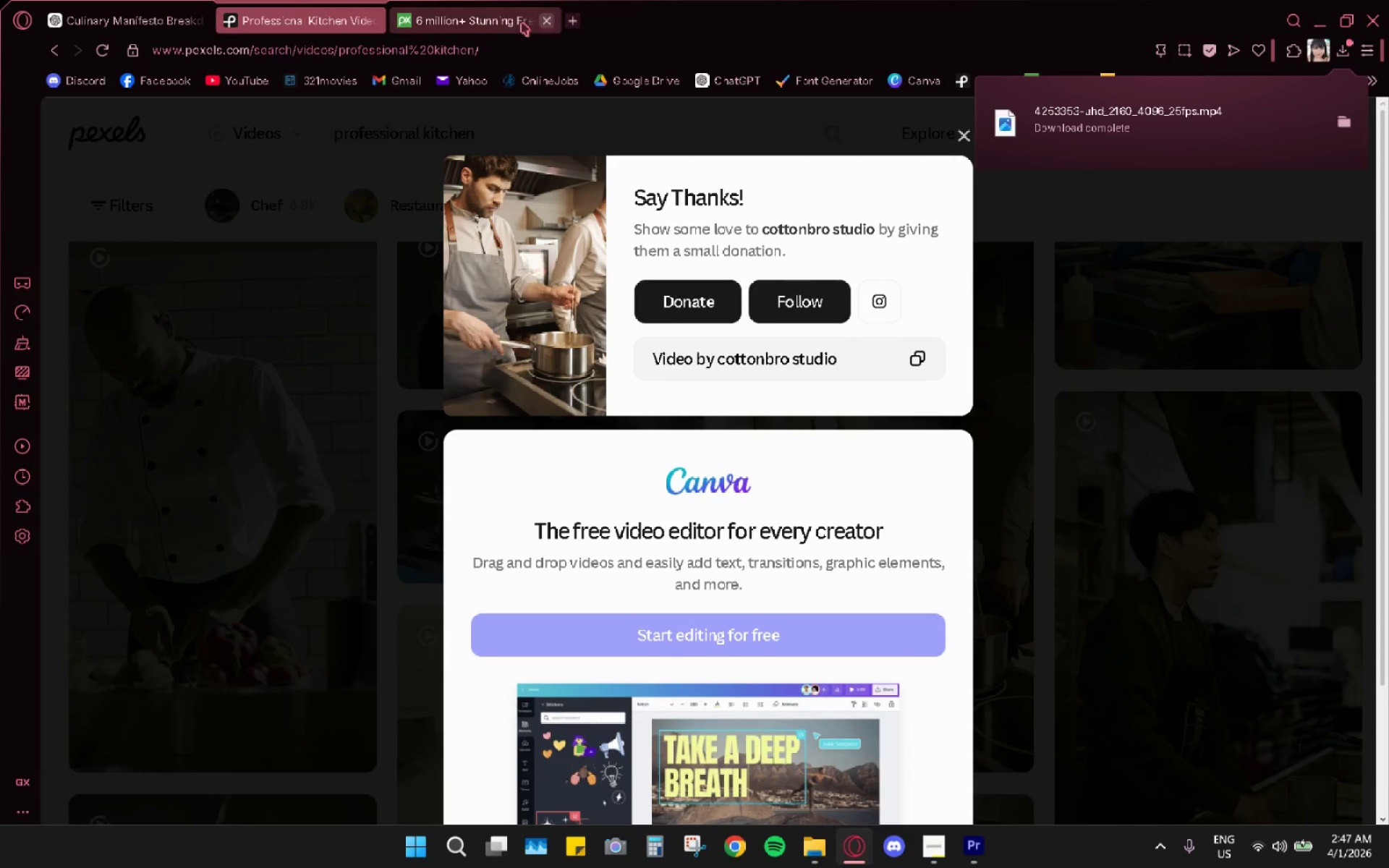 
left_click([576, 25])
 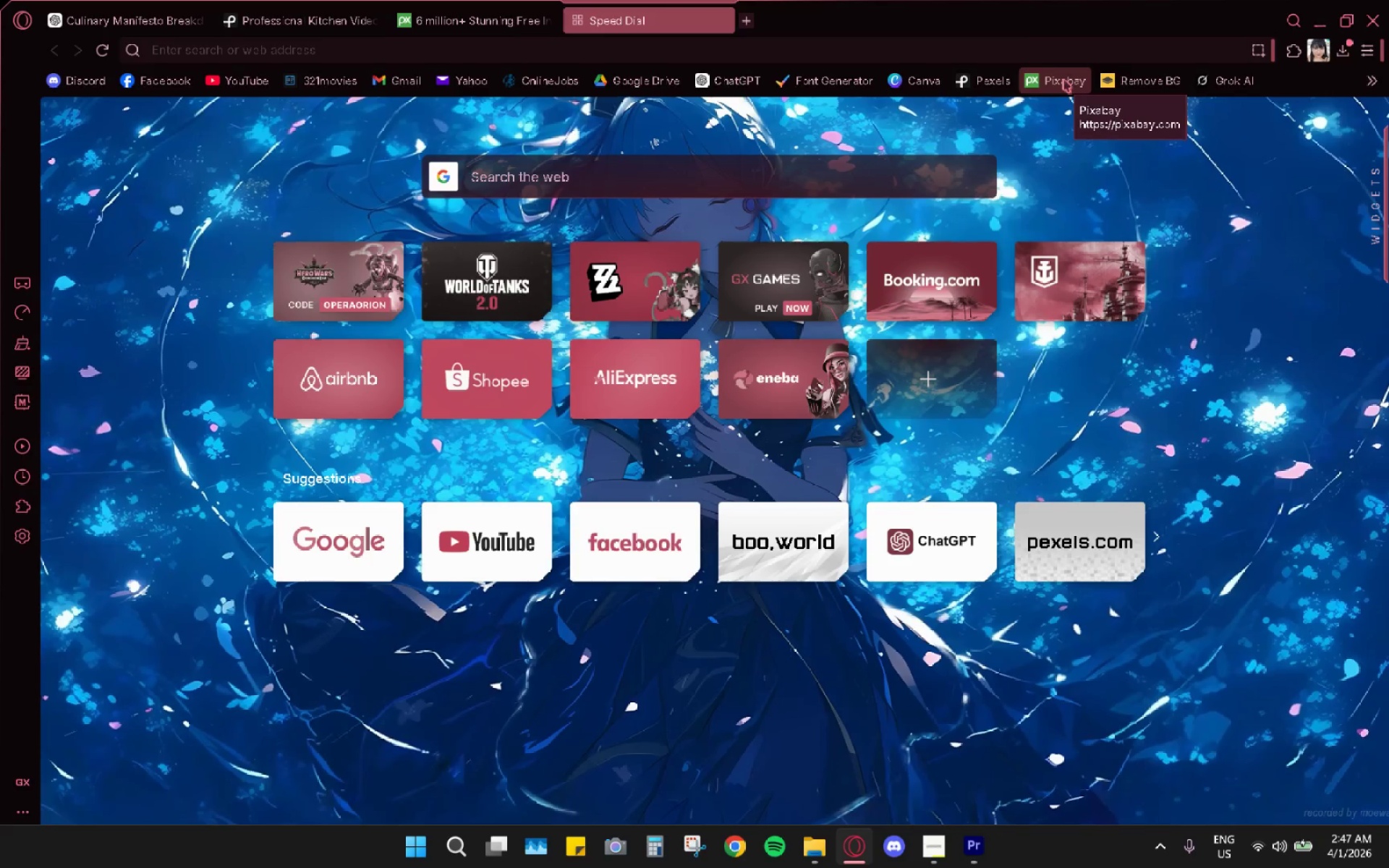 
left_click([1063, 80])
 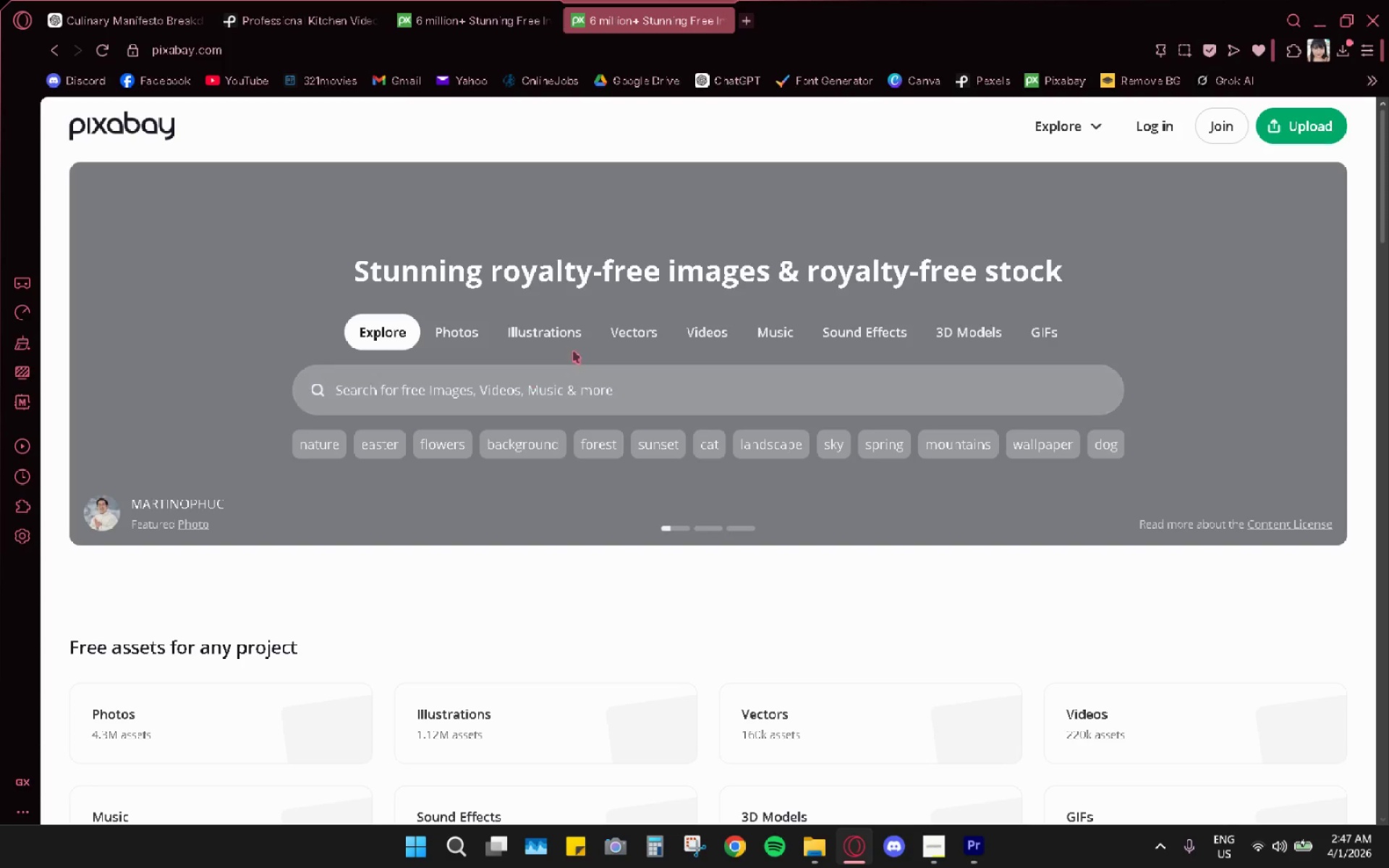 
left_click([893, 339])
 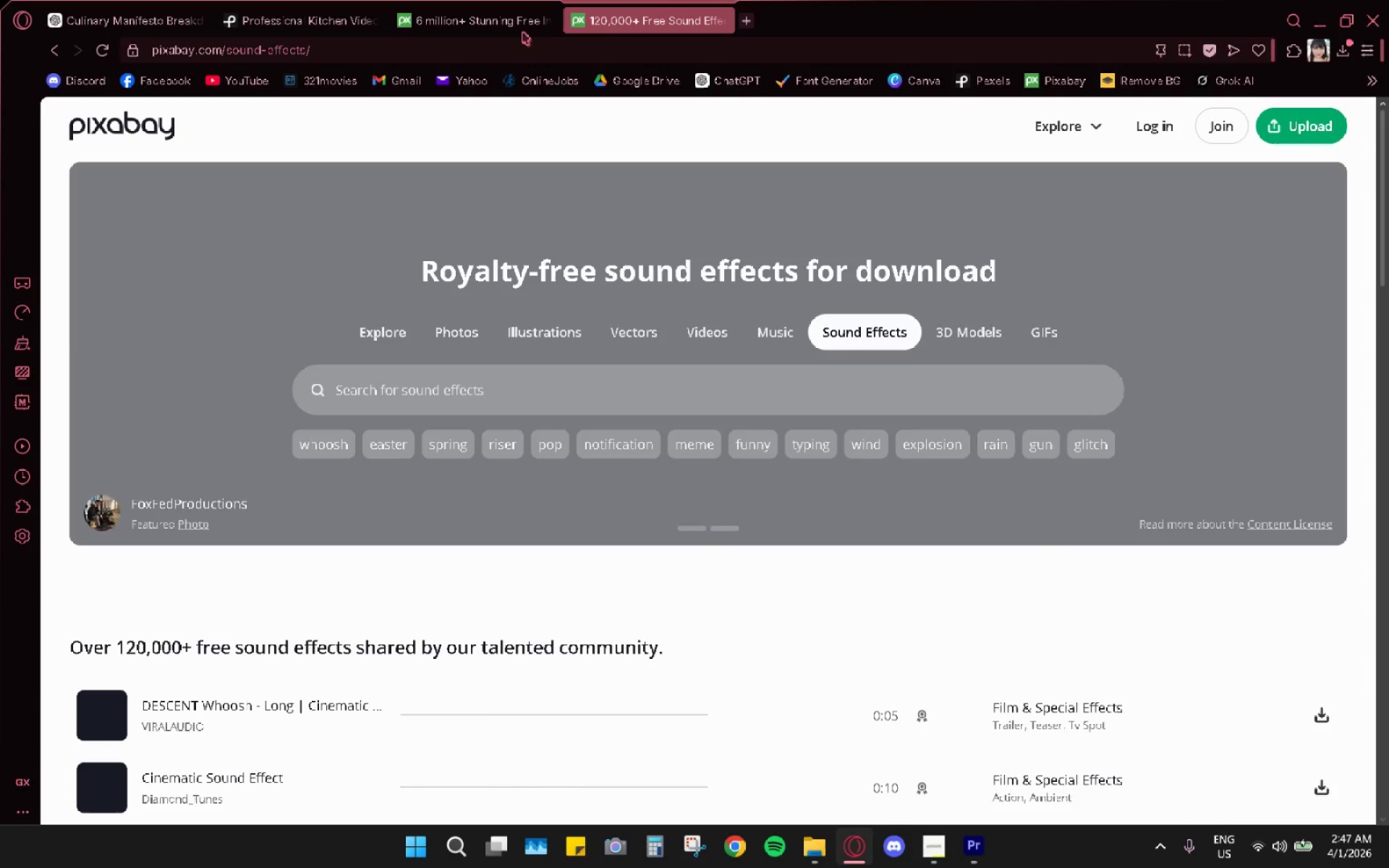 
left_click([477, 13])
 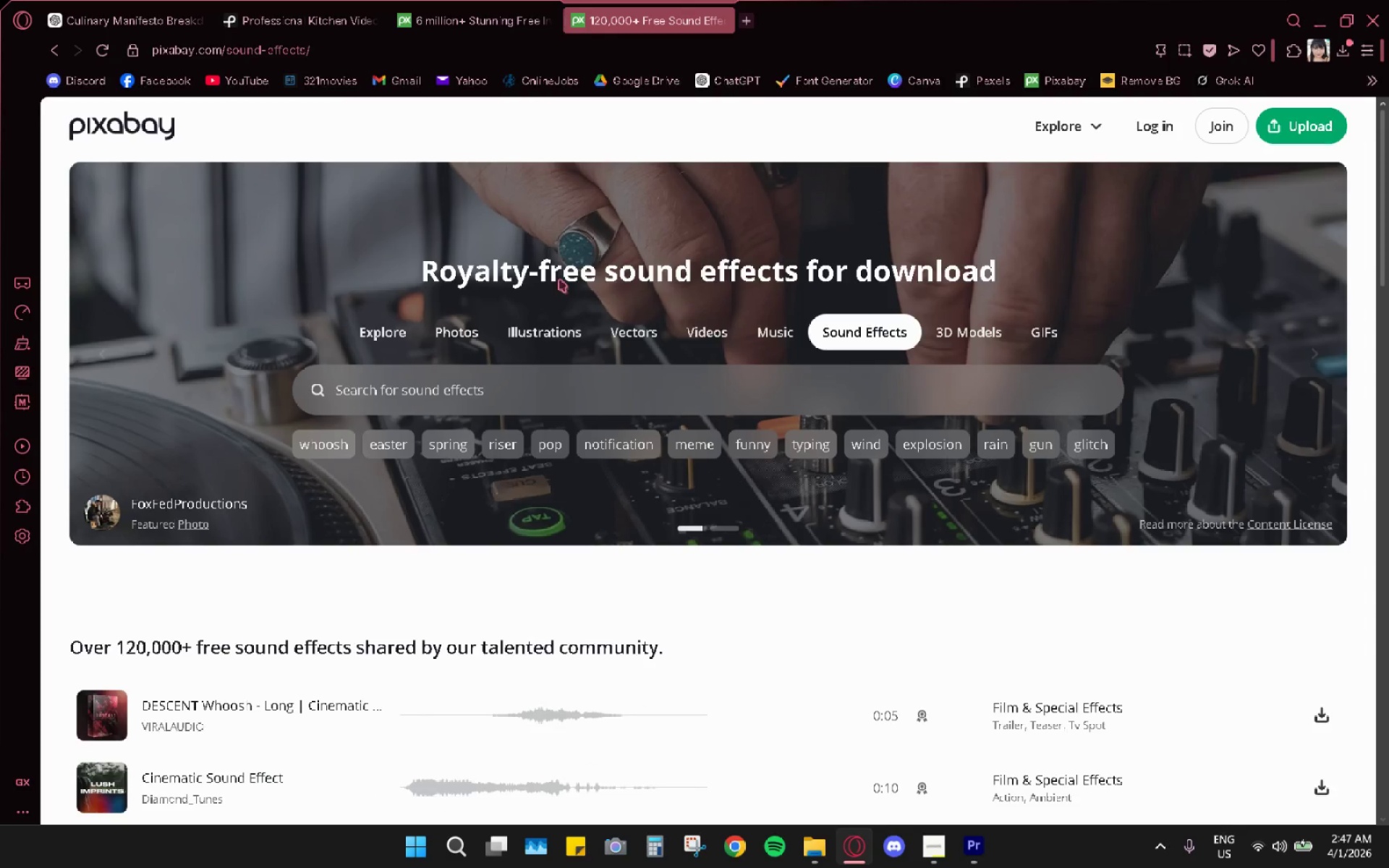 
left_click([485, 396])
 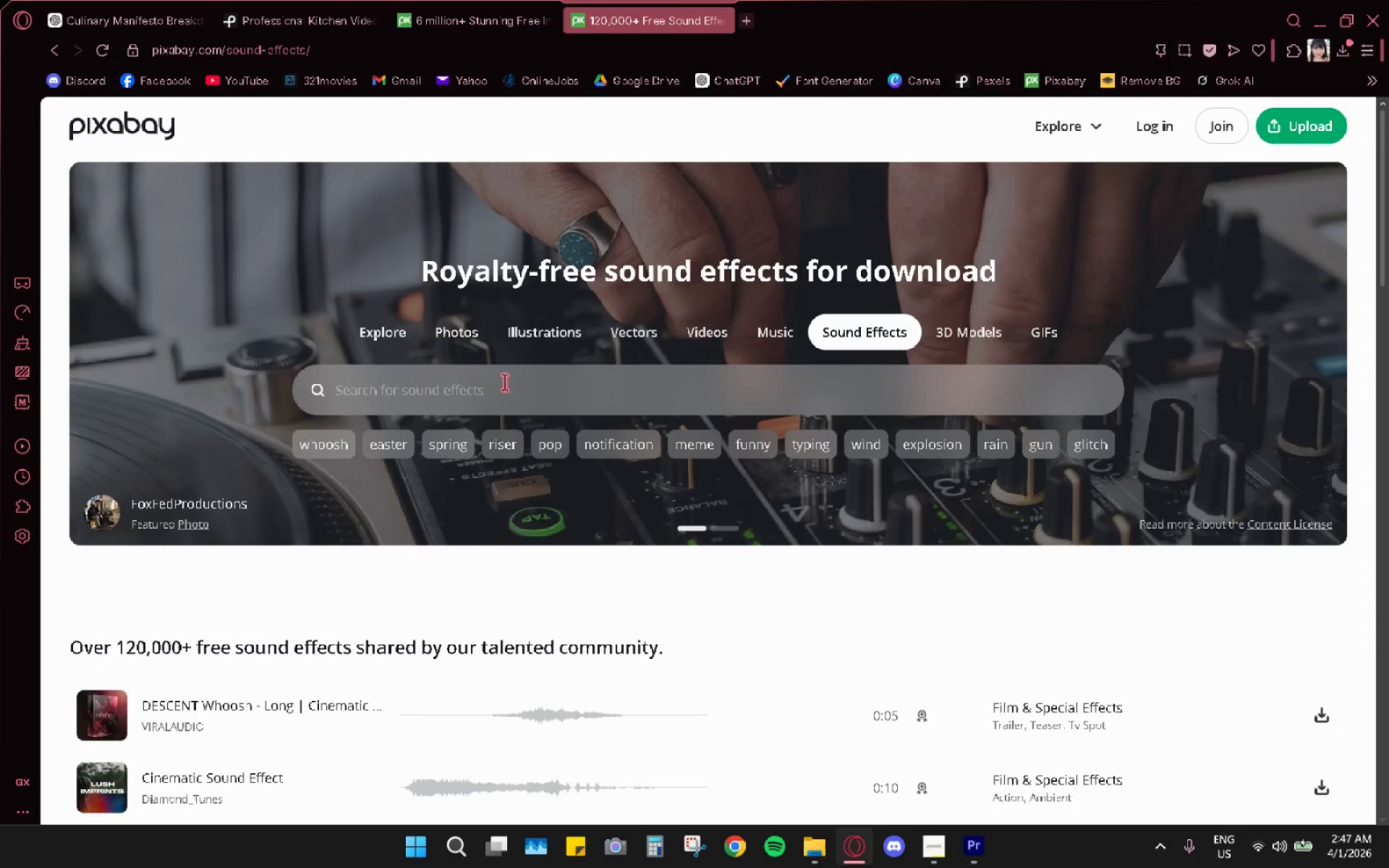 
type(knives sr)
key(Backspace)
type(harpen)
 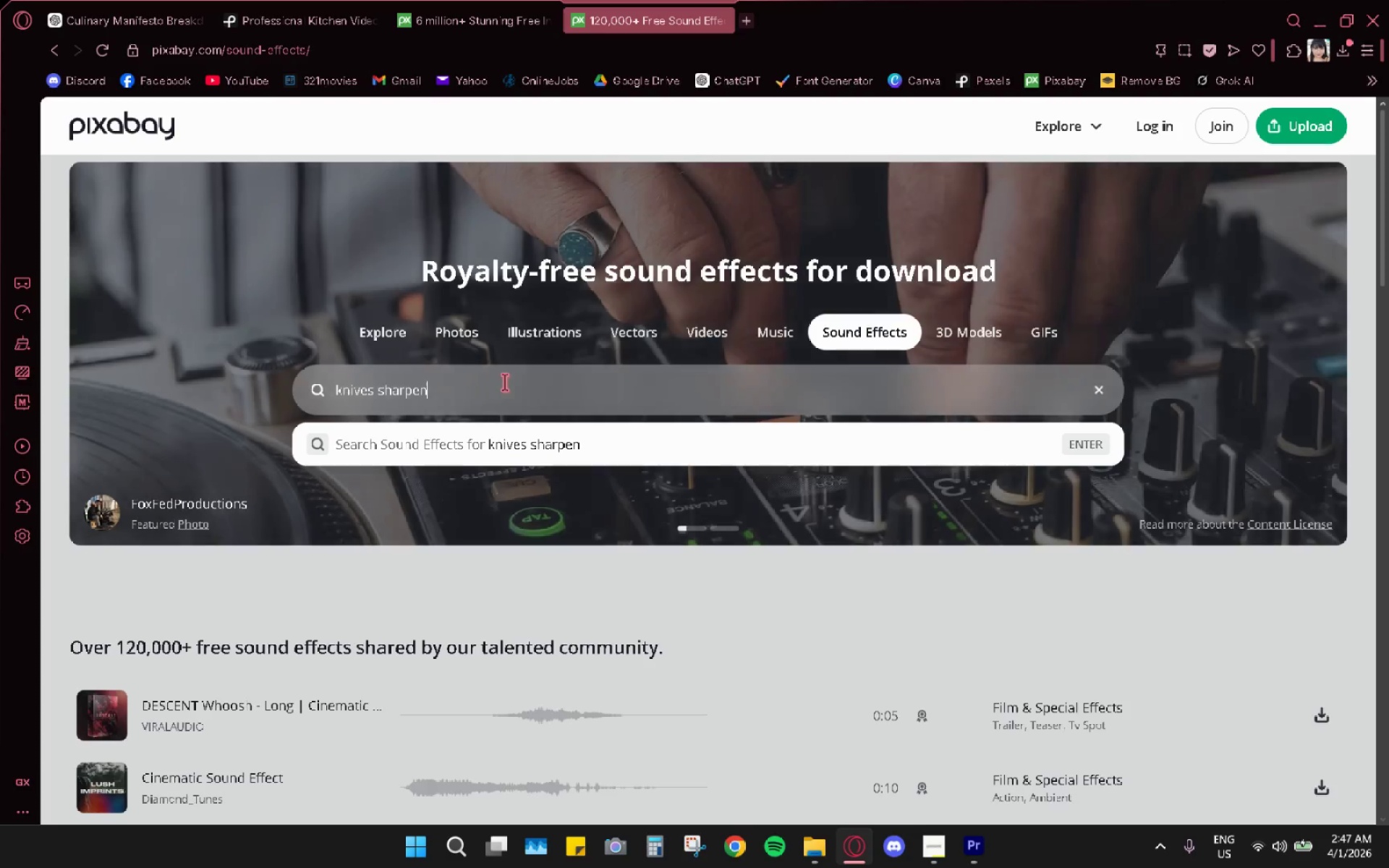 
key(Enter)
 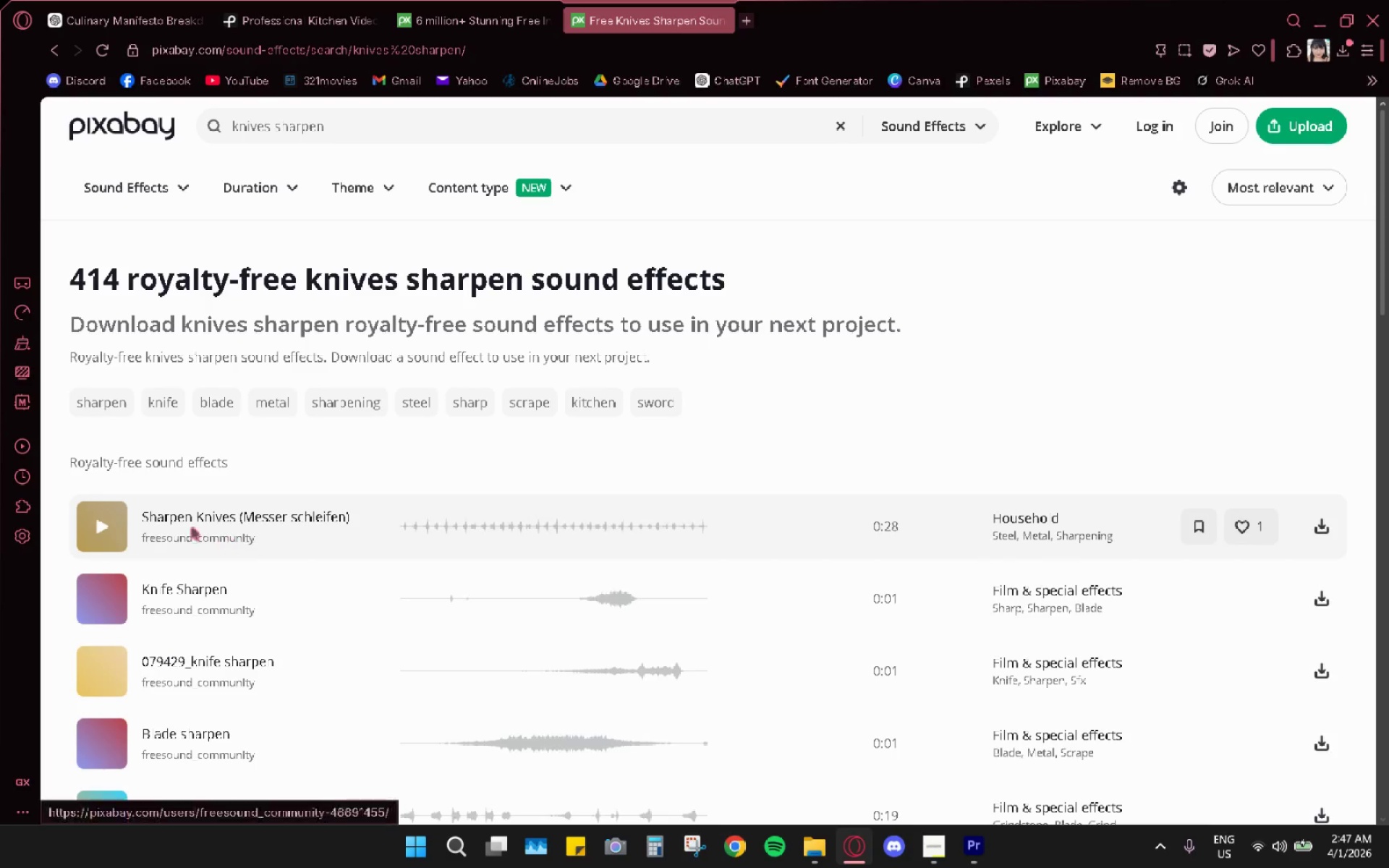 
left_click([108, 520])
 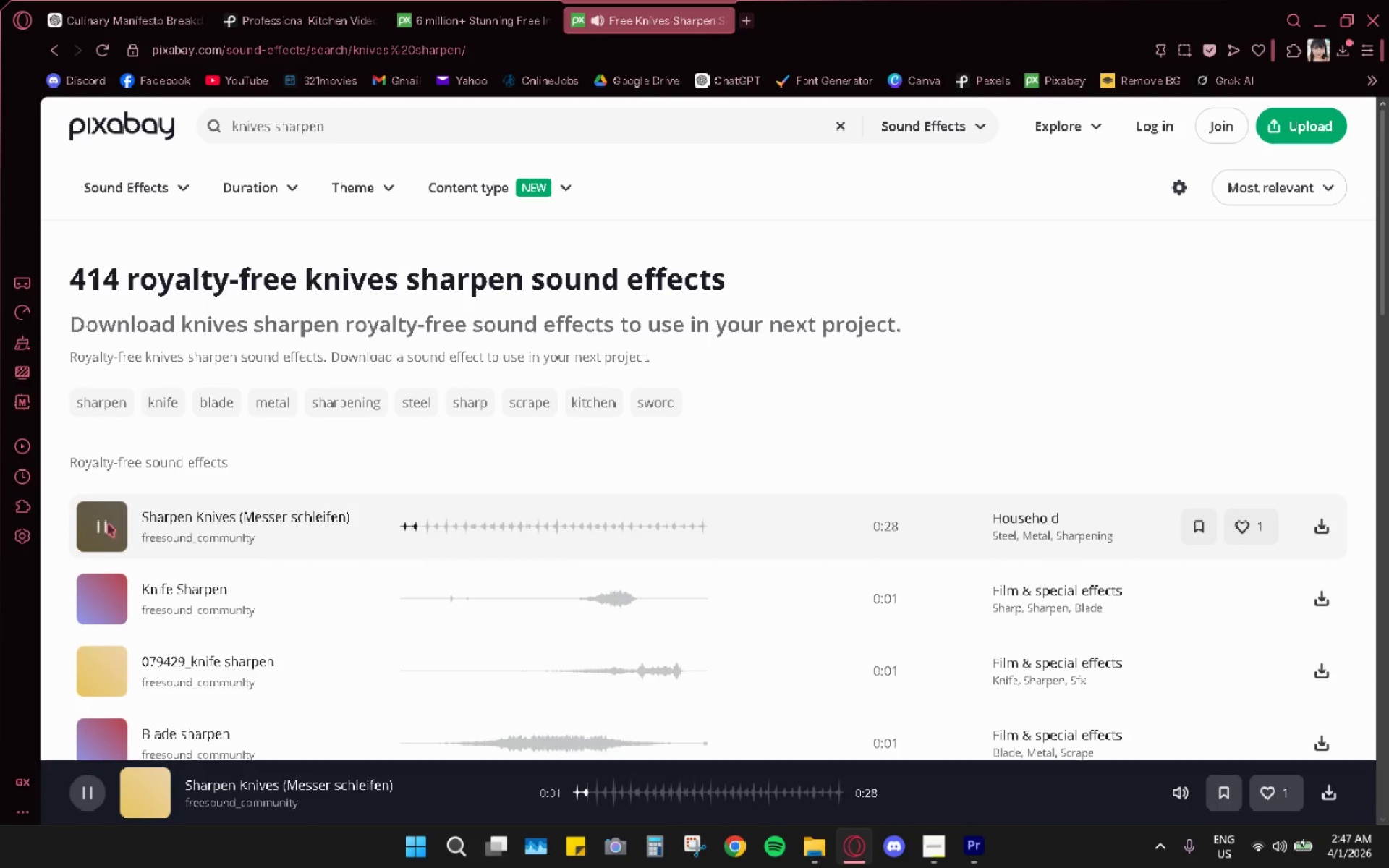 
left_click([103, 605])
 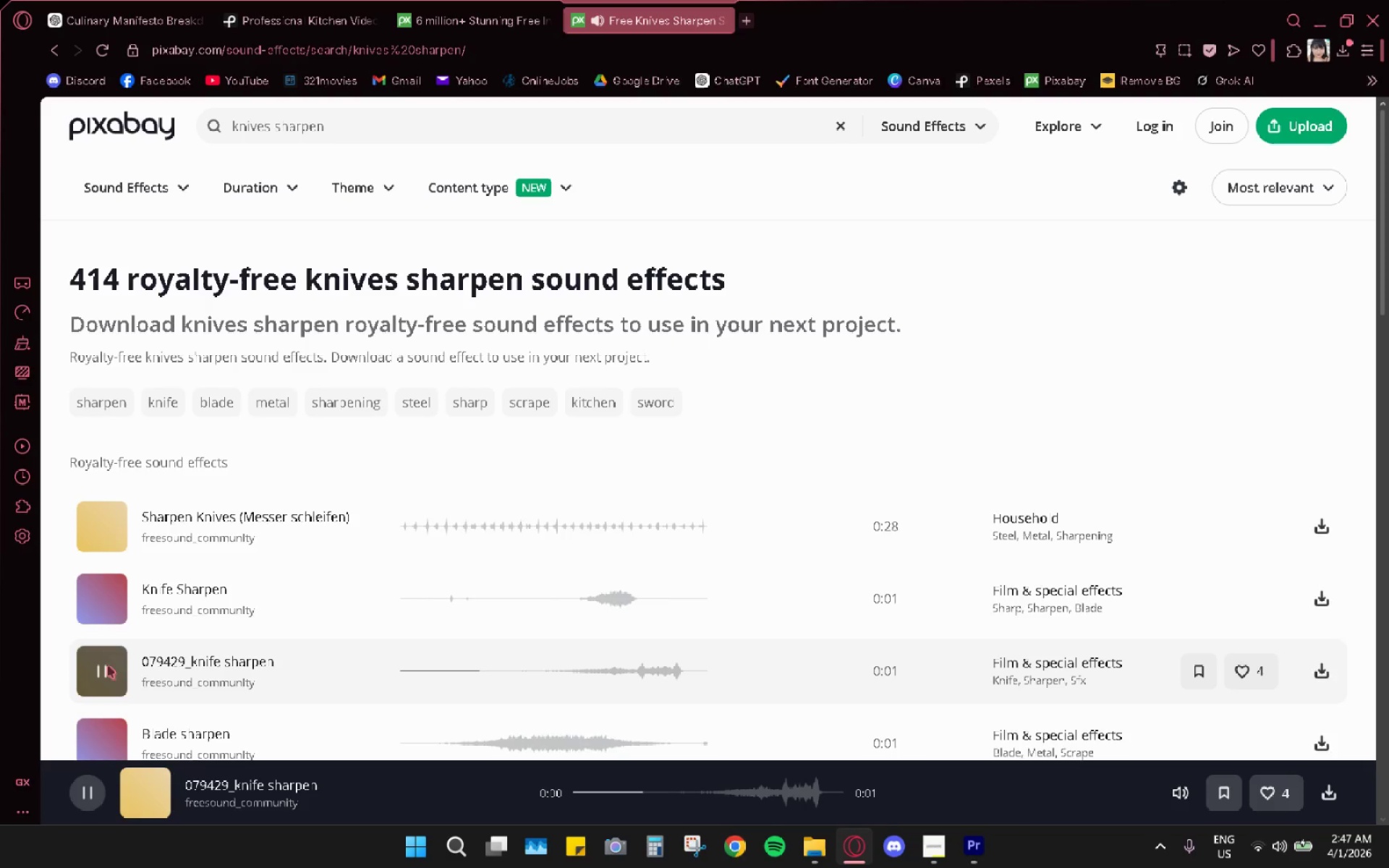 
wait(5.86)
 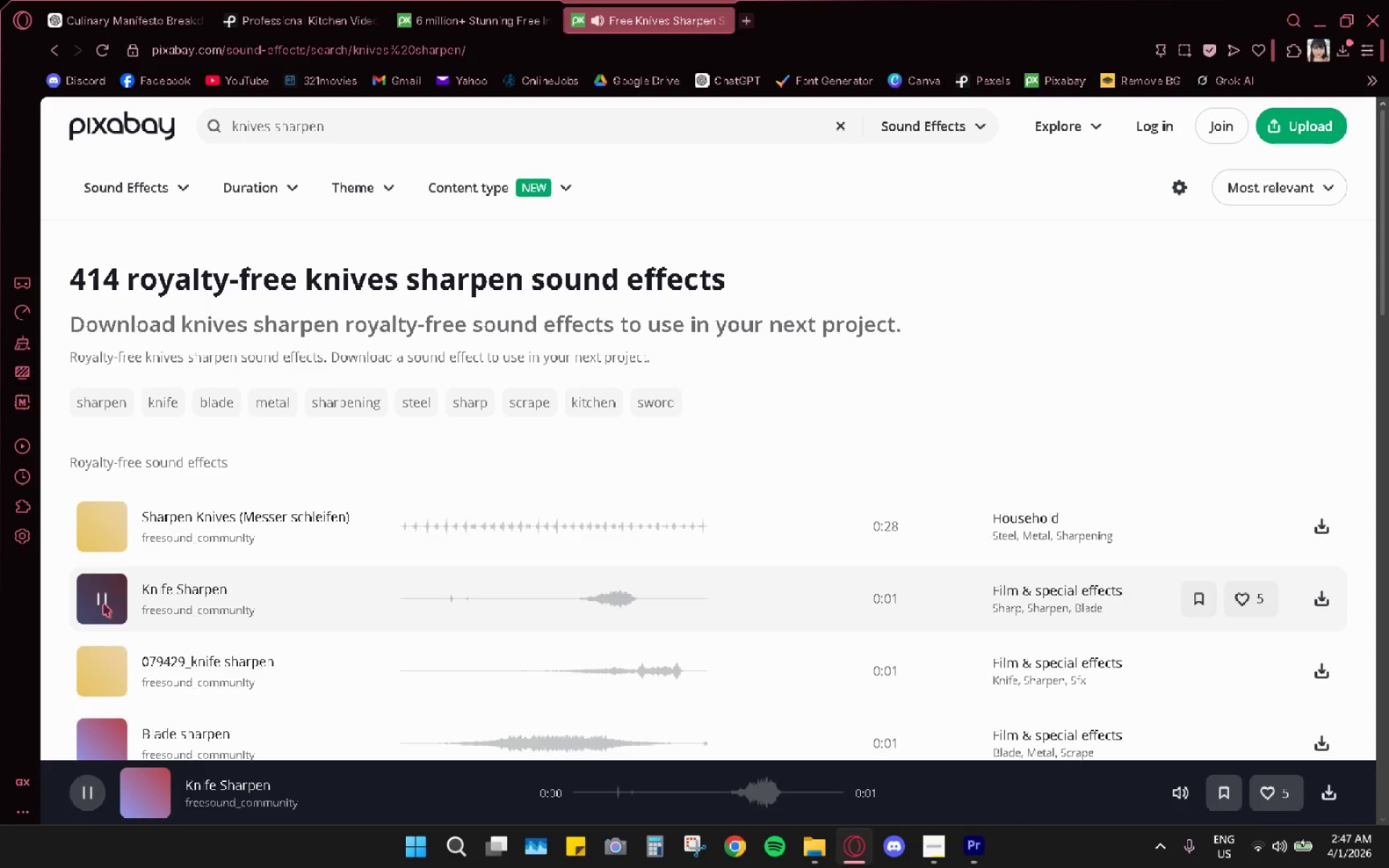 
left_click([100, 749])
 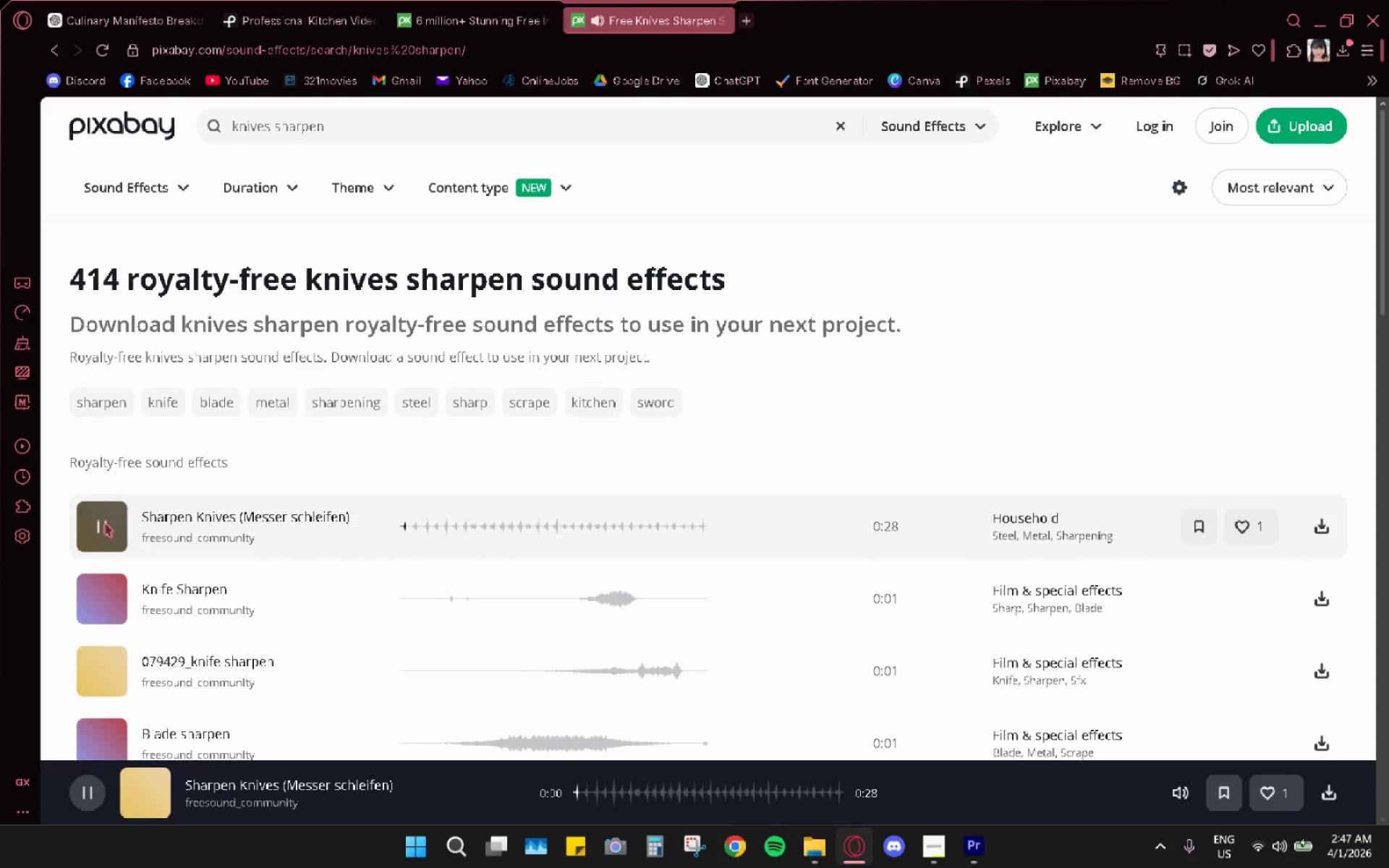 
left_click([105, 524])
 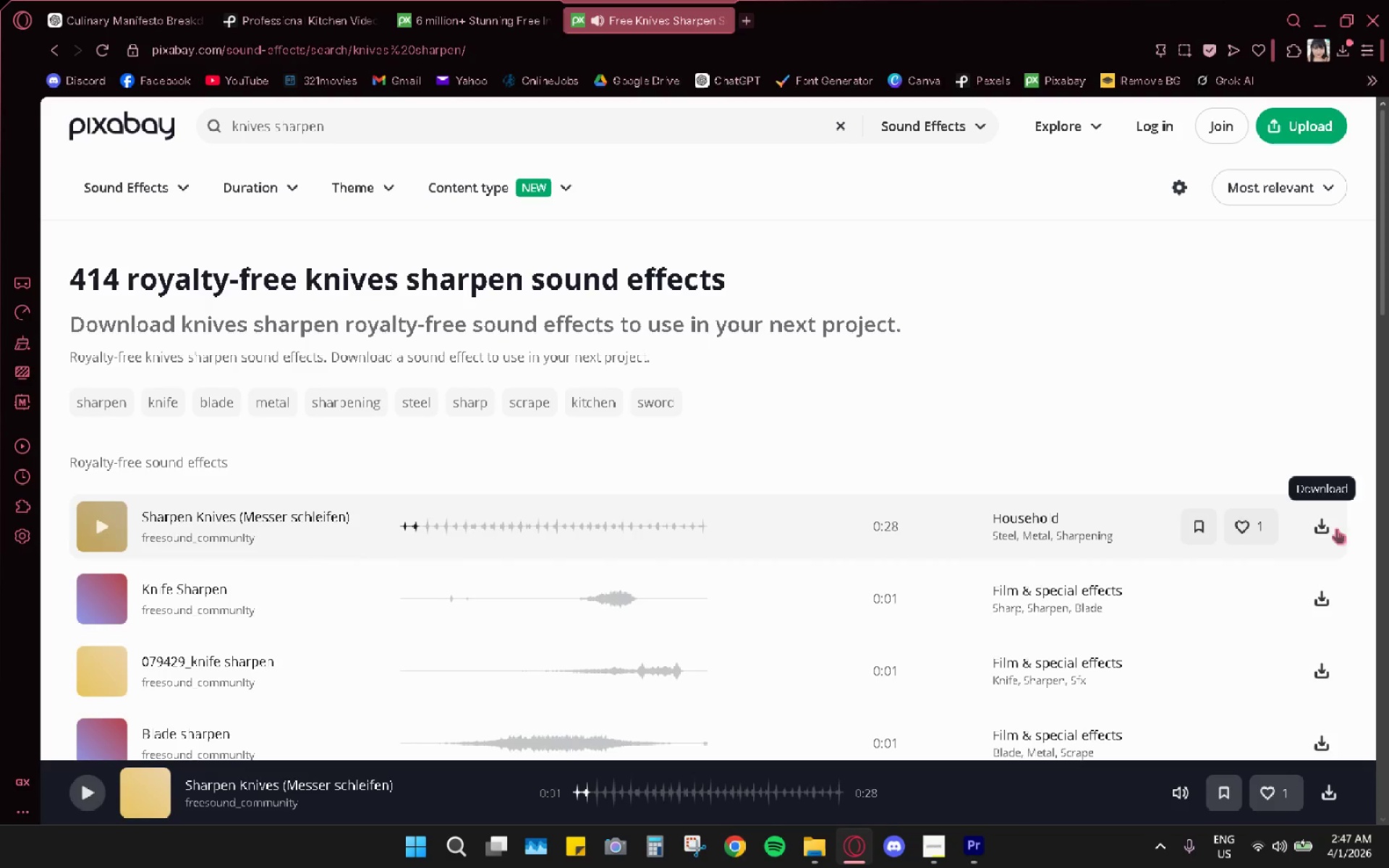 
scroll: coordinate [995, 509], scroll_direction: down, amount: 5.0
 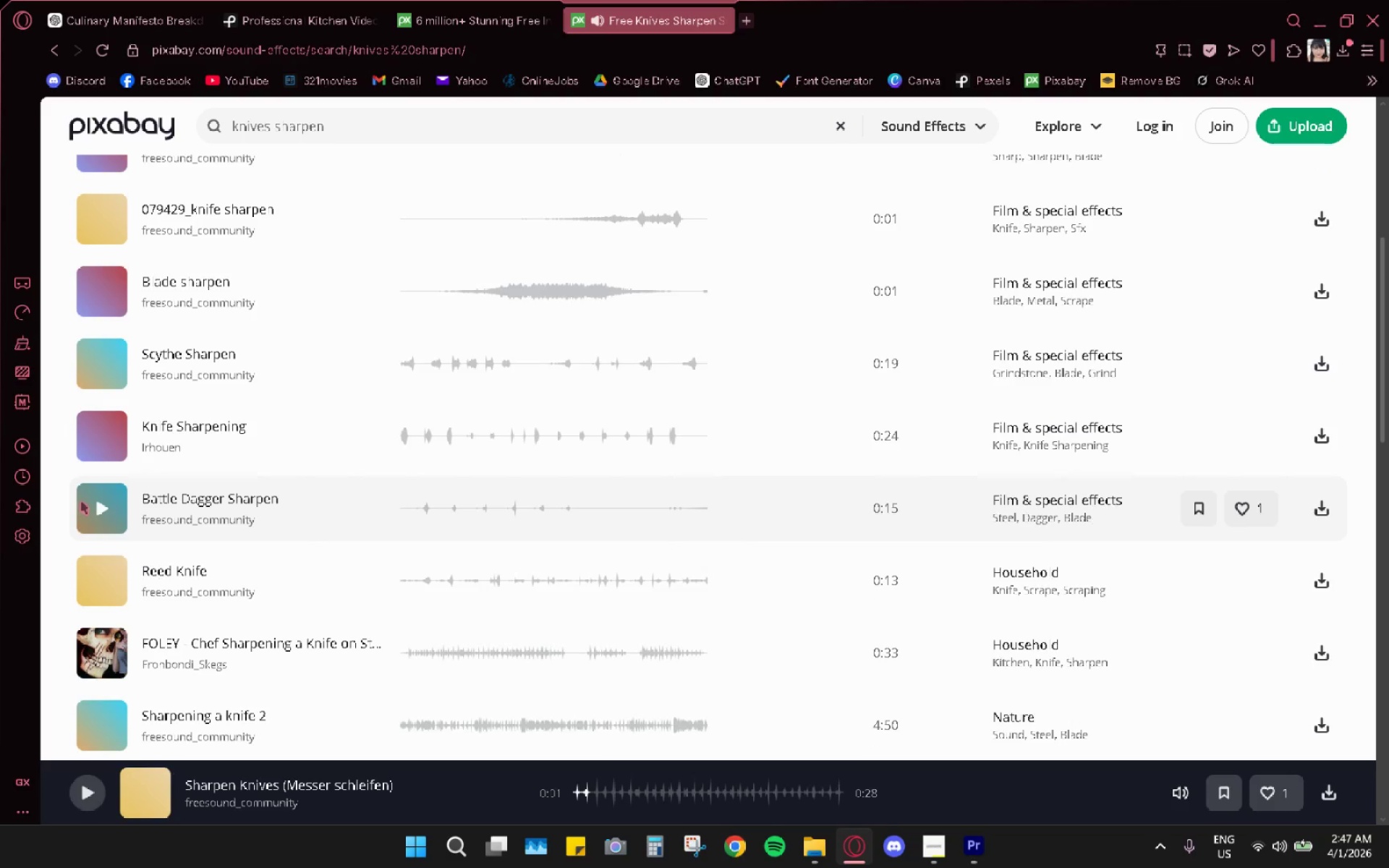 
left_click([98, 507])
 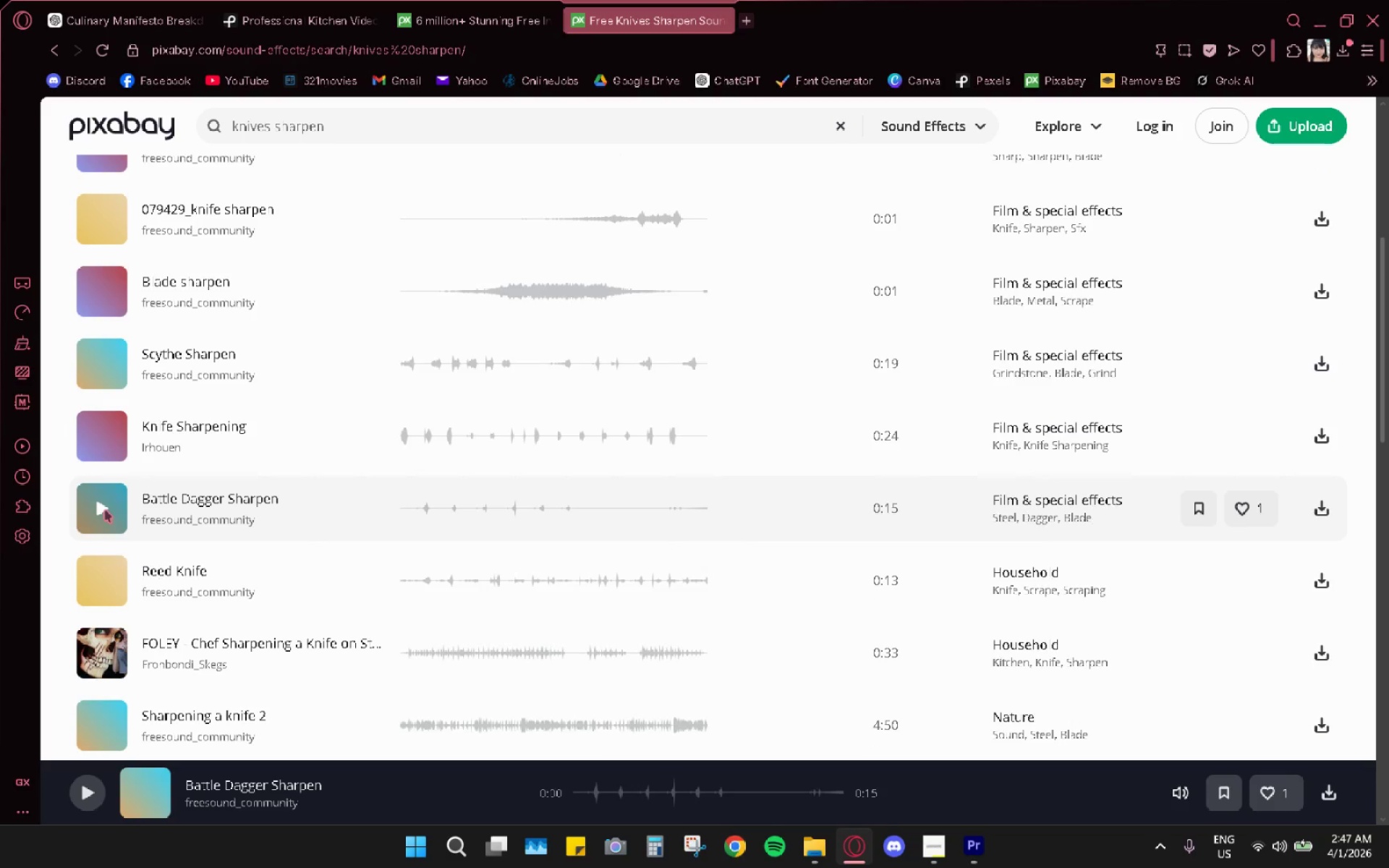 
left_click([103, 510])
 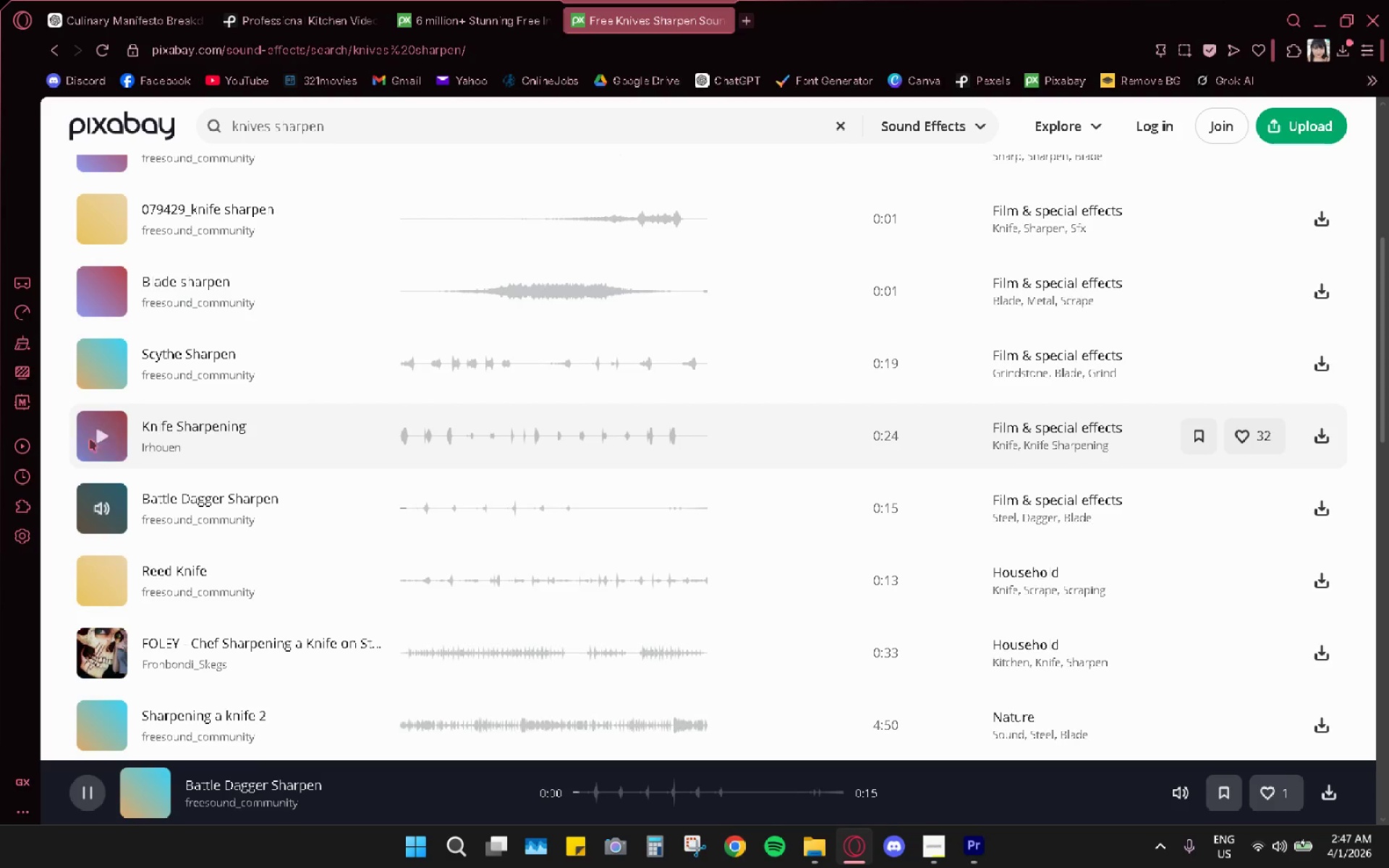 
left_click([90, 438])
 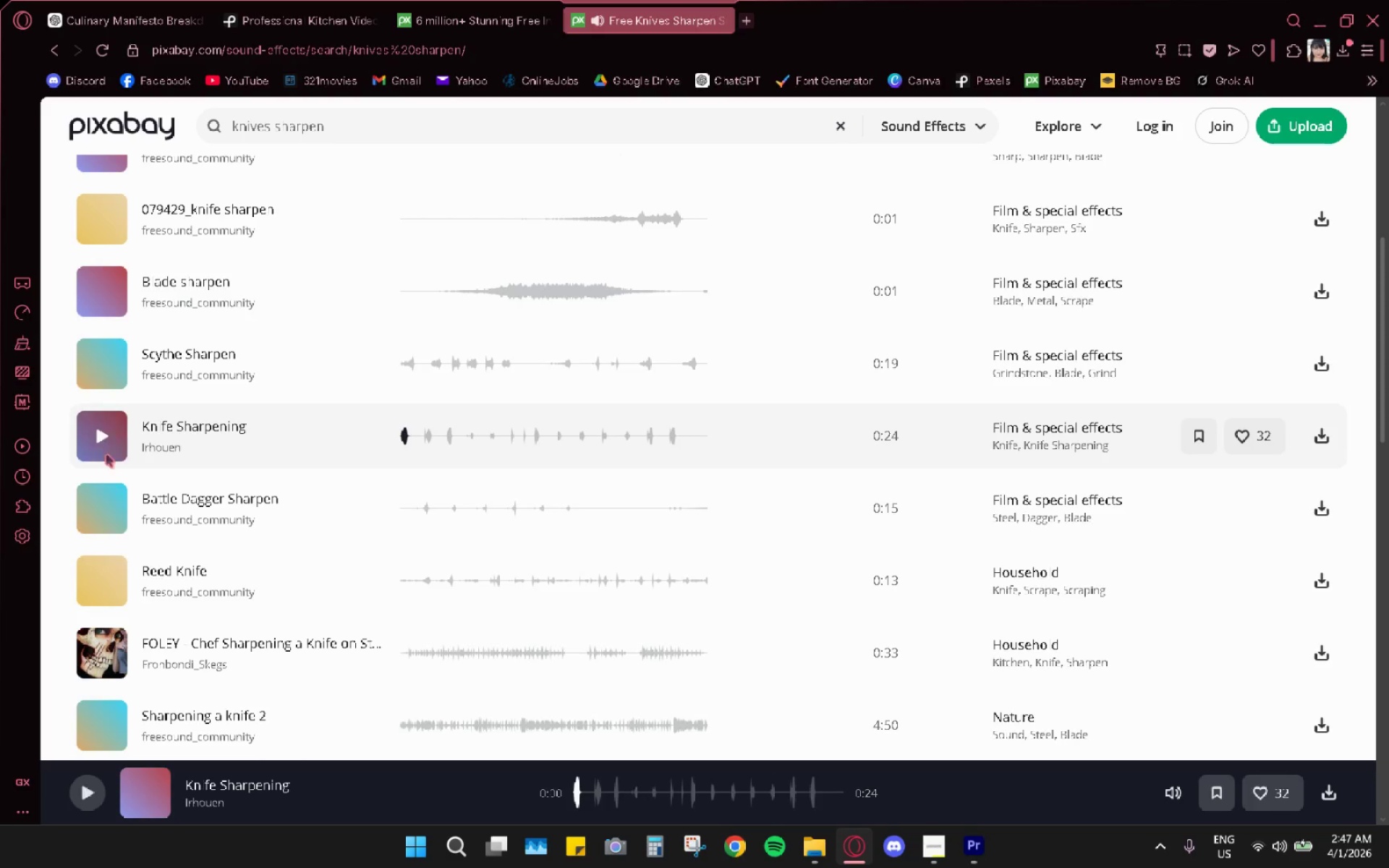 
left_click([105, 516])
 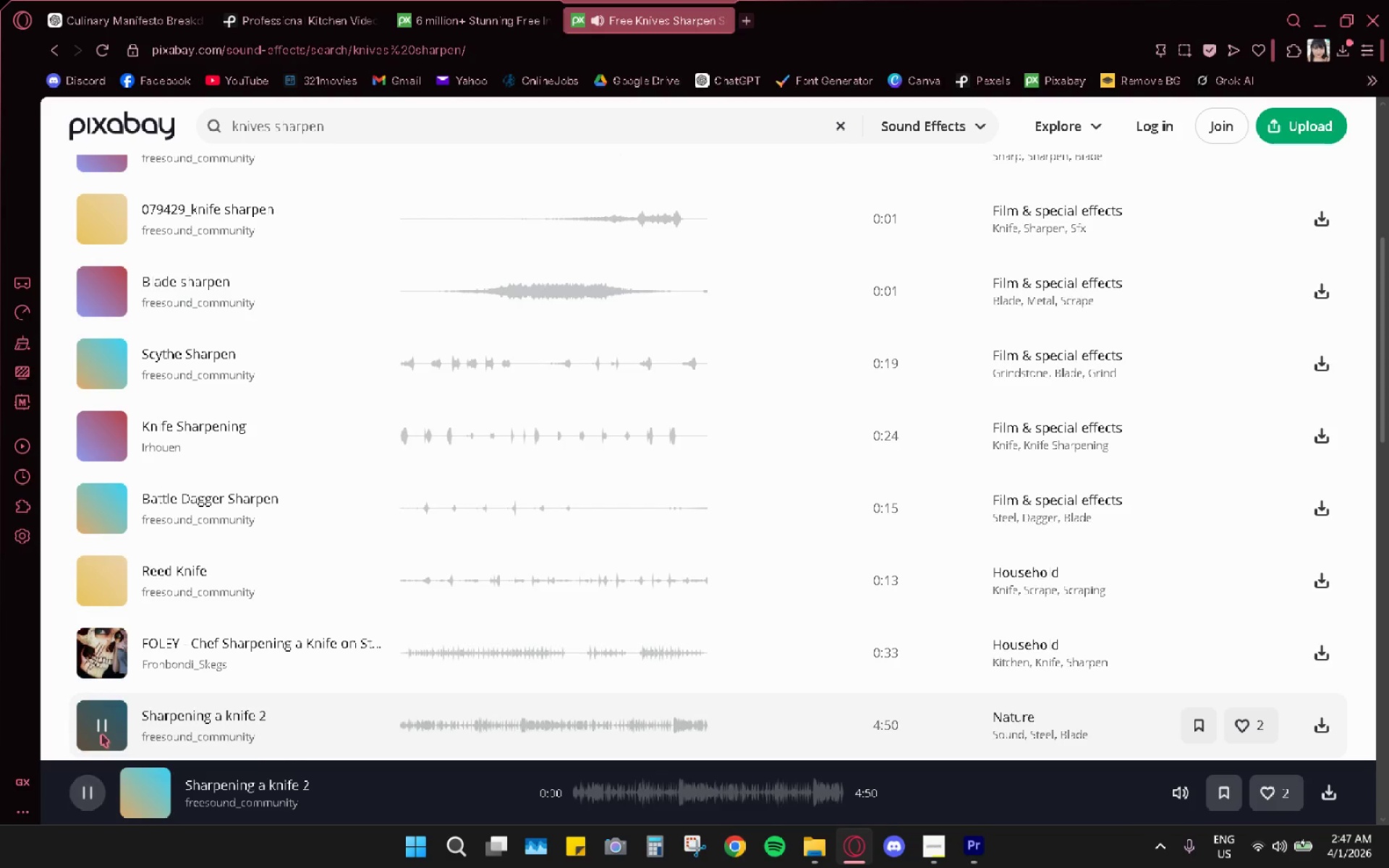 
wait(5.28)
 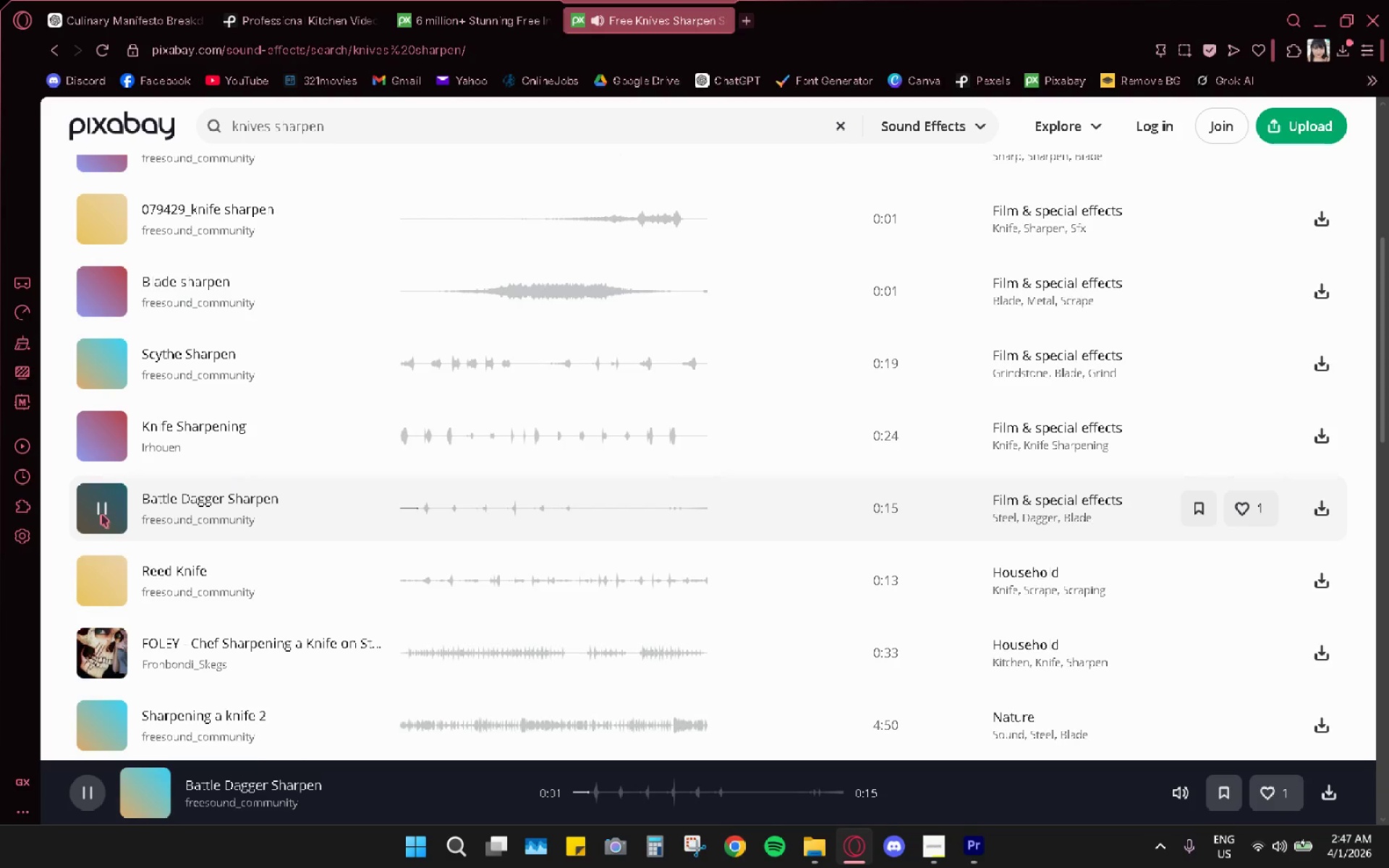 
scroll: coordinate [184, 566], scroll_direction: up, amount: 3.0
 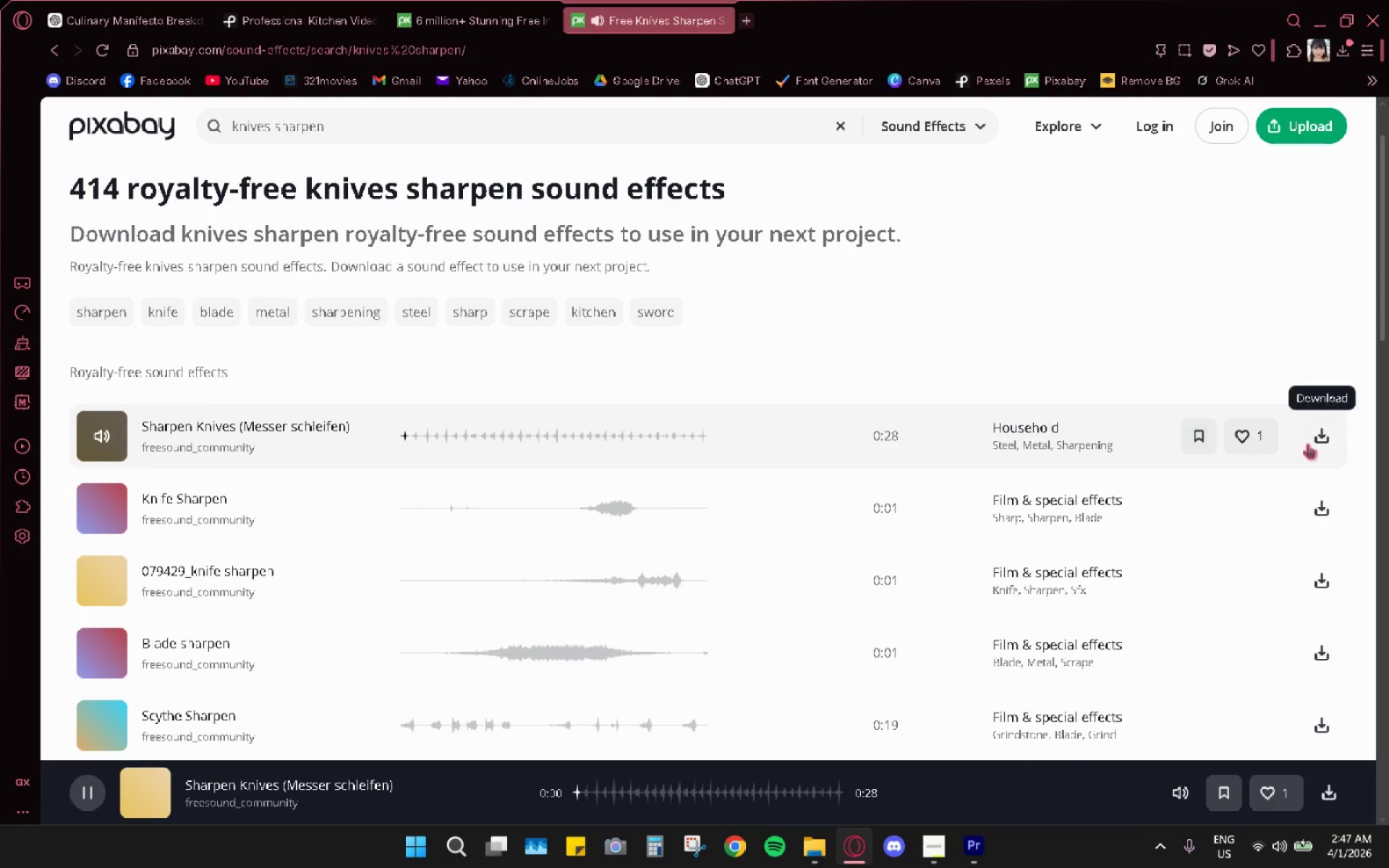 
left_click([1314, 442])
 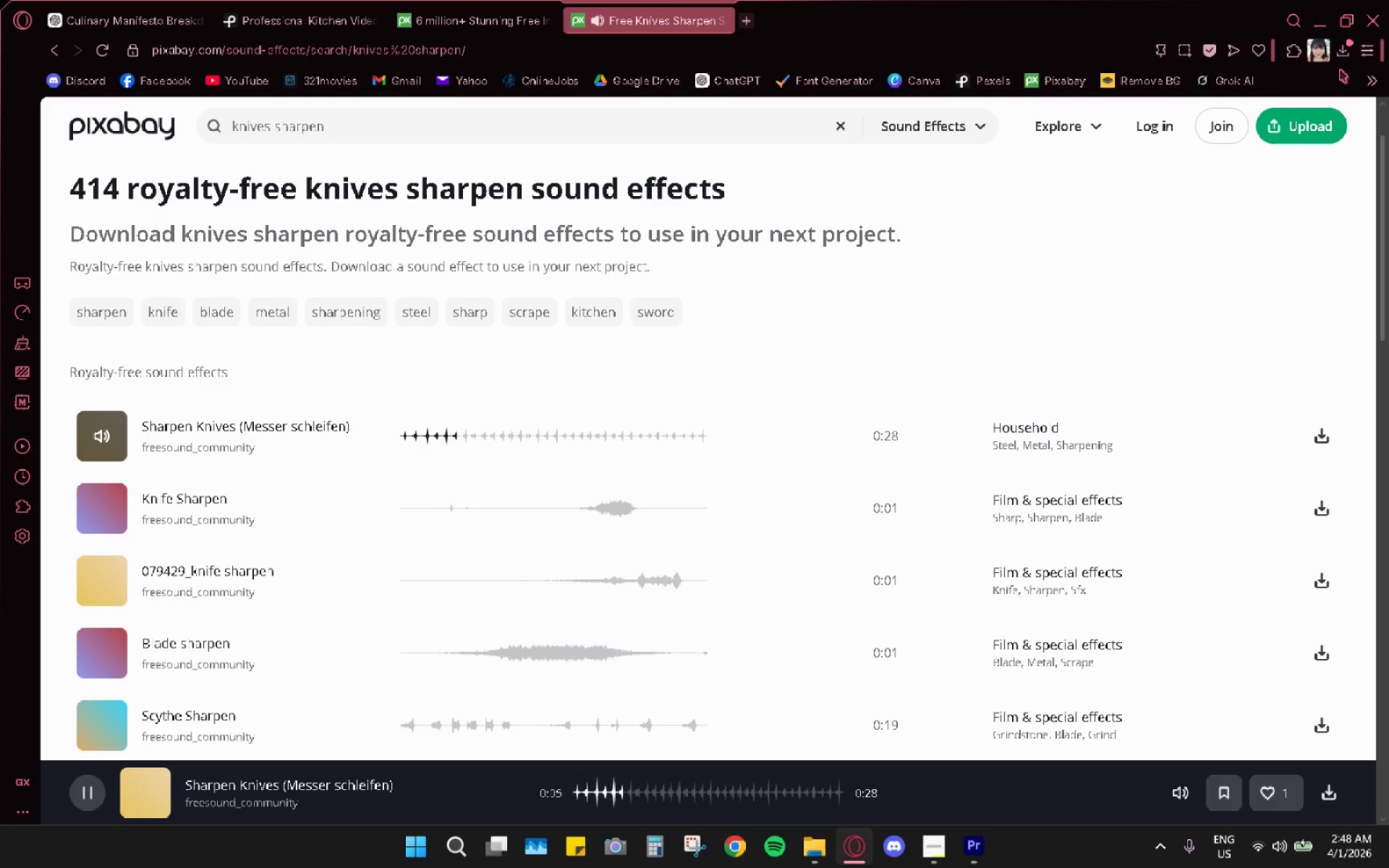 
wait(5.06)
 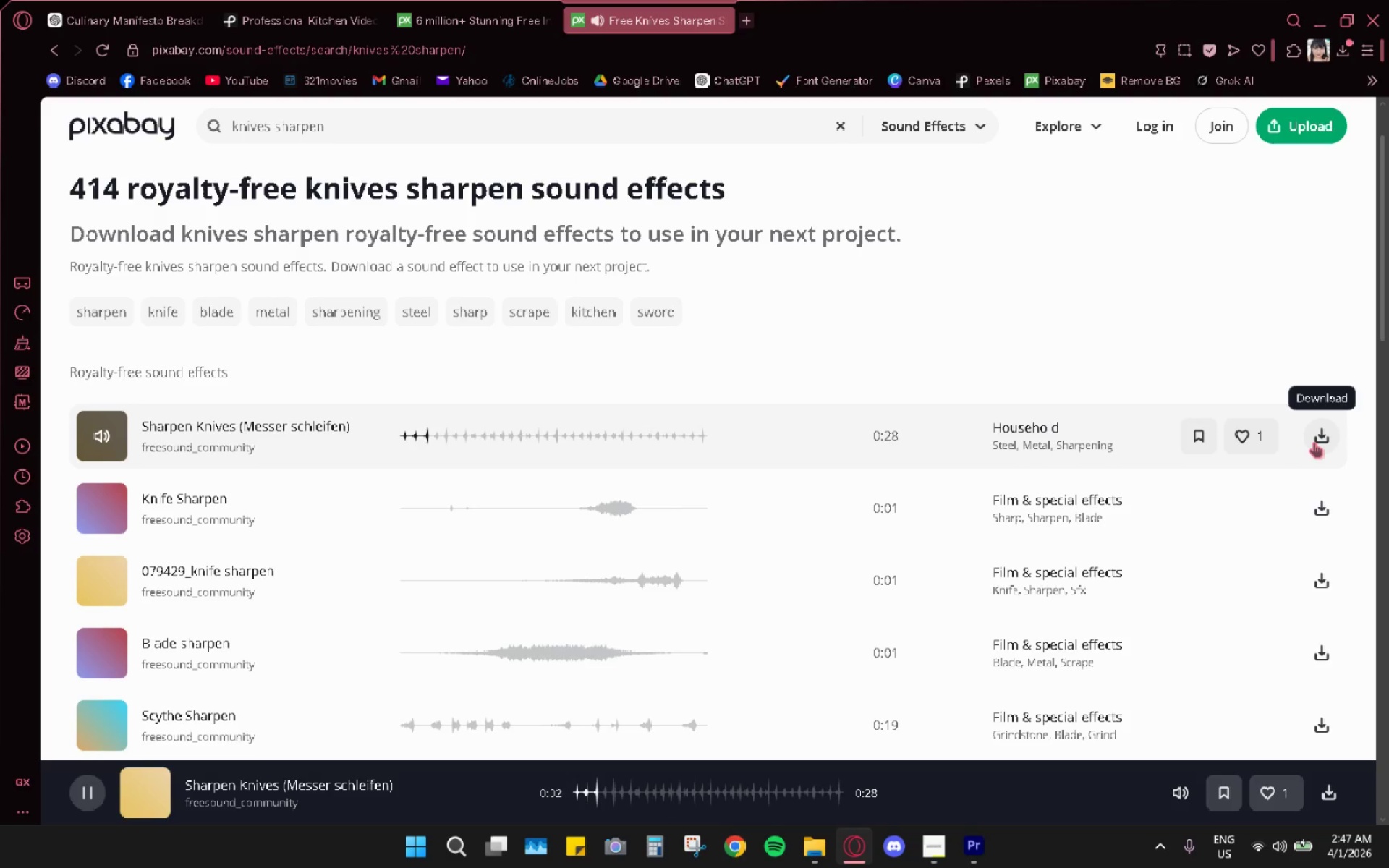 
left_click_drag(start_coordinate=[1348, 32], to_coordinate=[1347, 40])
 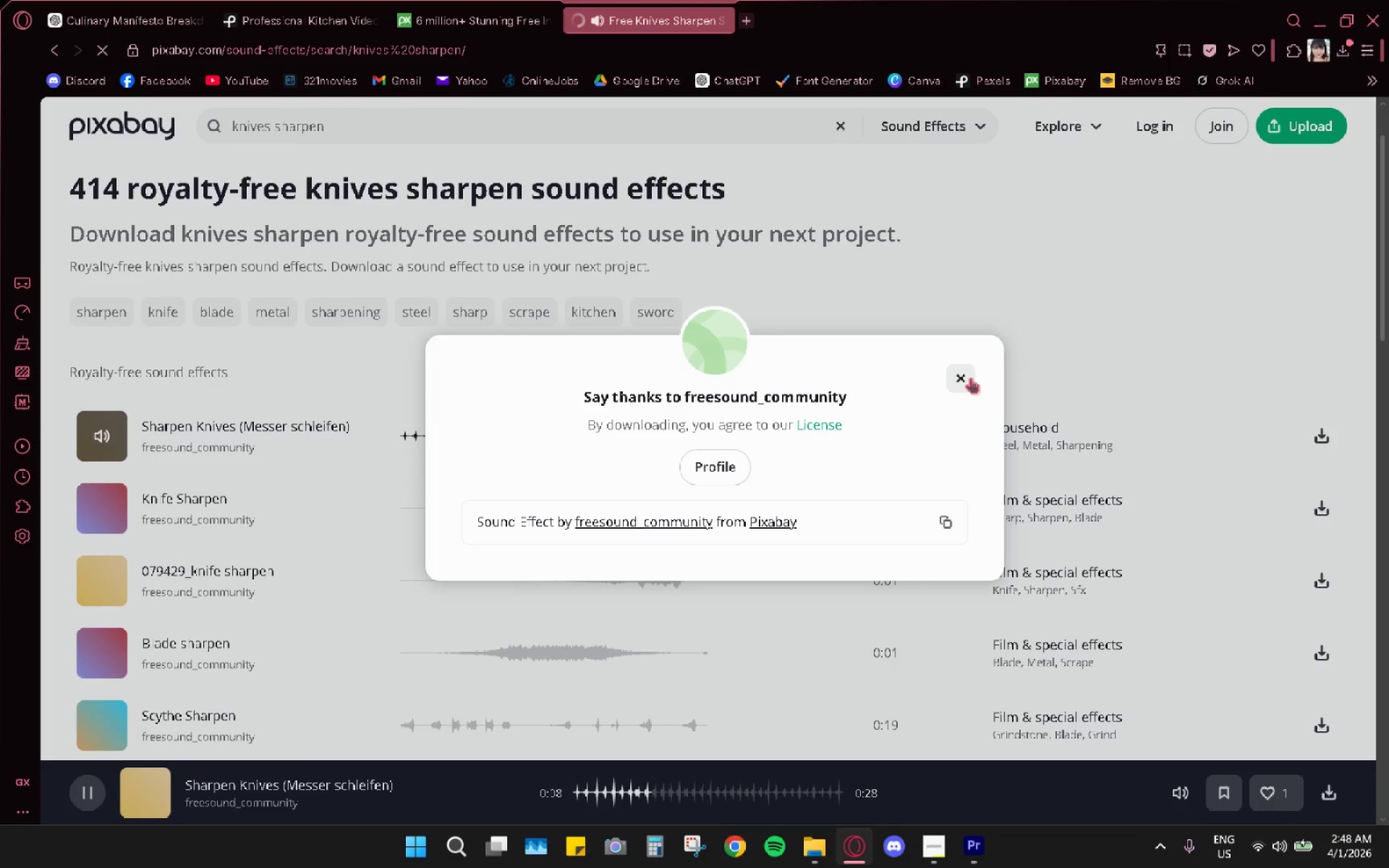 
left_click([970, 378])
 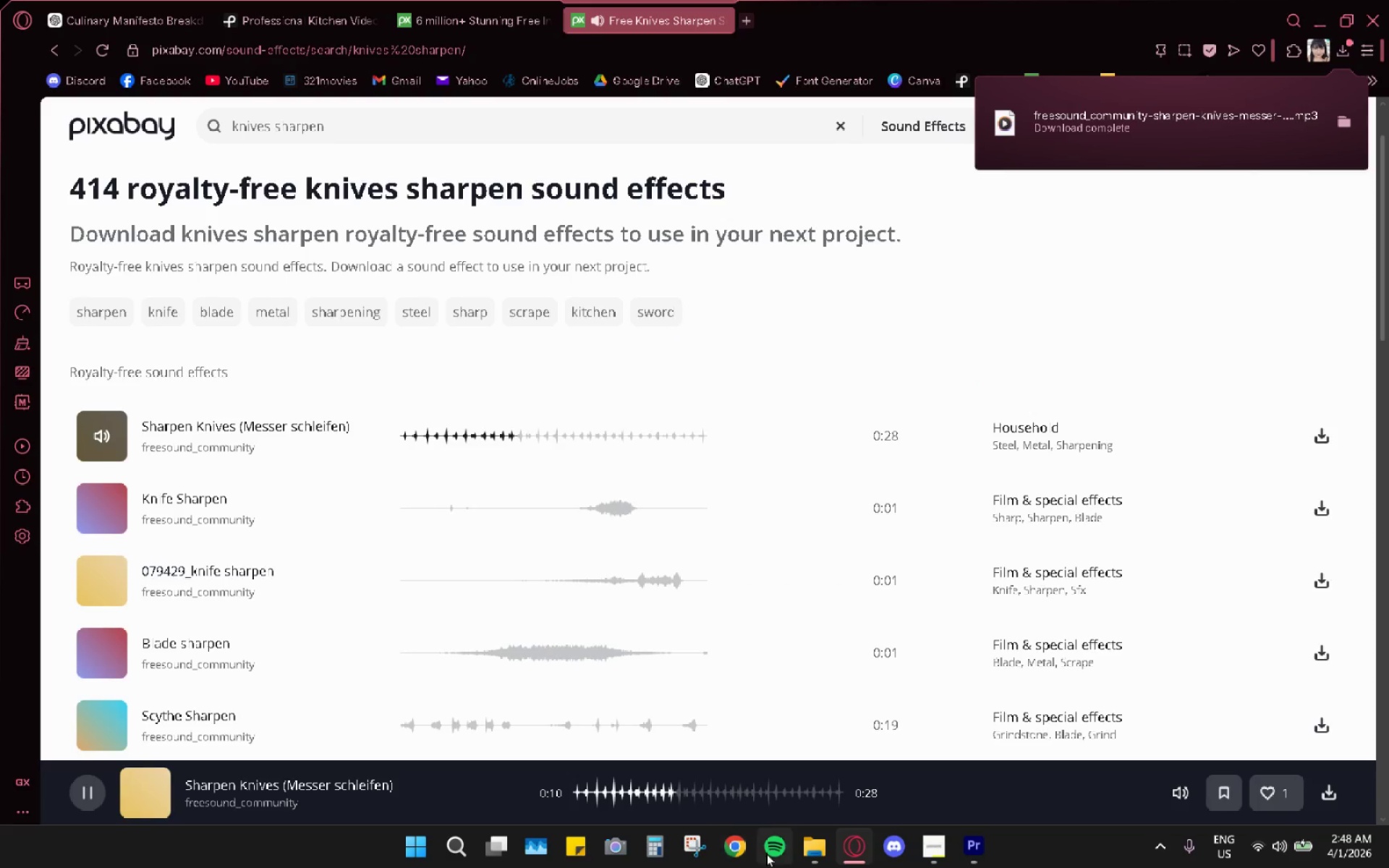 
left_click([811, 853])
 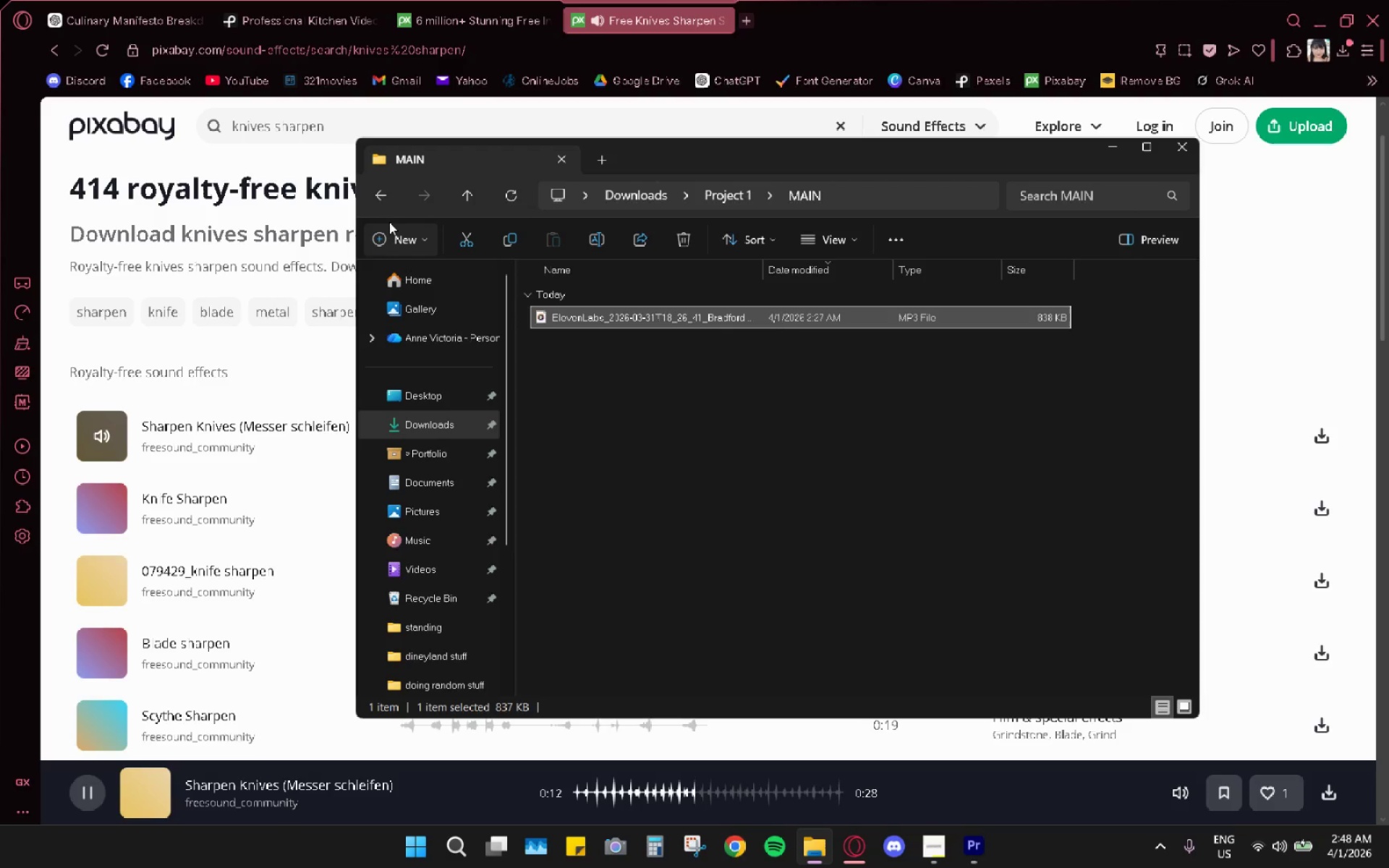 
double_click([383, 197])
 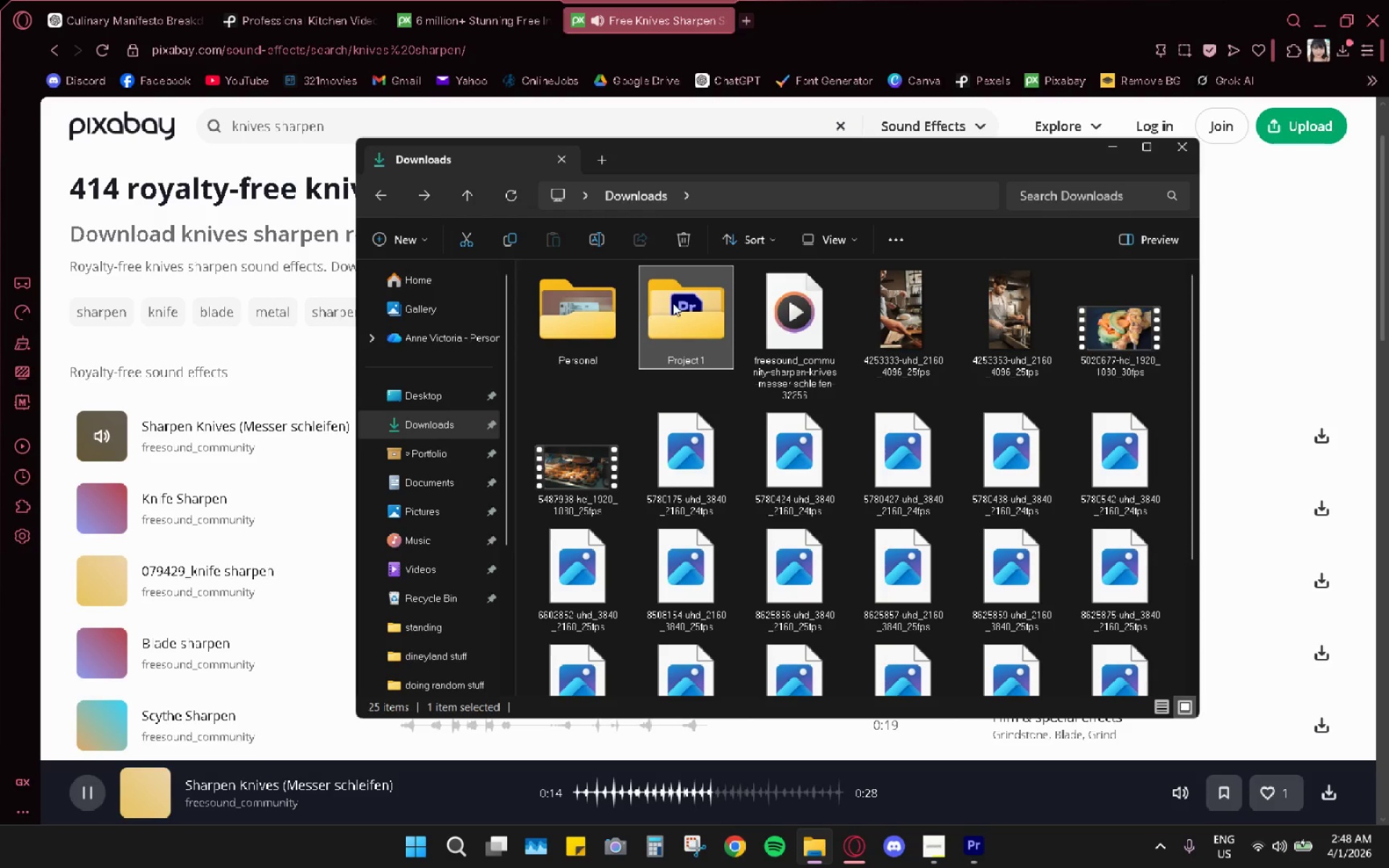 
double_click([668, 315])
 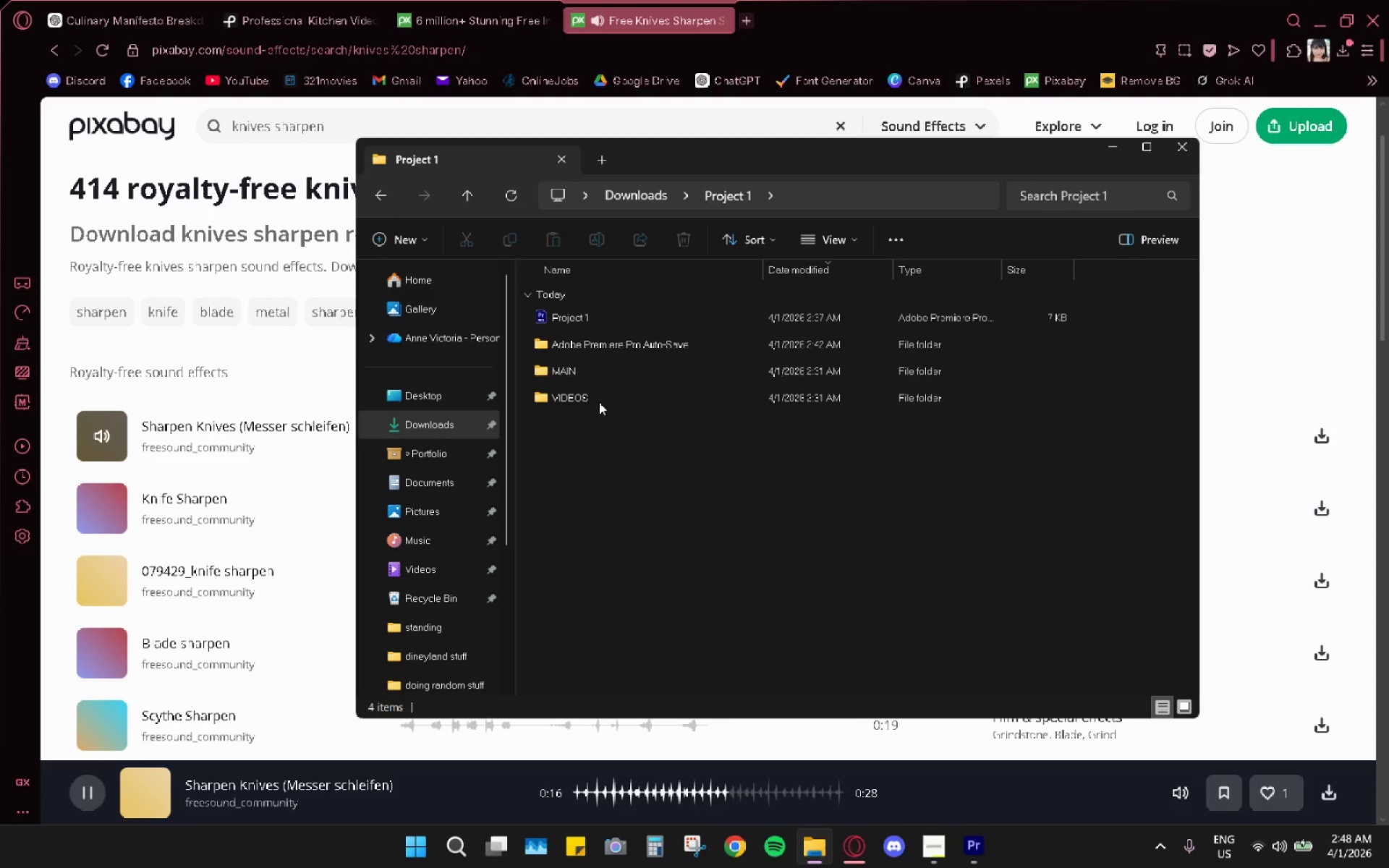 
right_click([567, 426])
 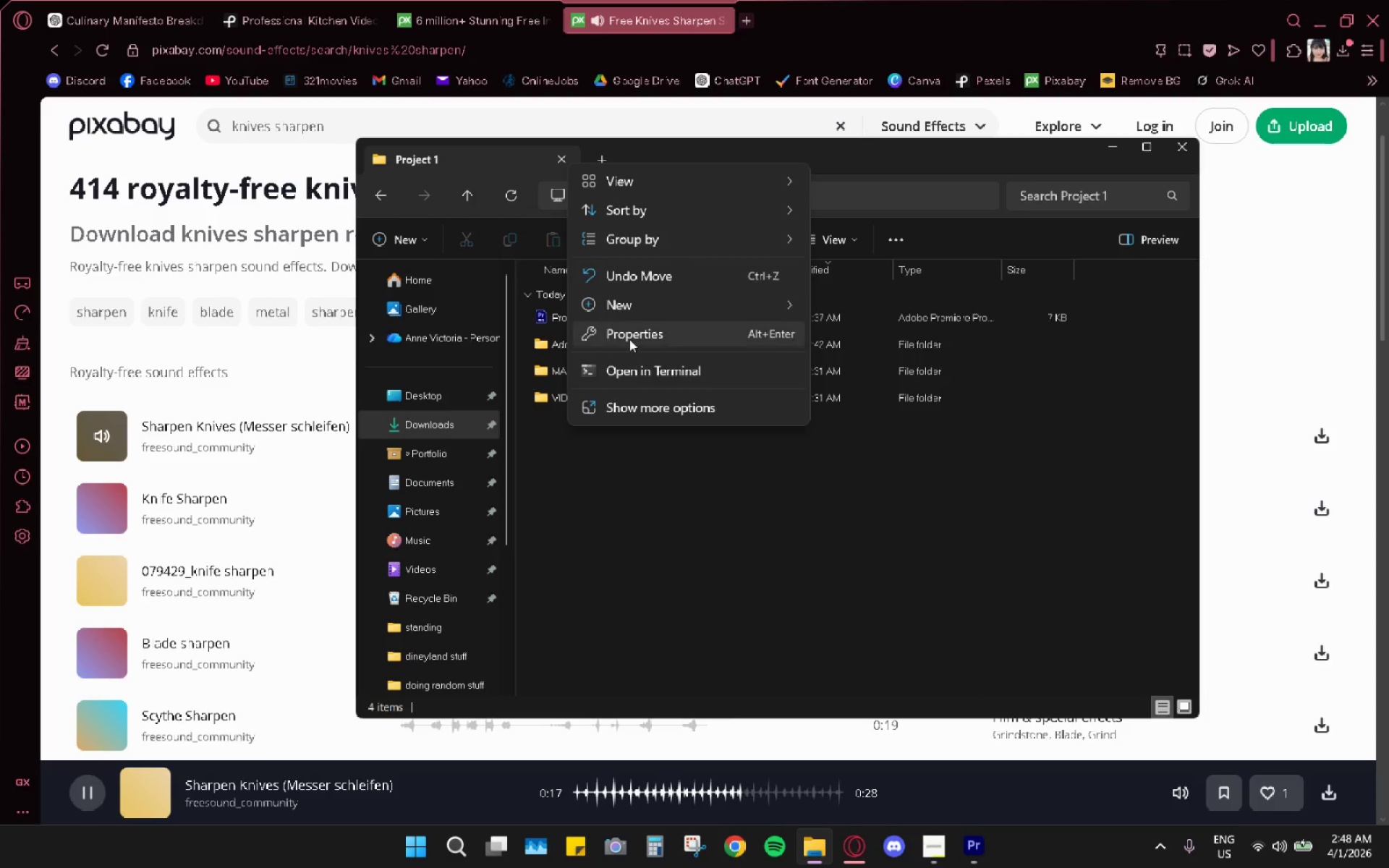 
left_click_drag(start_coordinate=[636, 296], to_coordinate=[636, 305])
 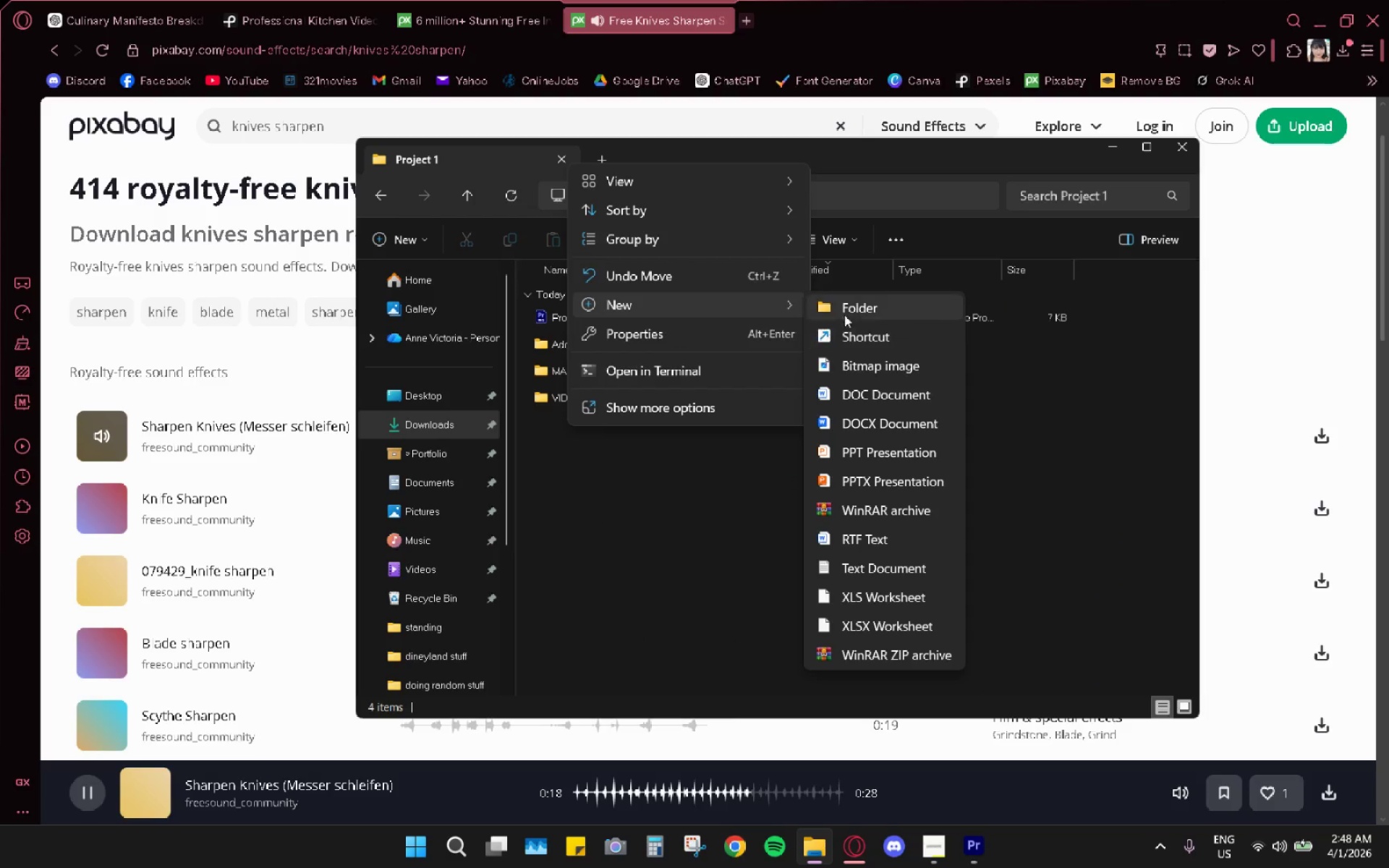 
left_click([852, 308])
 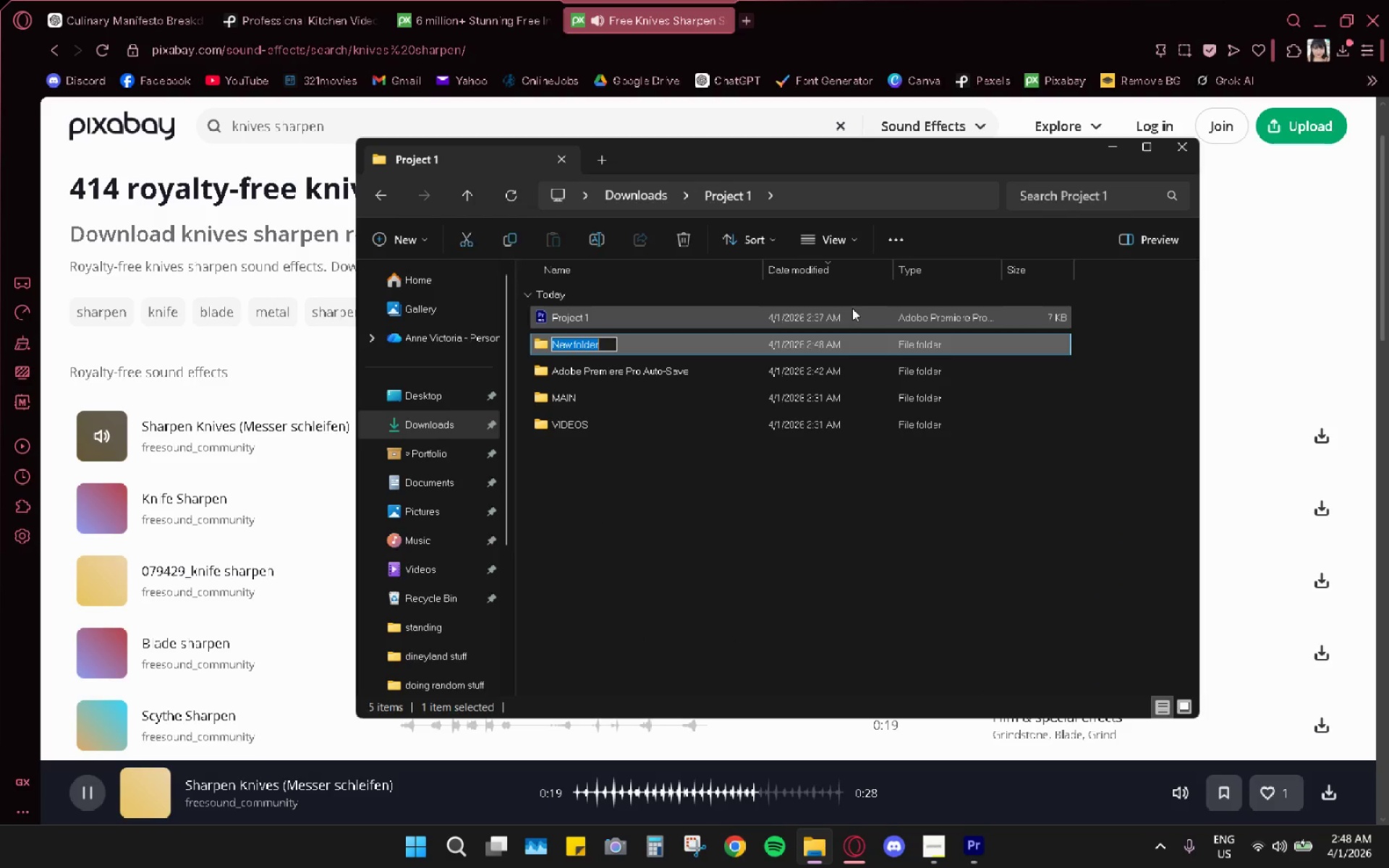 
type(SFX)
 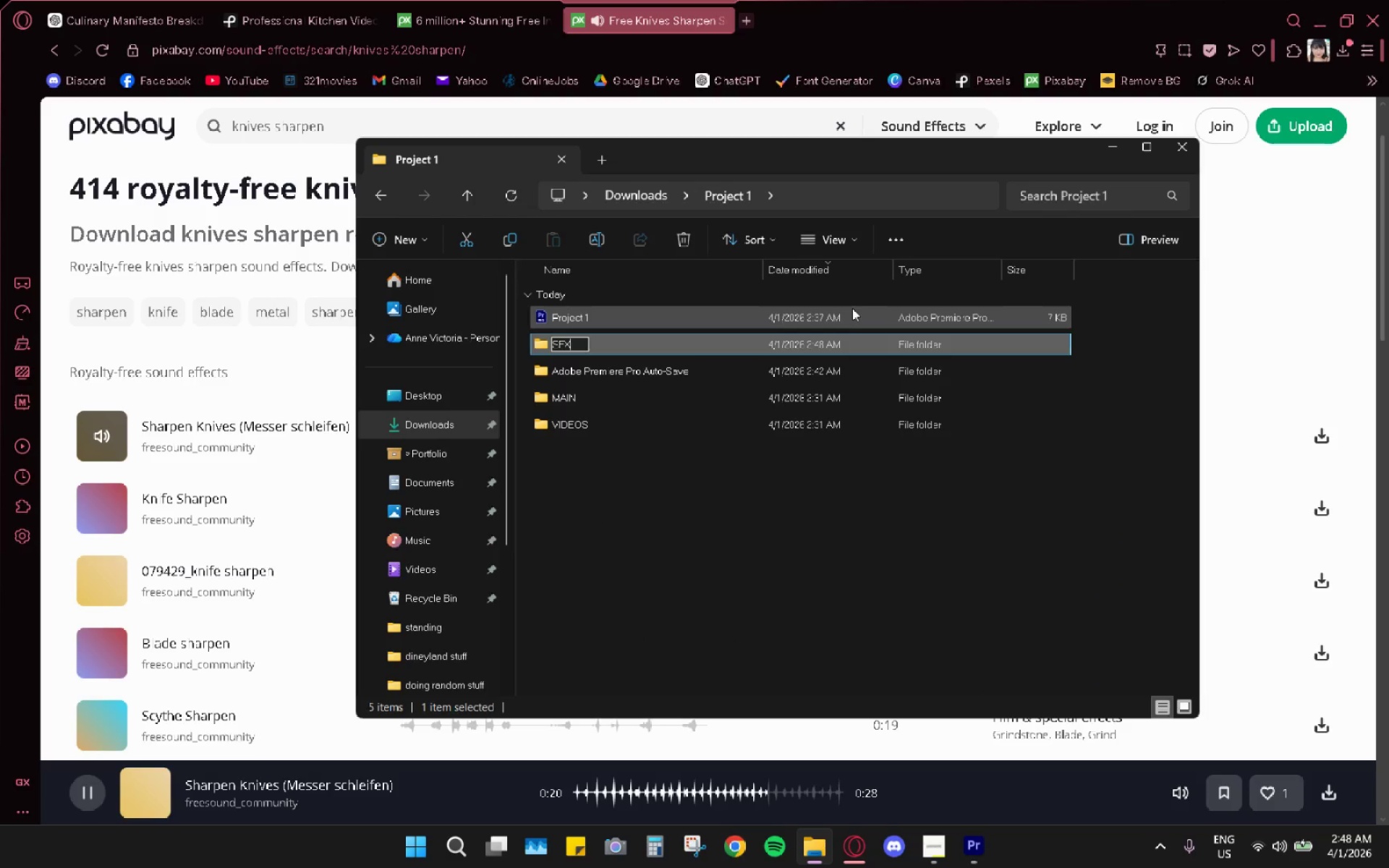 
key(Enter)
 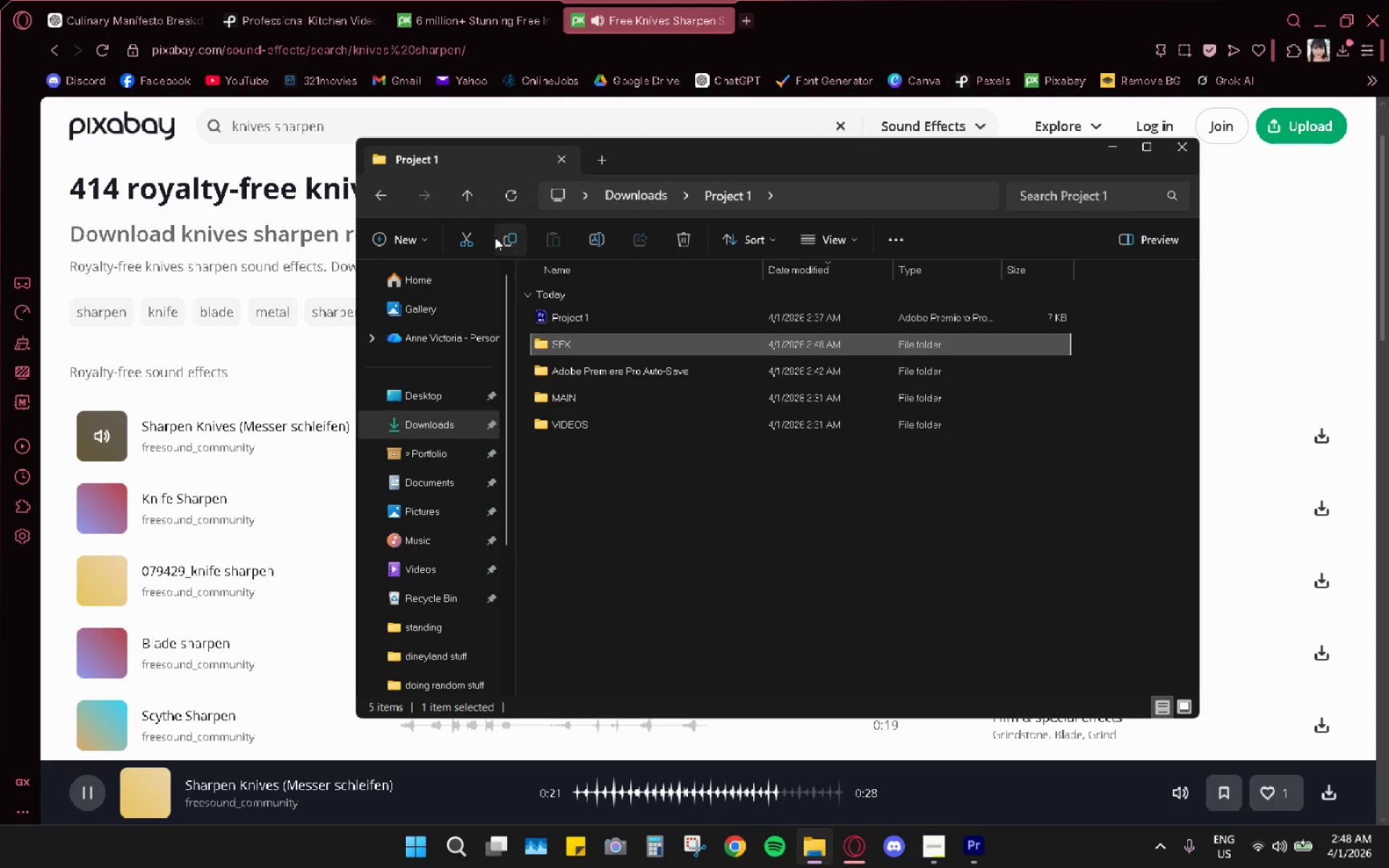 
left_click([386, 187])
 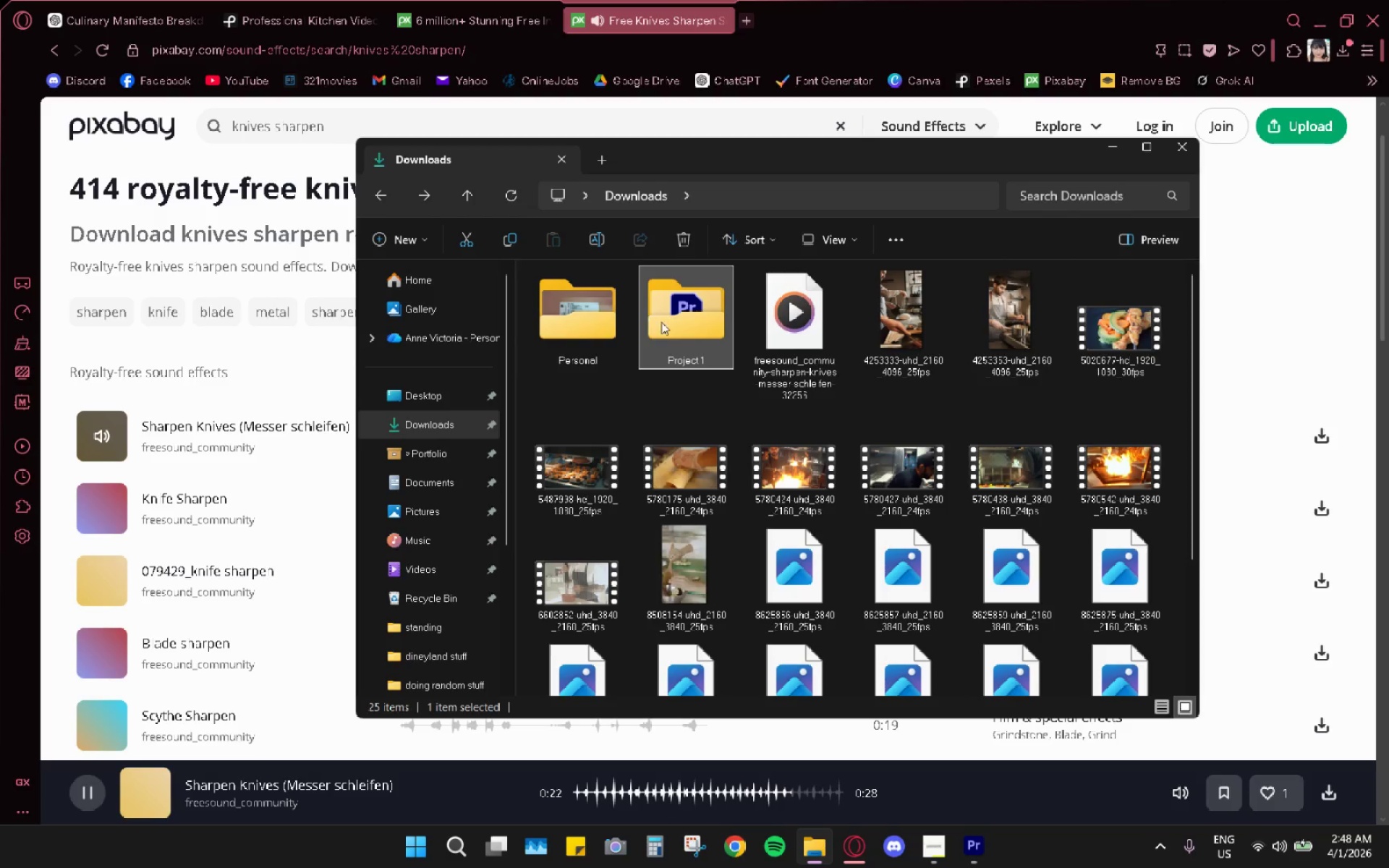 
left_click([810, 303])
 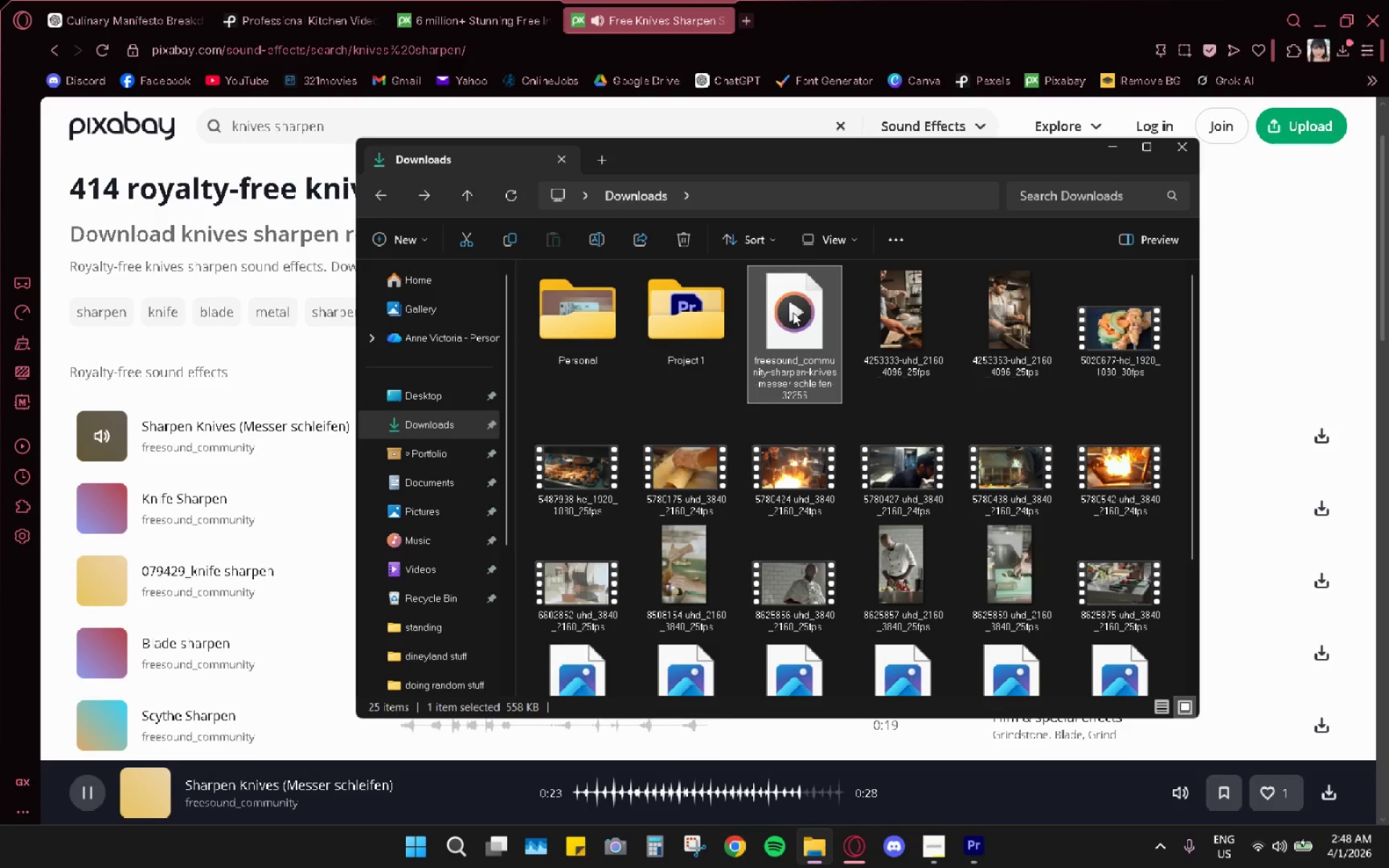 
right_click([787, 317])
 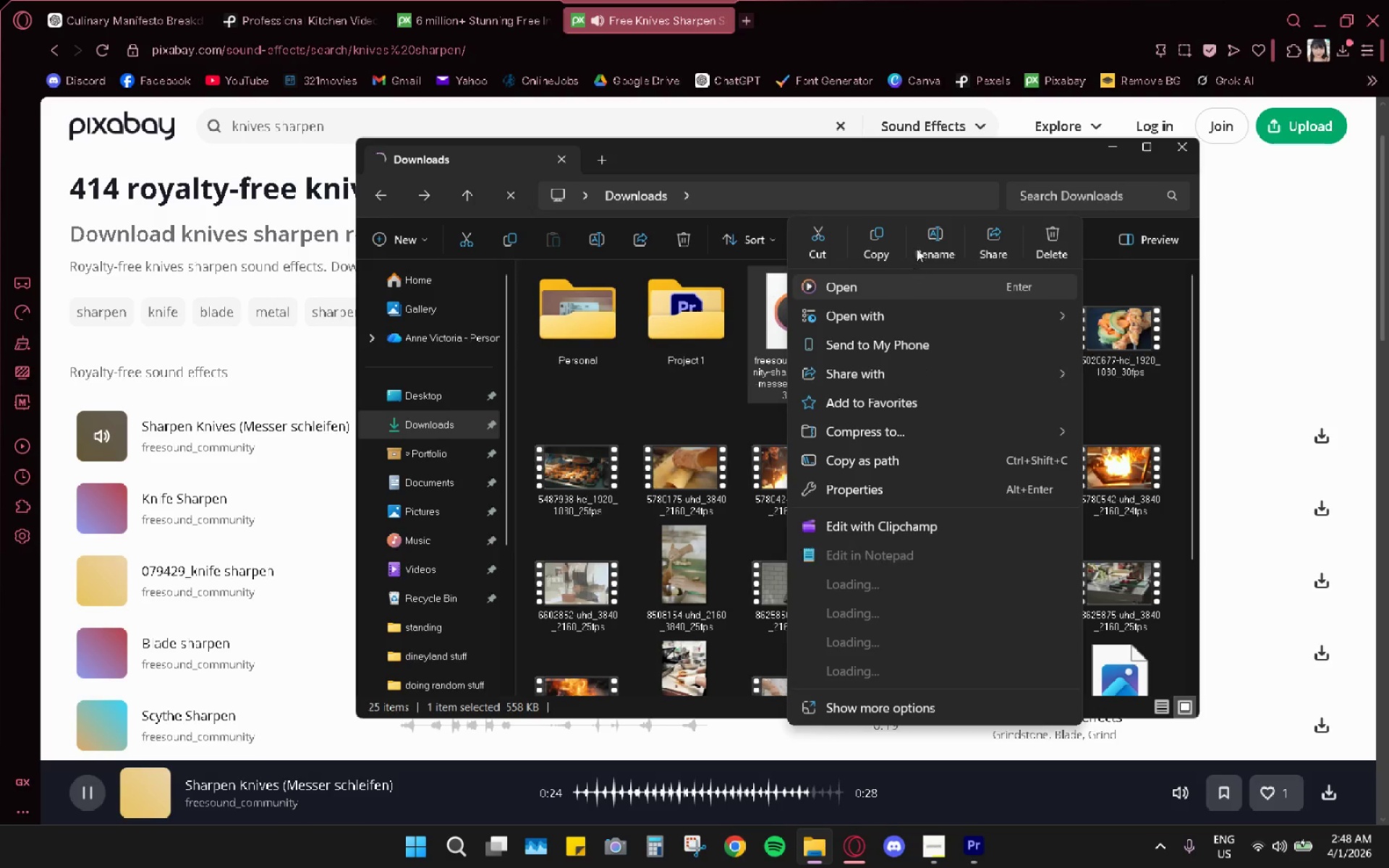 
left_click([933, 229])
 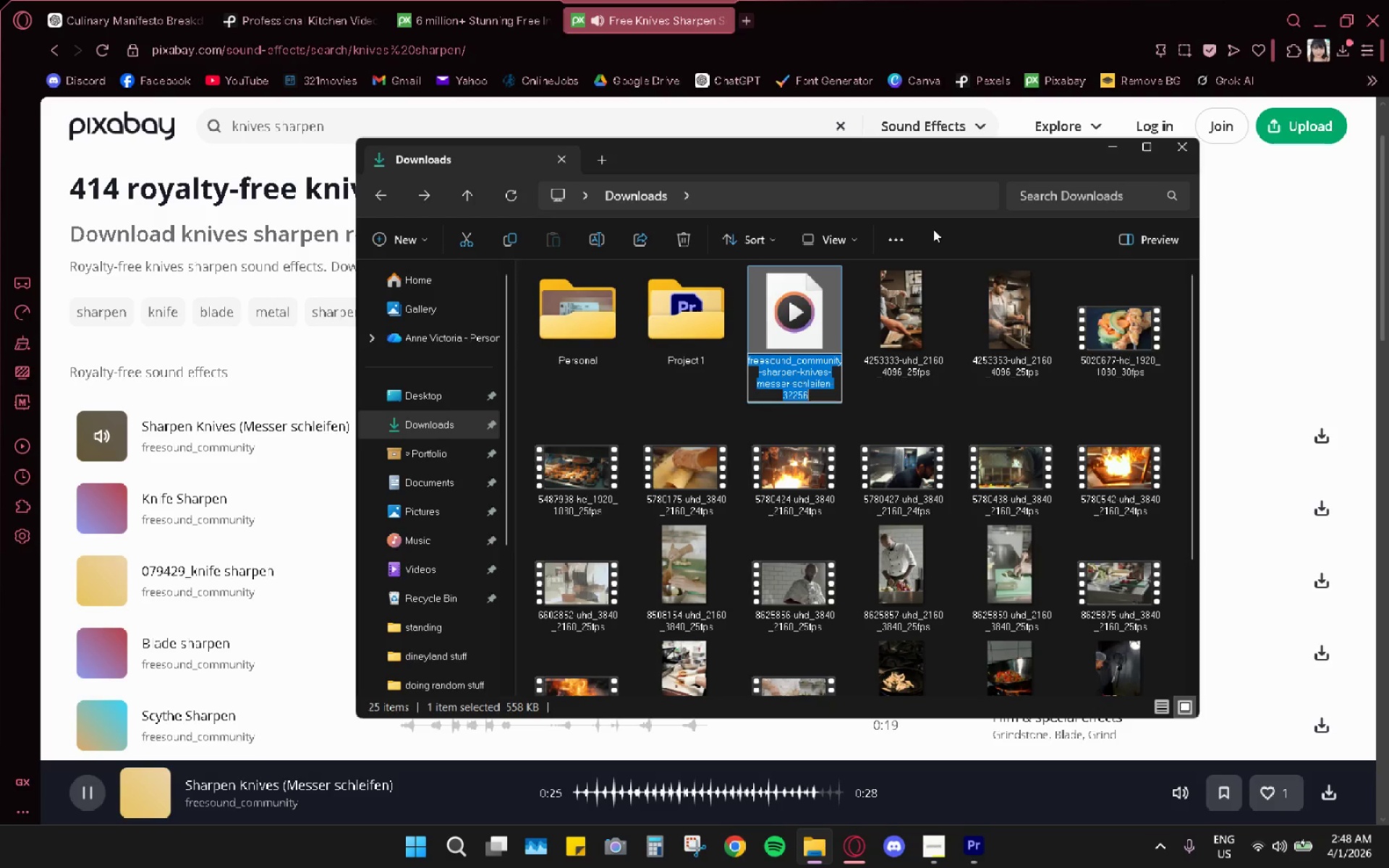 
type(knivaes)
key(Backspace)
key(Backspace)
key(Backspace)
type(es sharpen)
 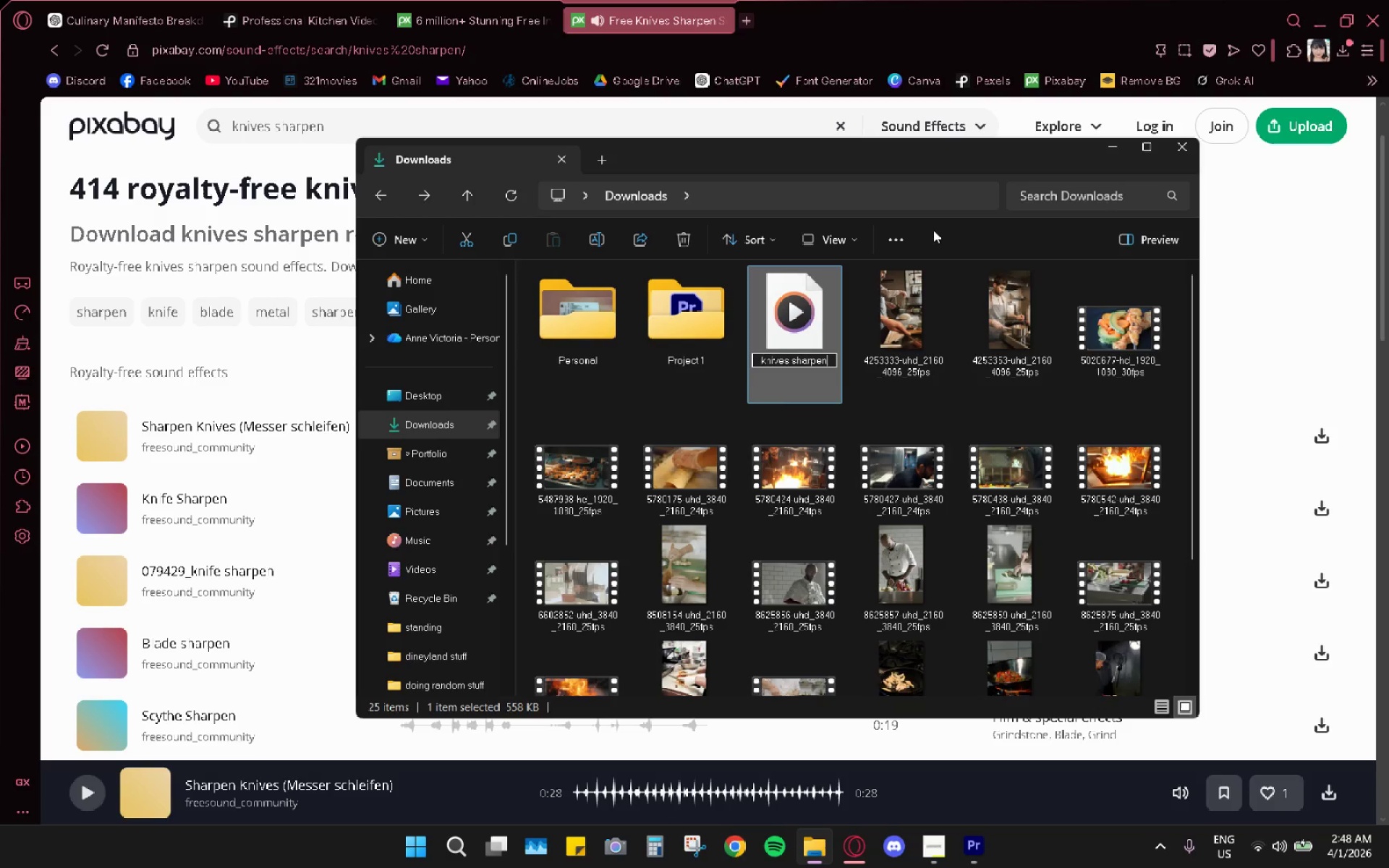 
key(Enter)
 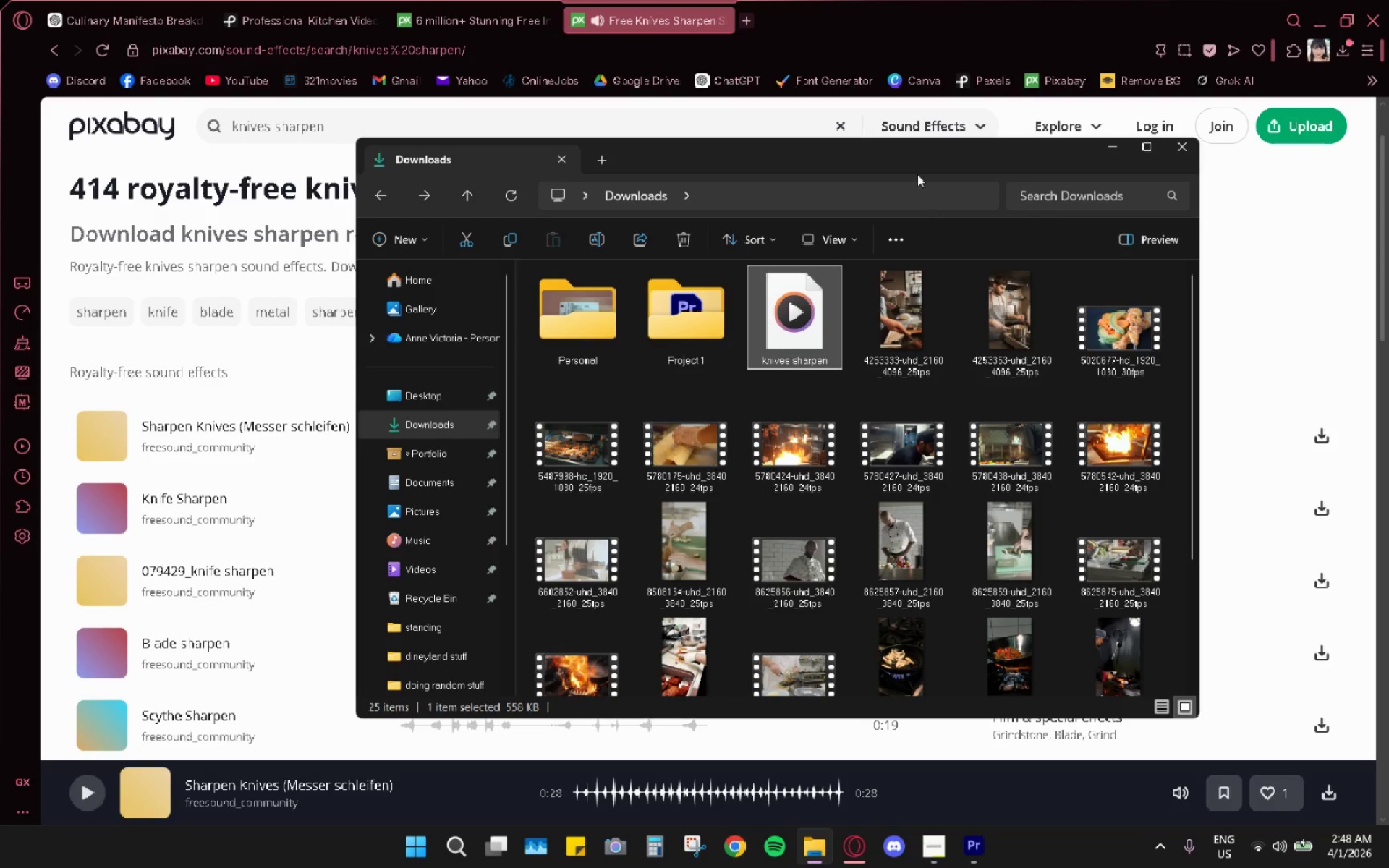 
key(Control+ControlLeft)
 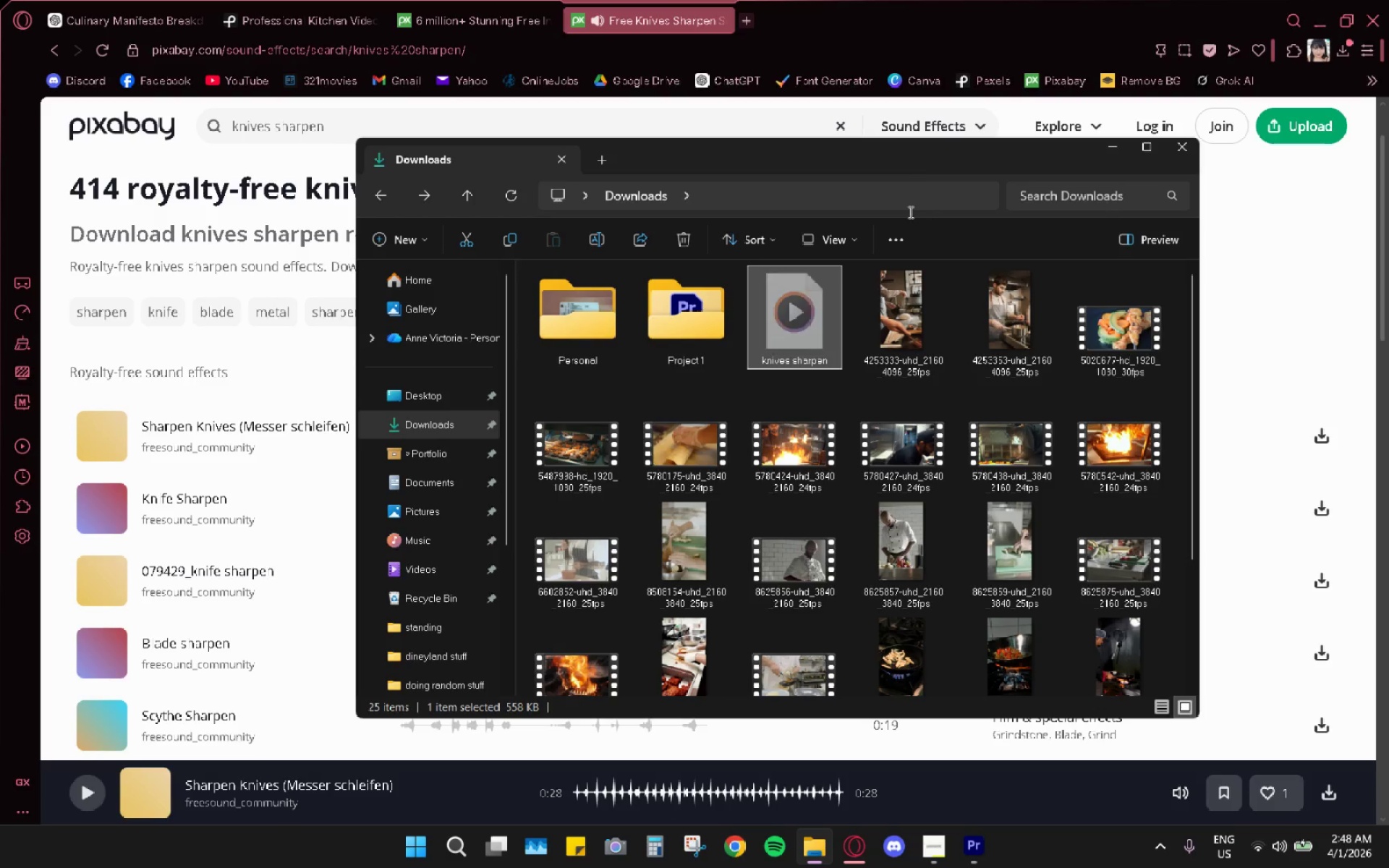 
key(Control+X)
 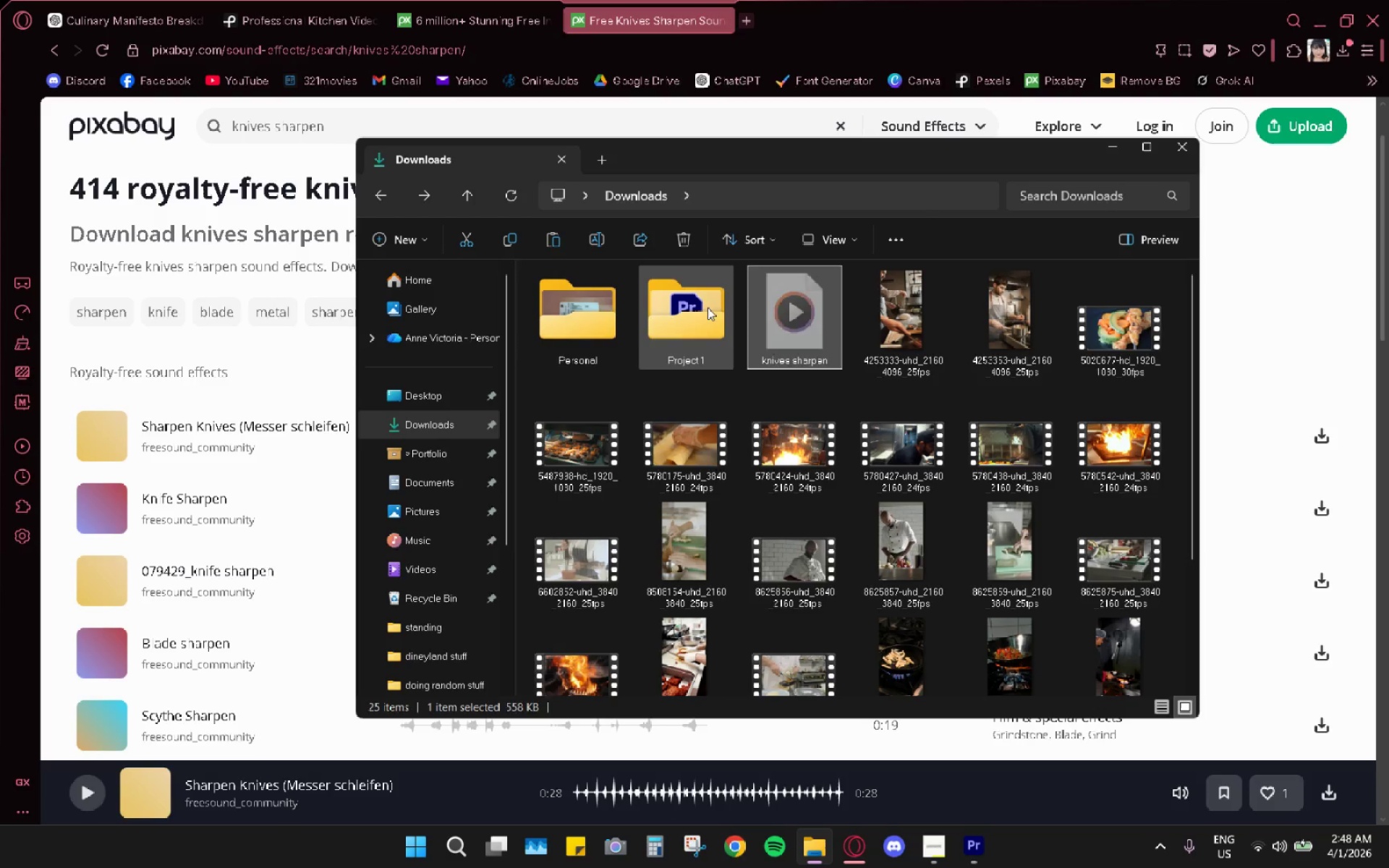 
double_click([707, 307])
 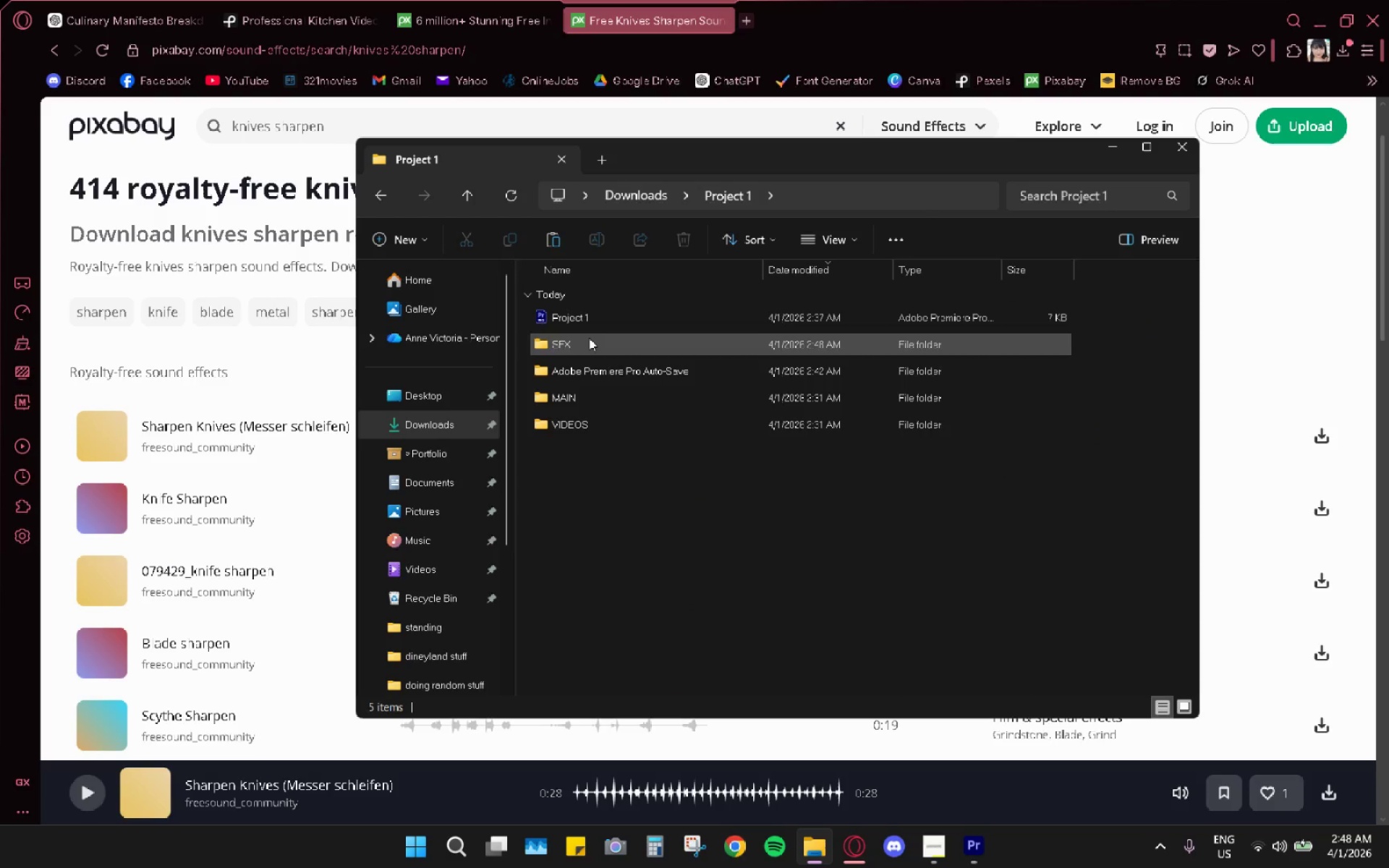 
double_click([588, 338])
 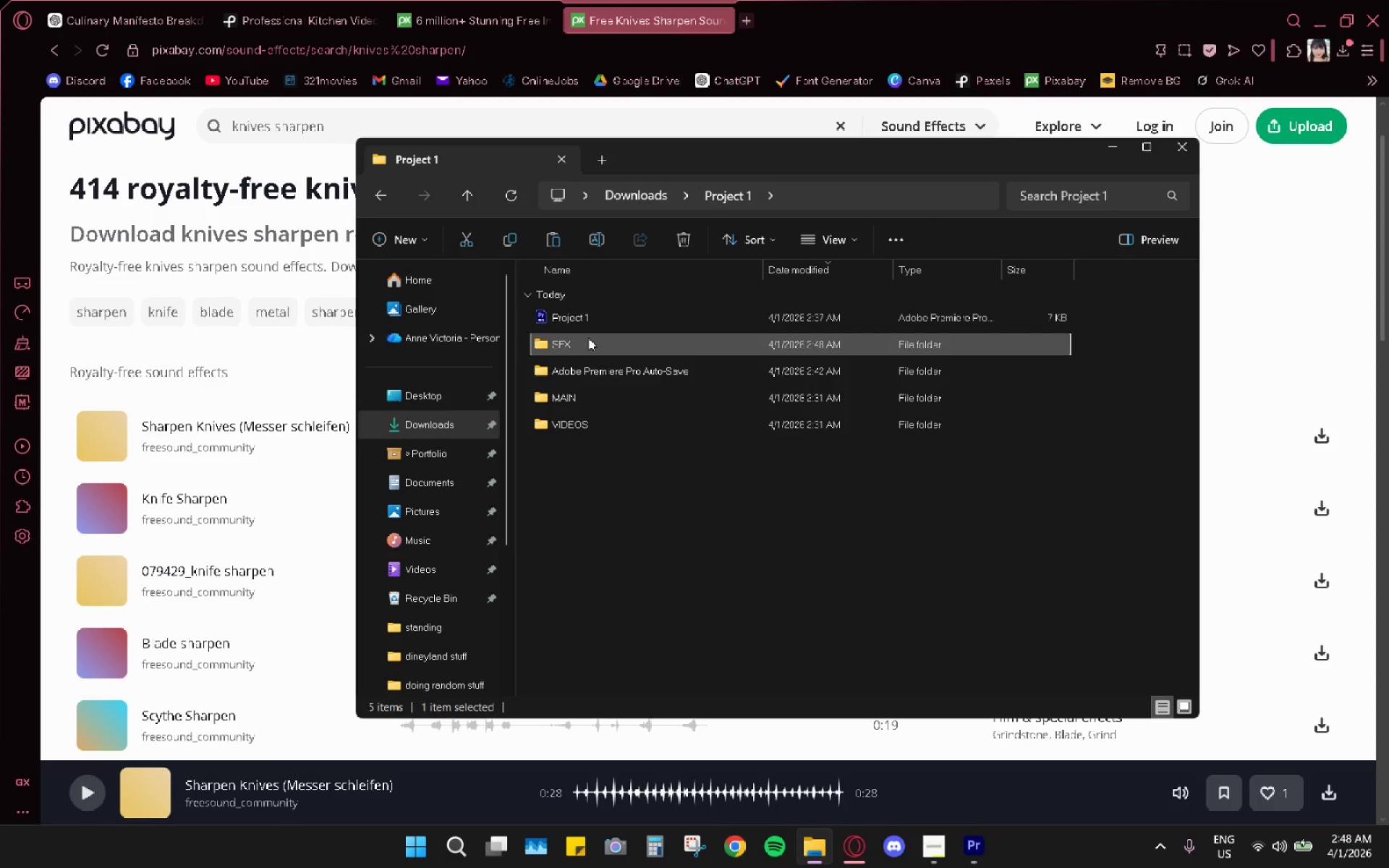 
key(Control+ControlLeft)
 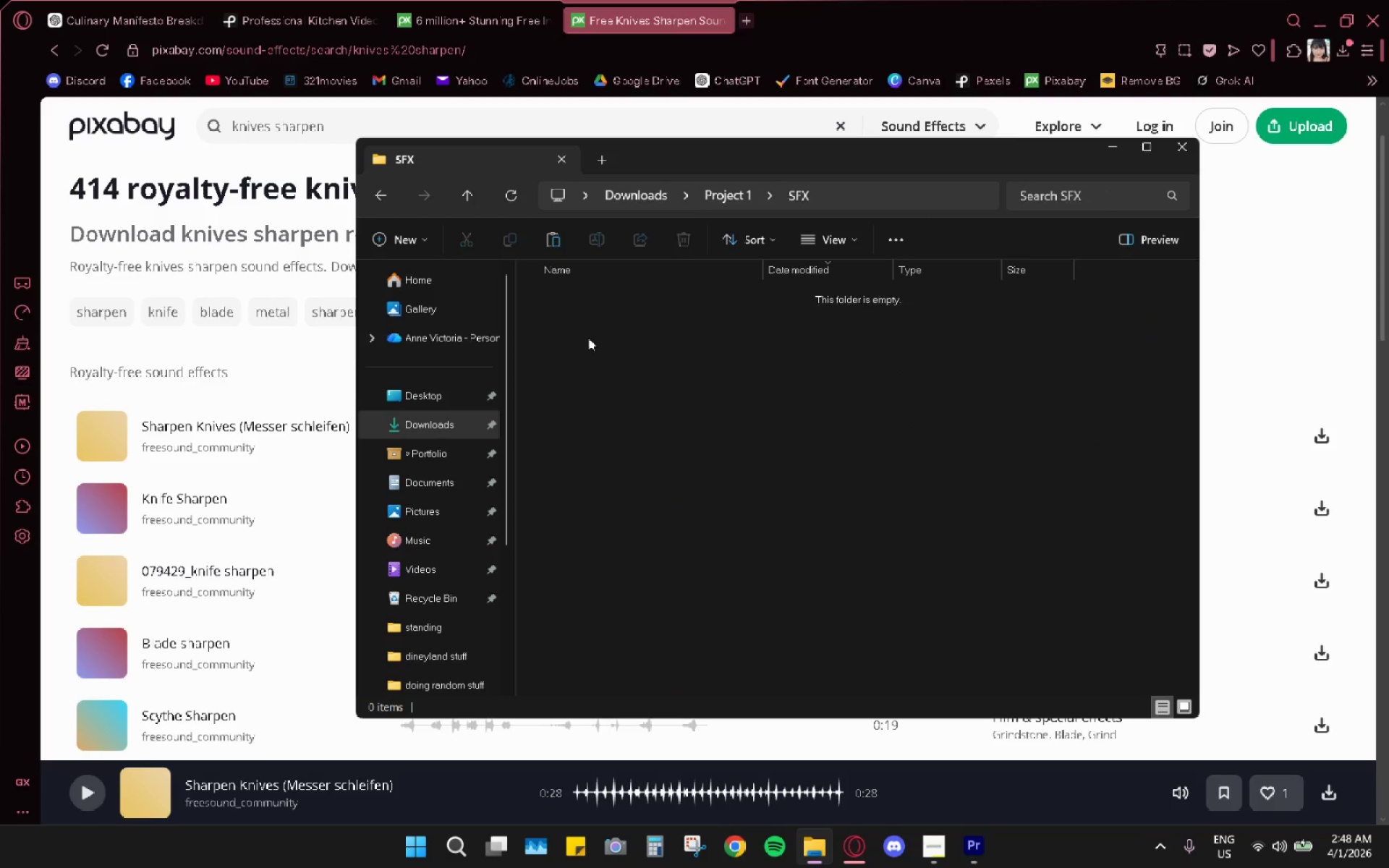 
key(Control+V)
 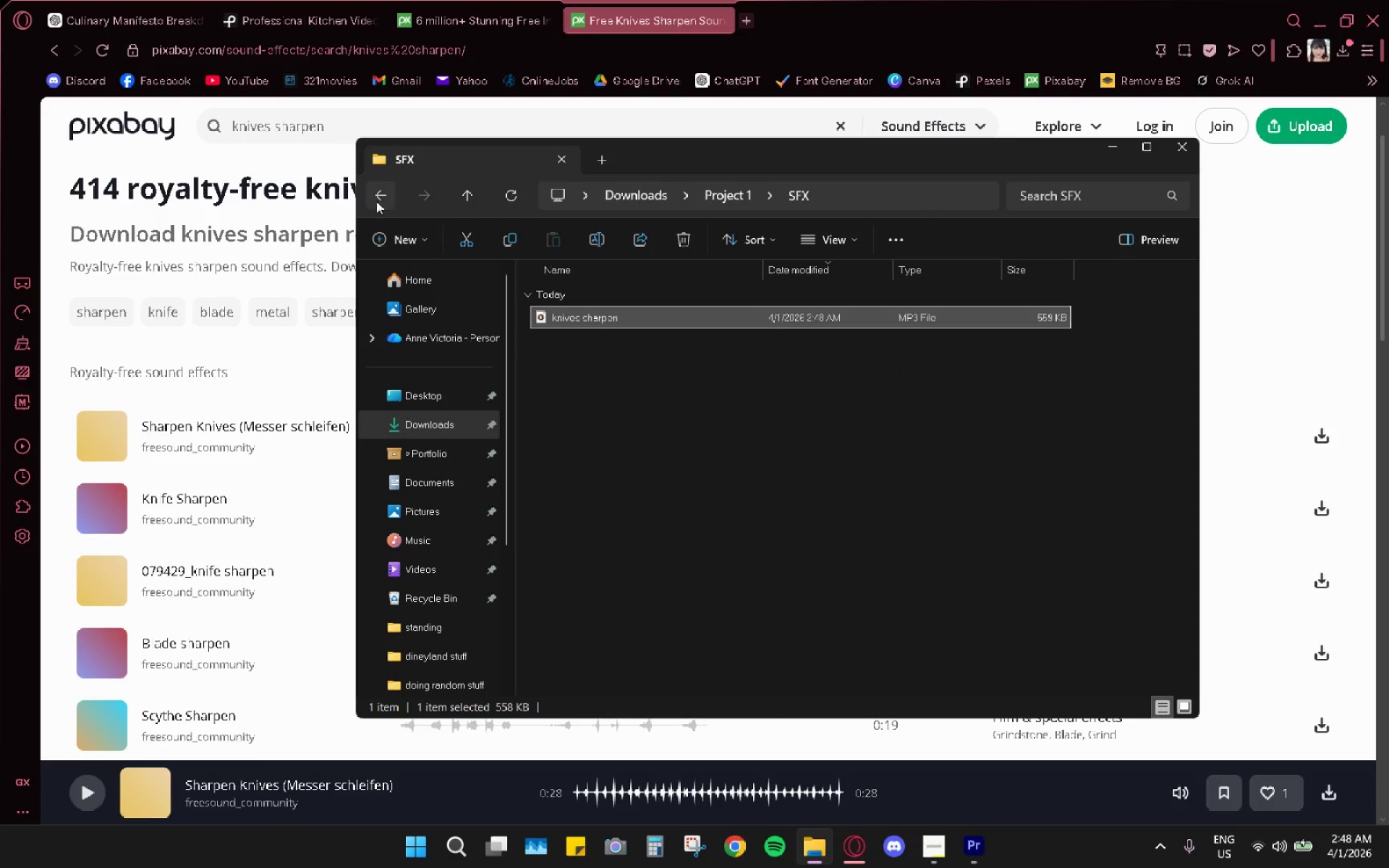 
double_click([375, 200])
 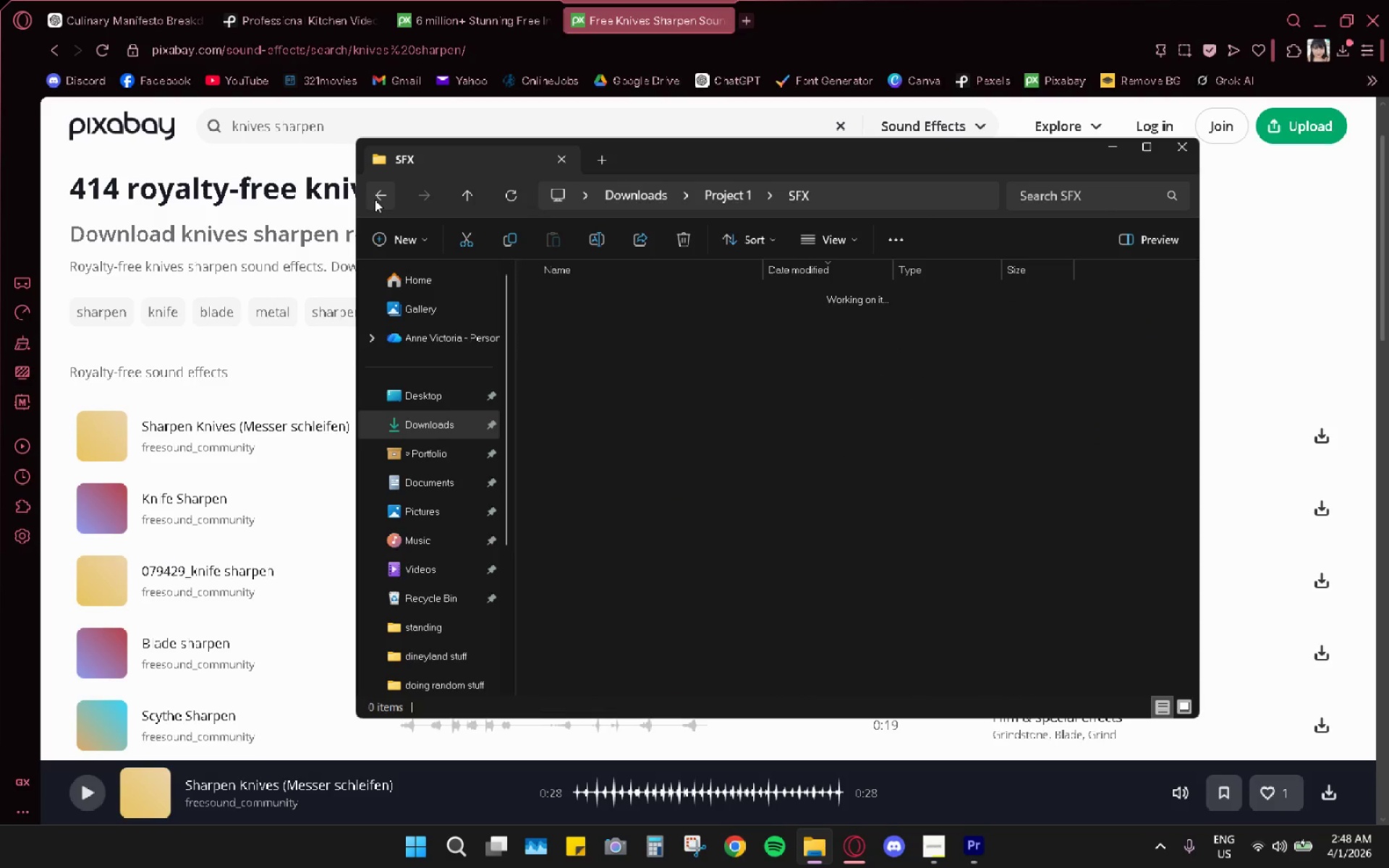 
triple_click([375, 200])
 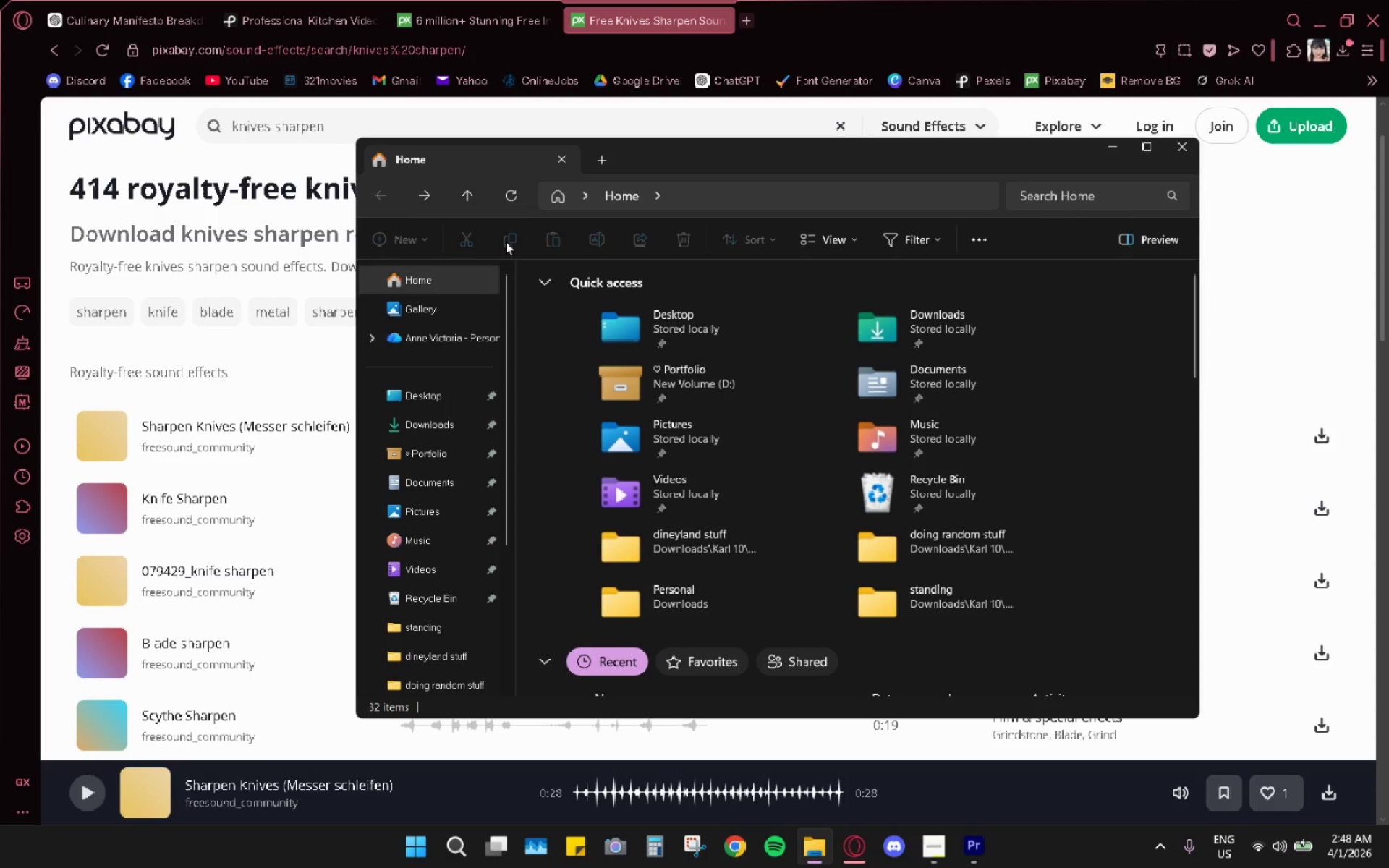 
left_click([430, 195])
 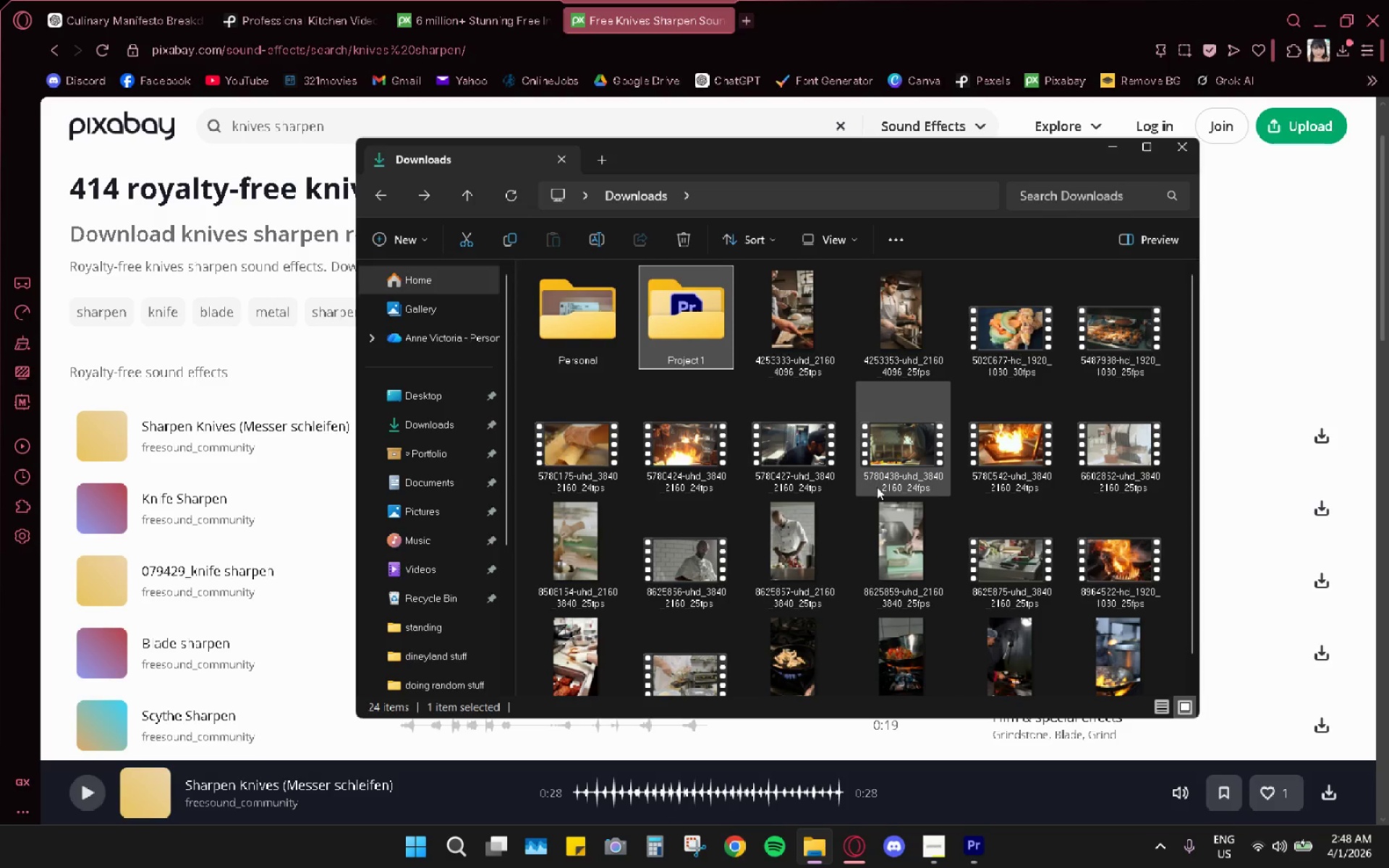 
key(Control+ControlLeft)
 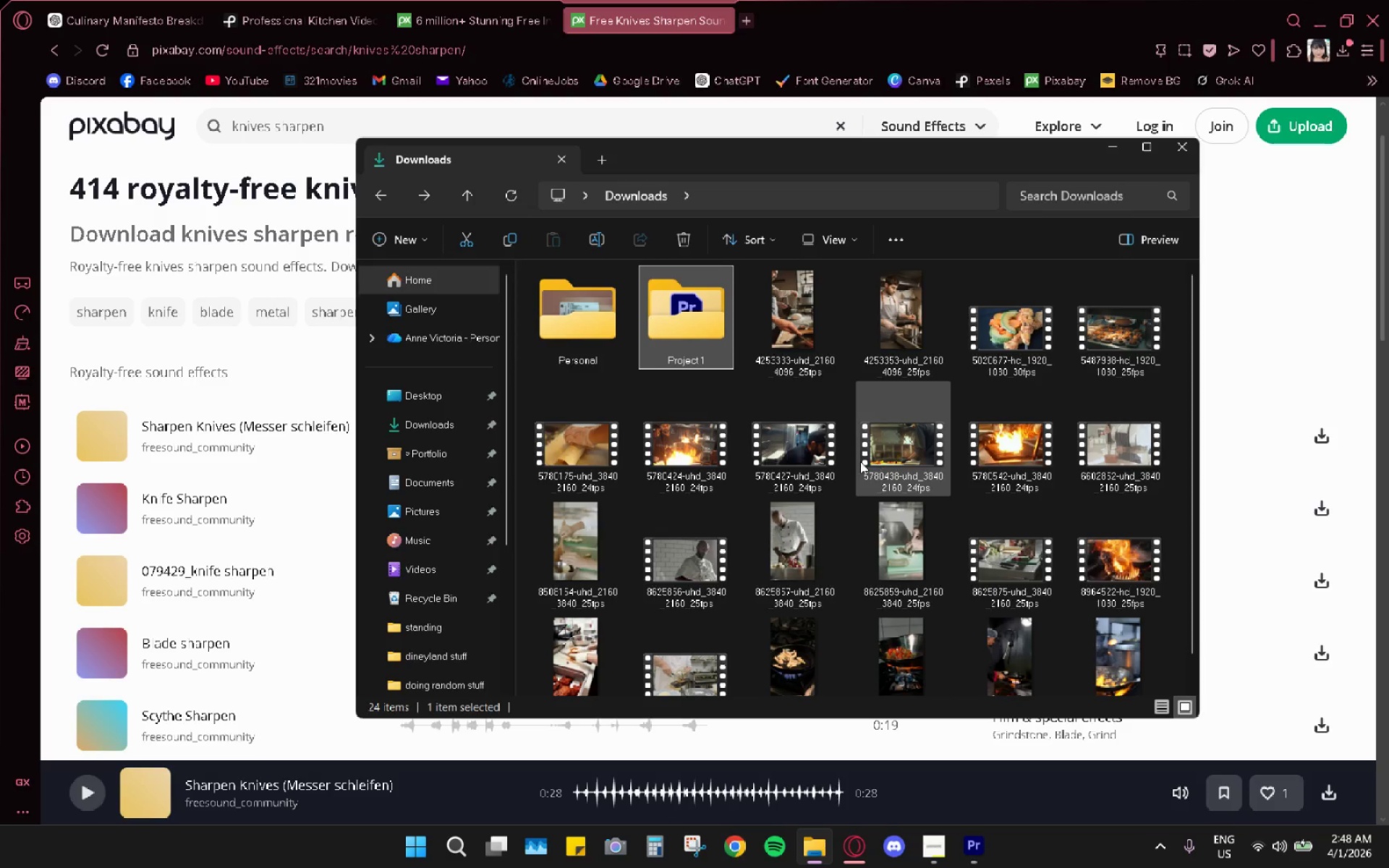 
key(Control+A)
 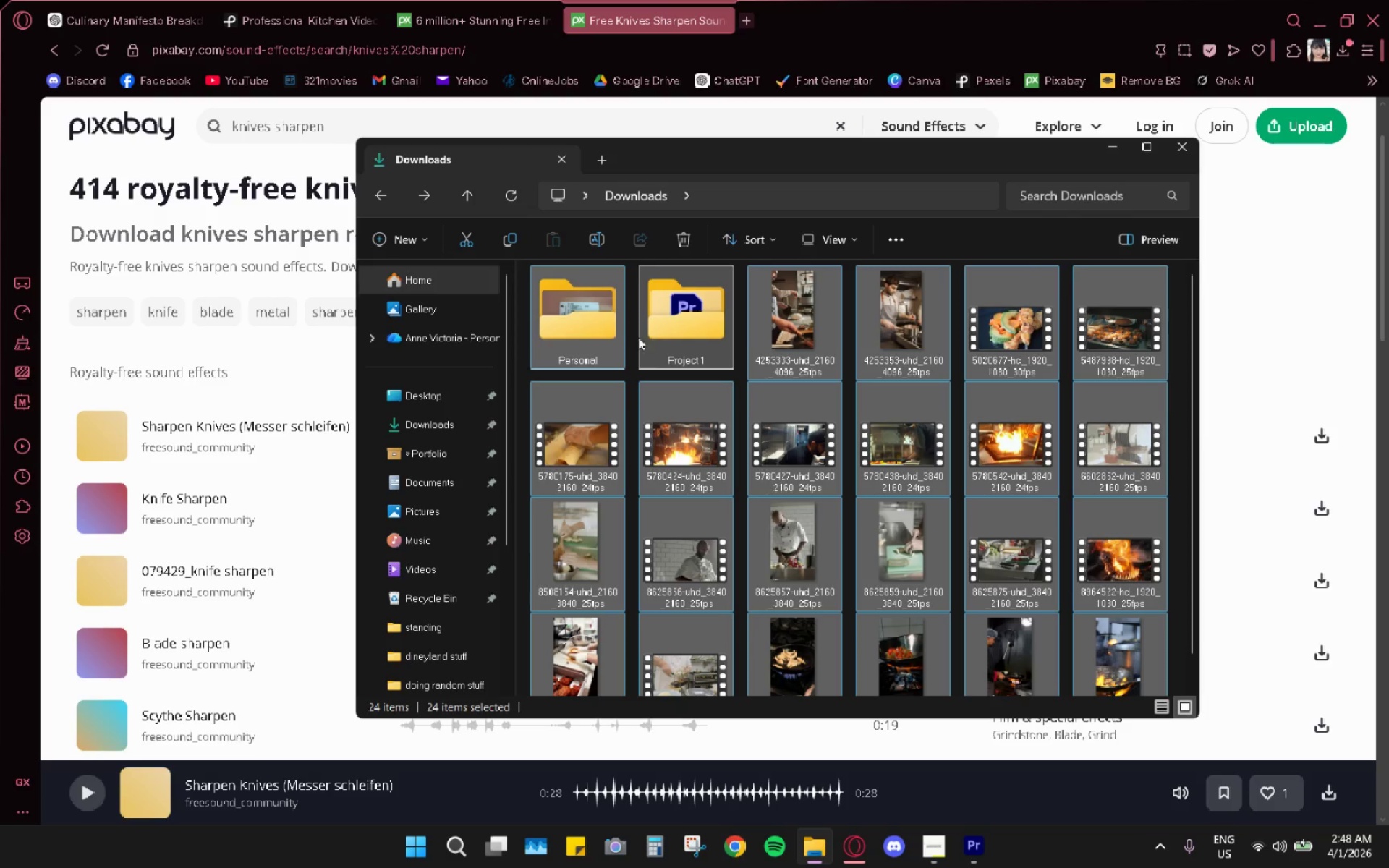 
hold_key(key=ControlLeft, duration=0.89)
left_click([562, 314])
 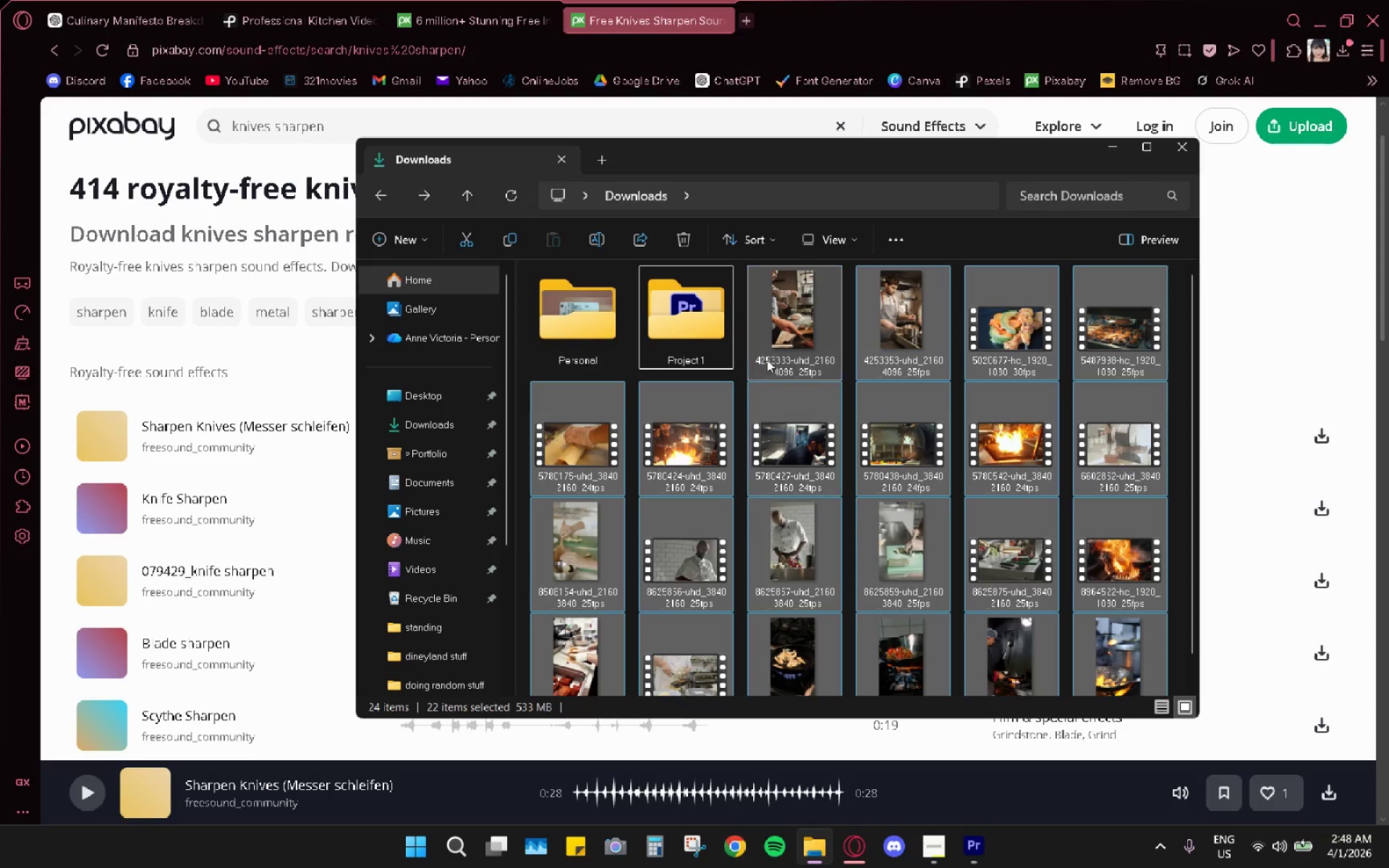 
key(Control+X)
 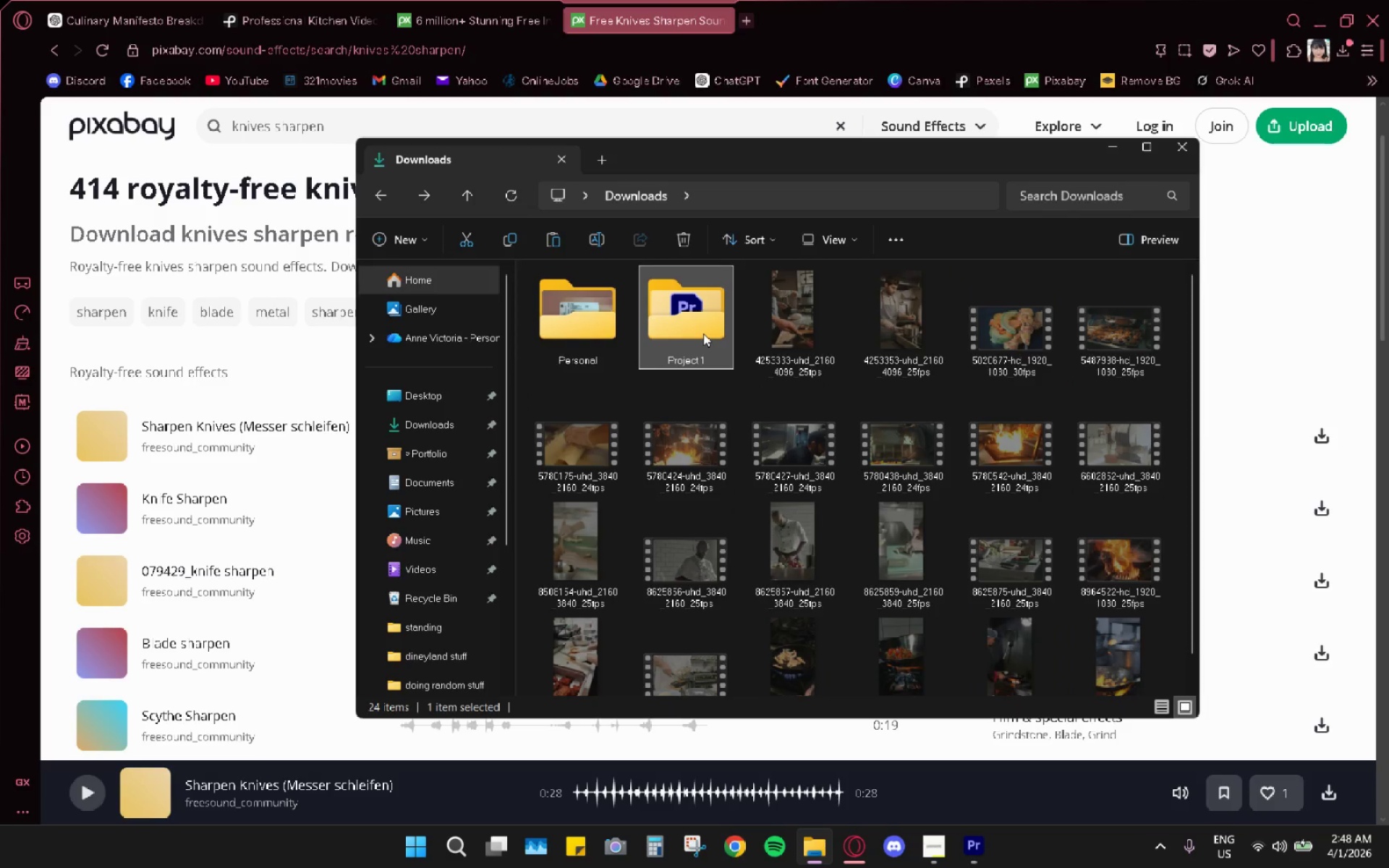 
double_click([703, 333])
 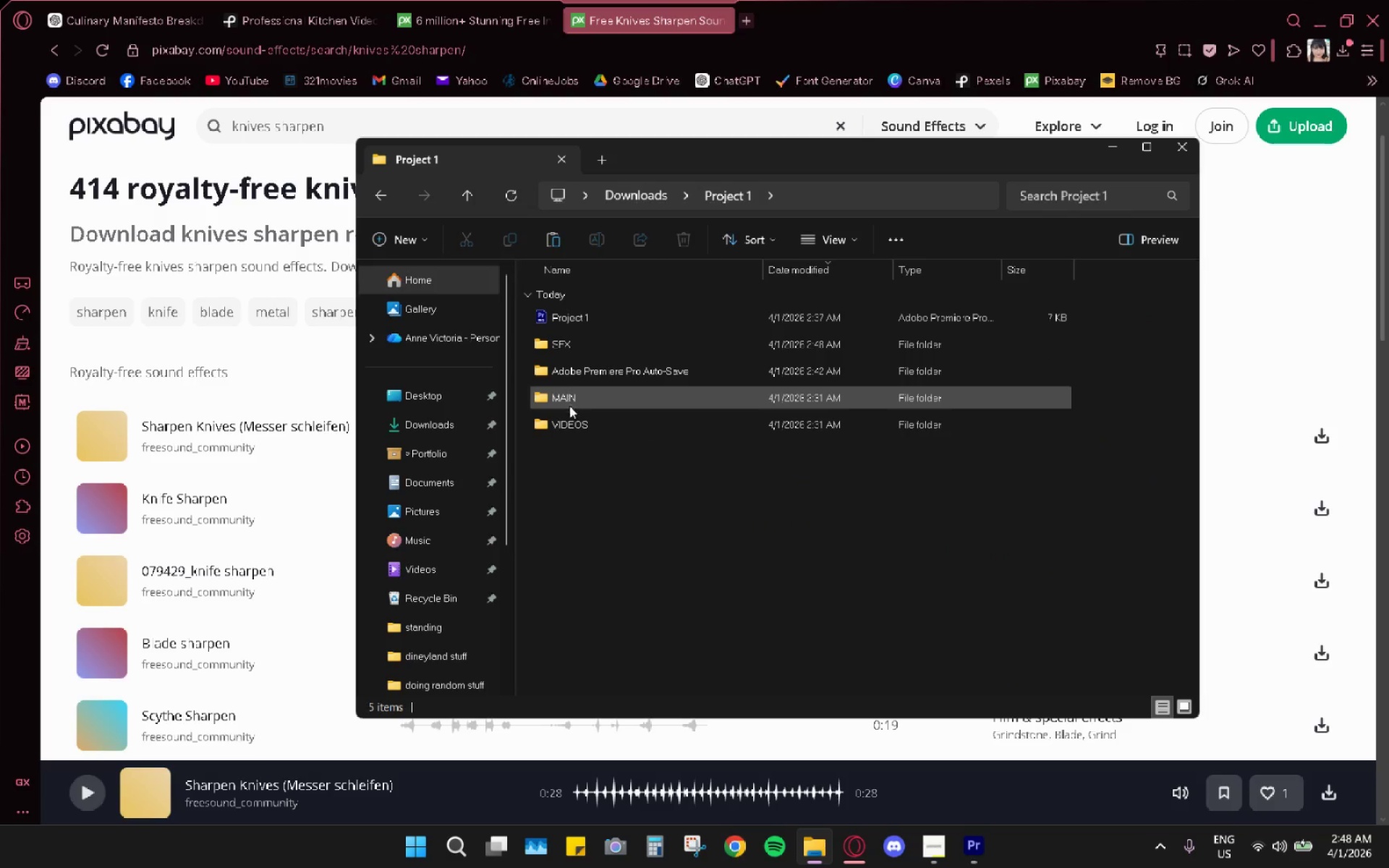 
double_click([571, 422])
 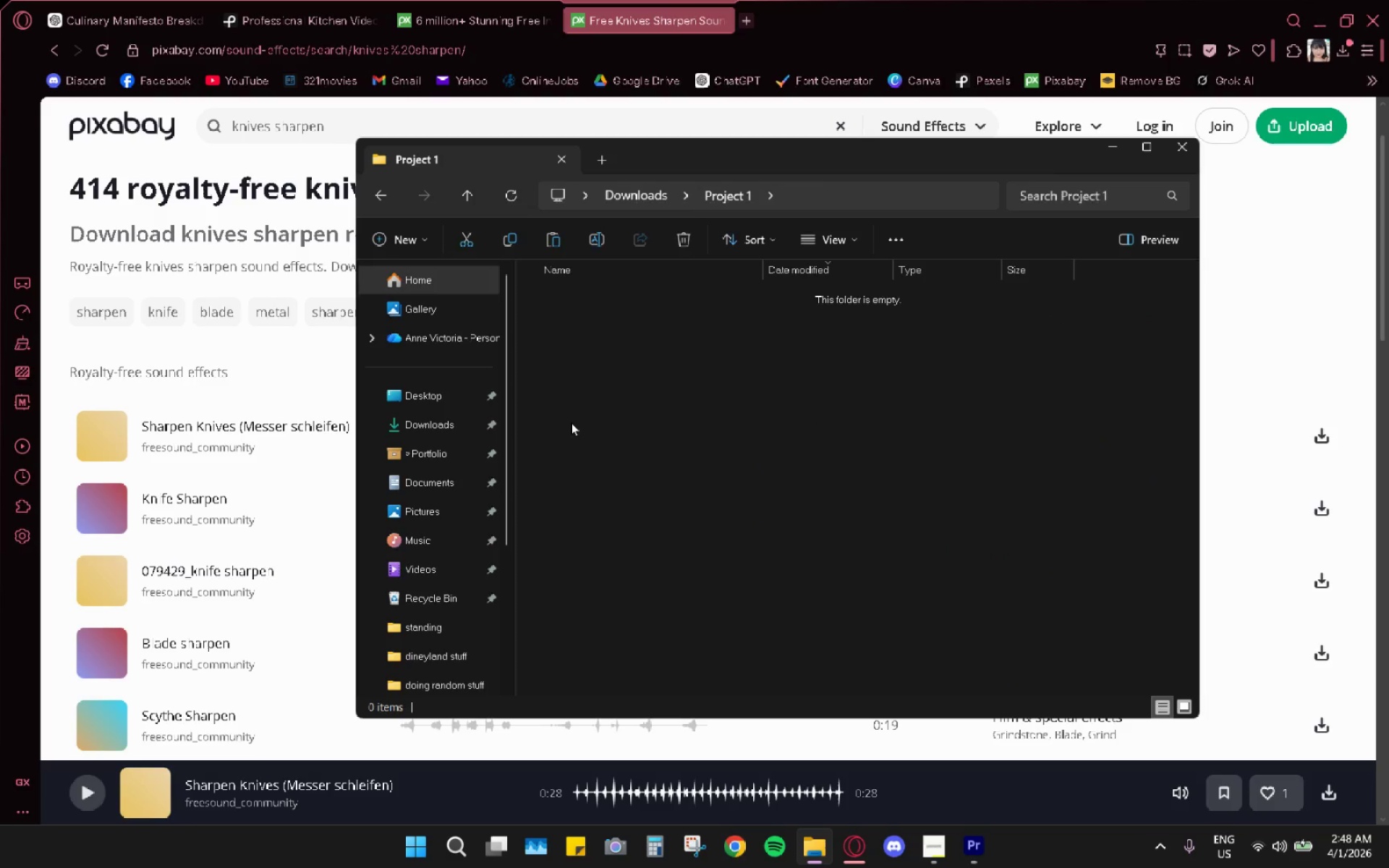 
key(Control+ControlLeft)
 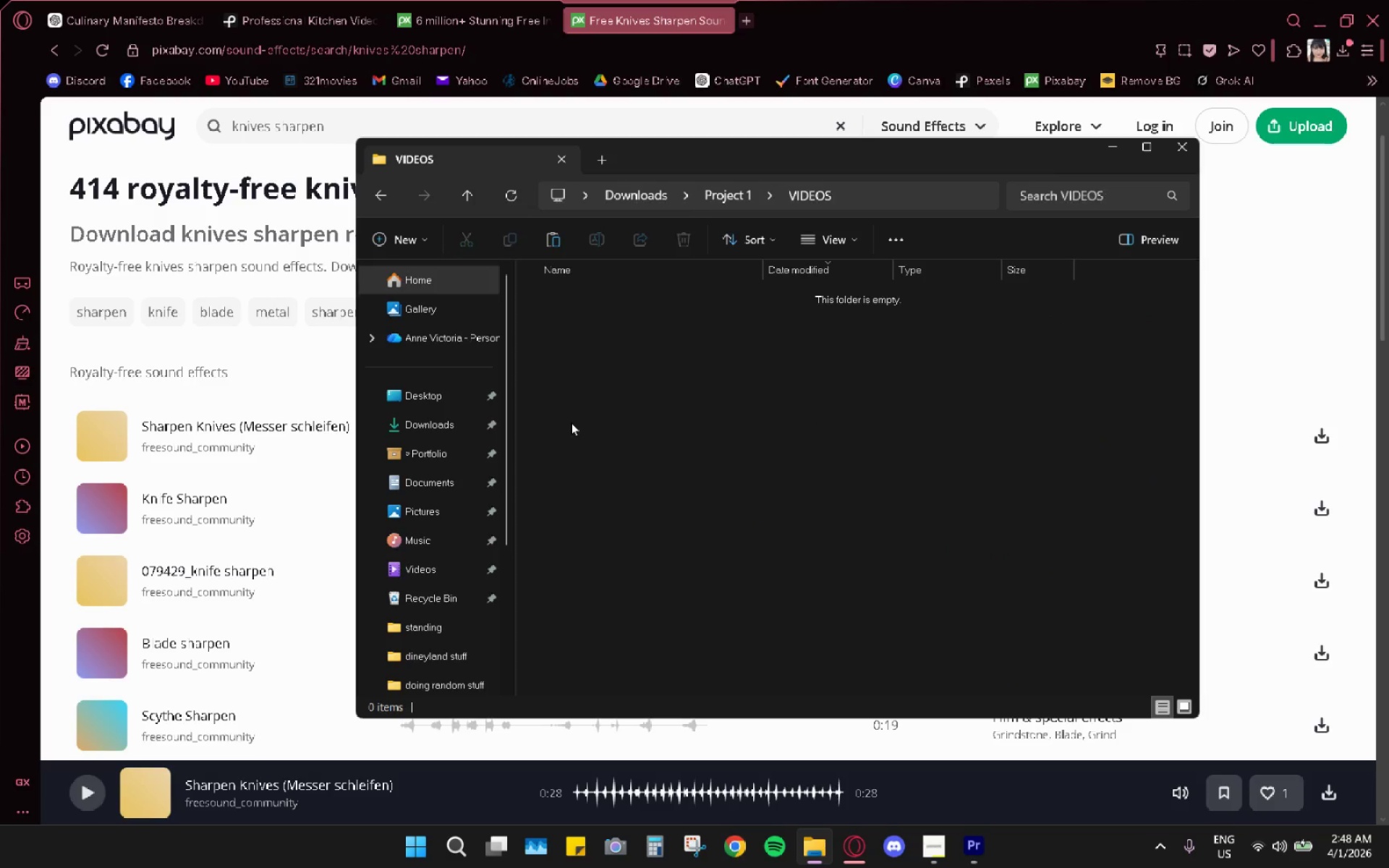 
key(Control+V)
 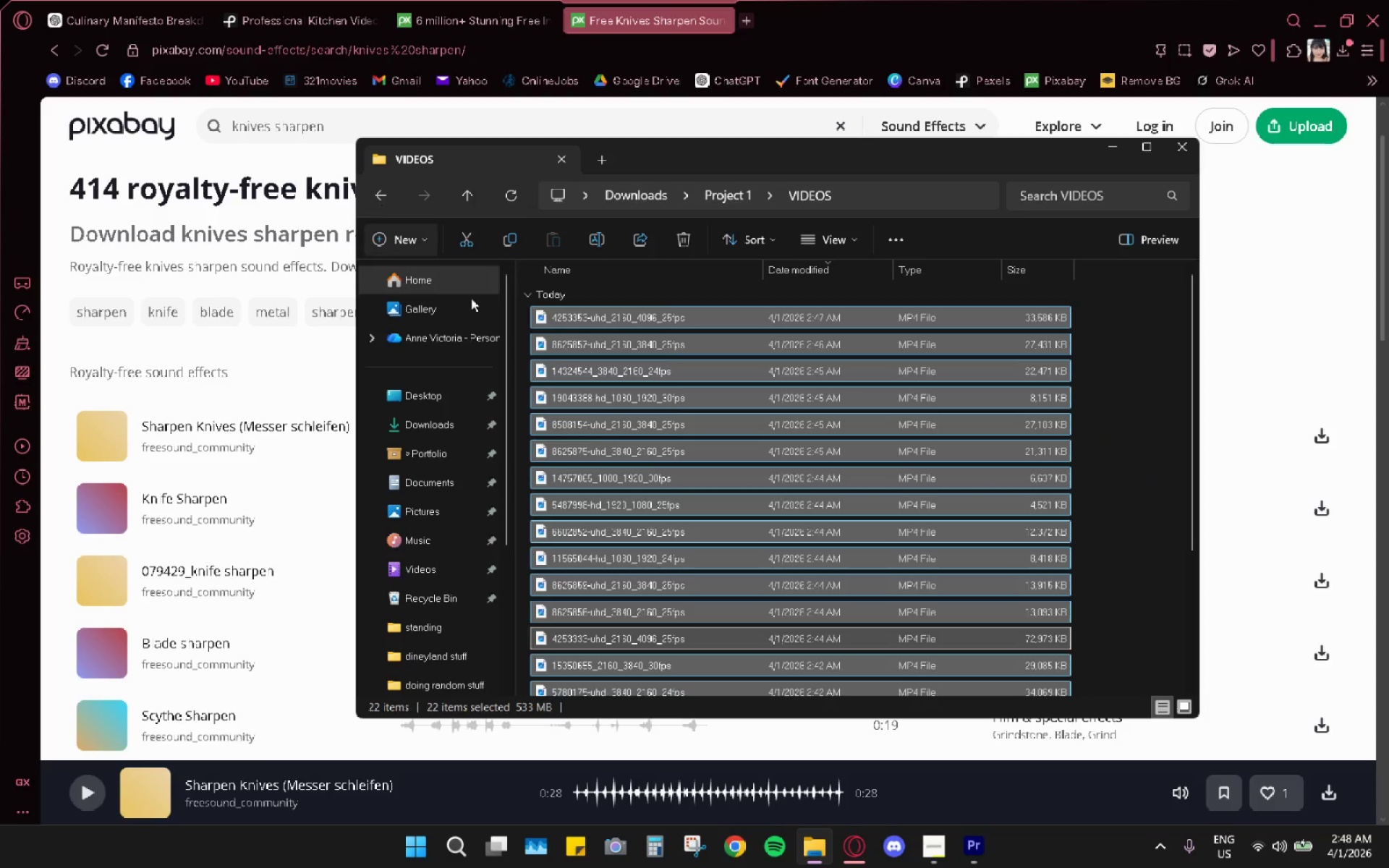 
scroll: coordinate [671, 446], scroll_direction: down, amount: 3.0
 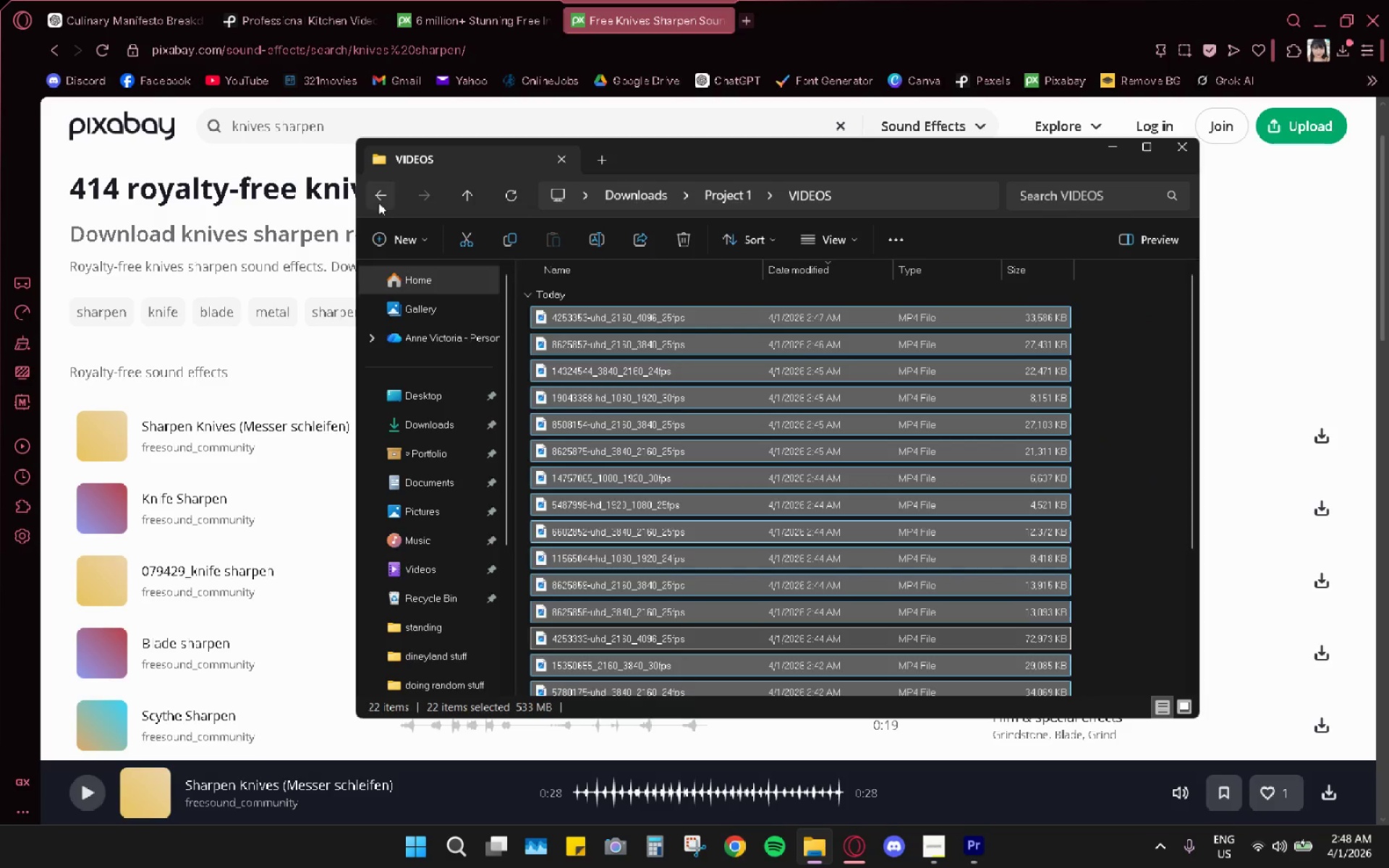 
double_click([372, 195])
 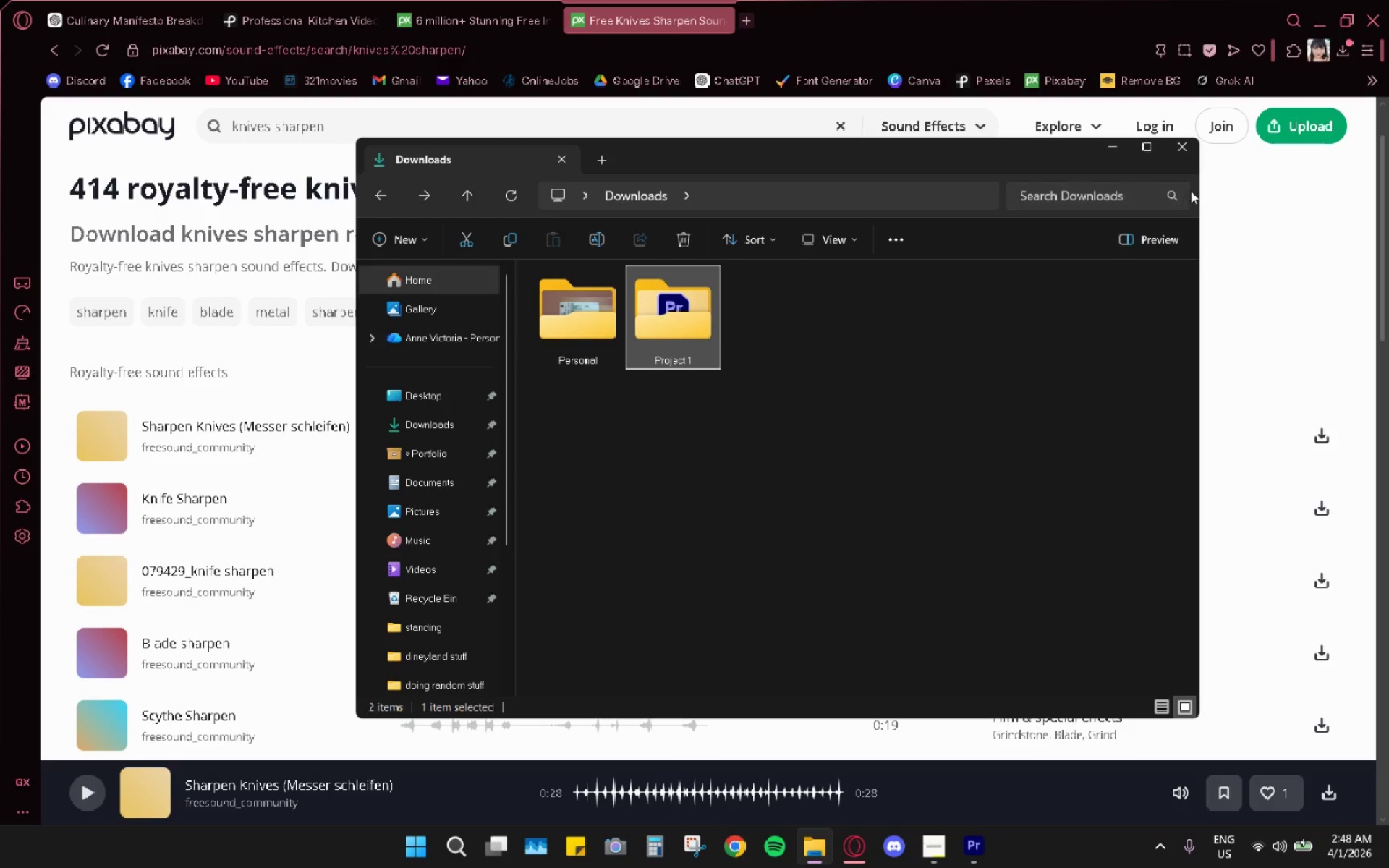 
left_click([1182, 156])
 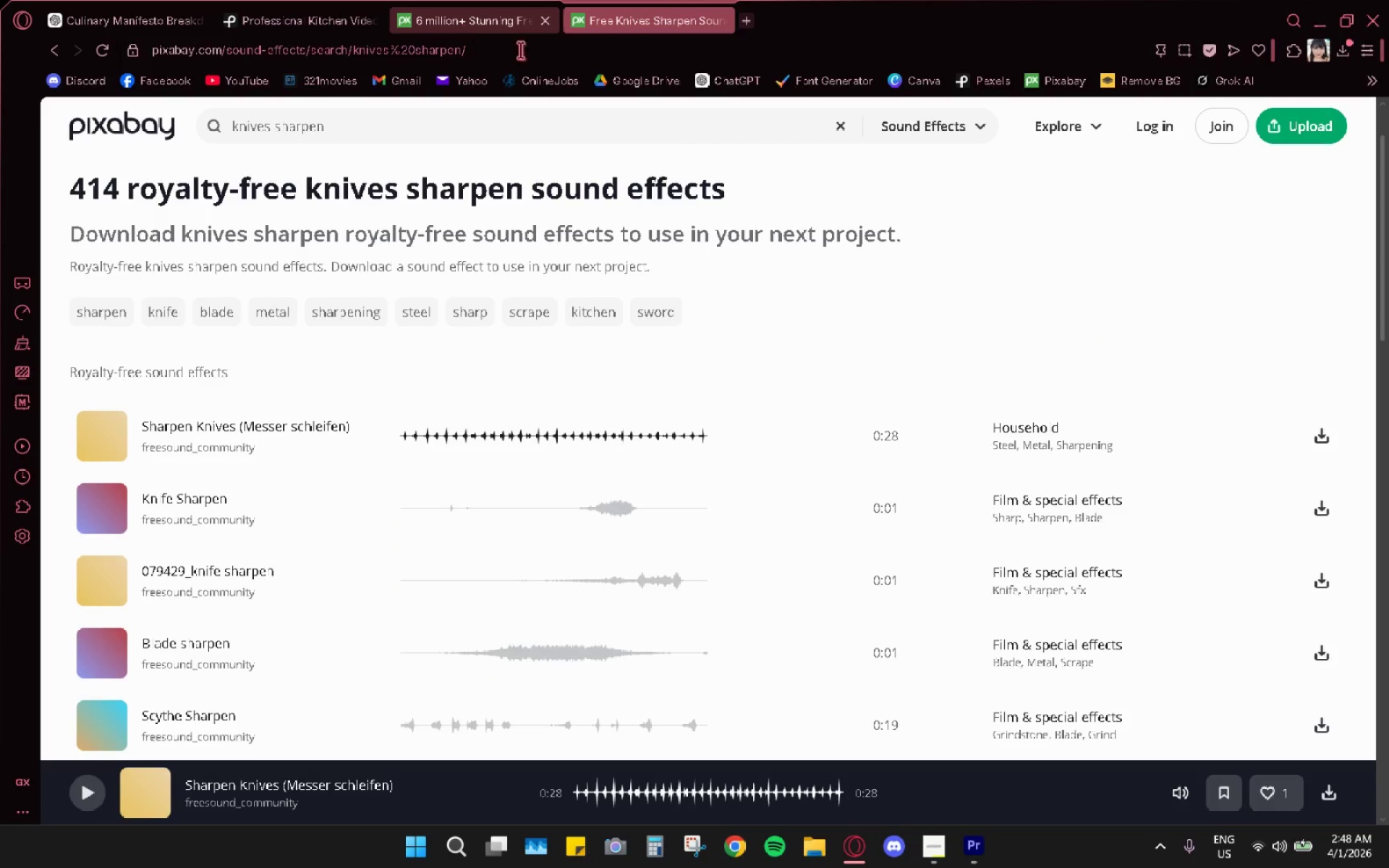 
wait(6.74)
 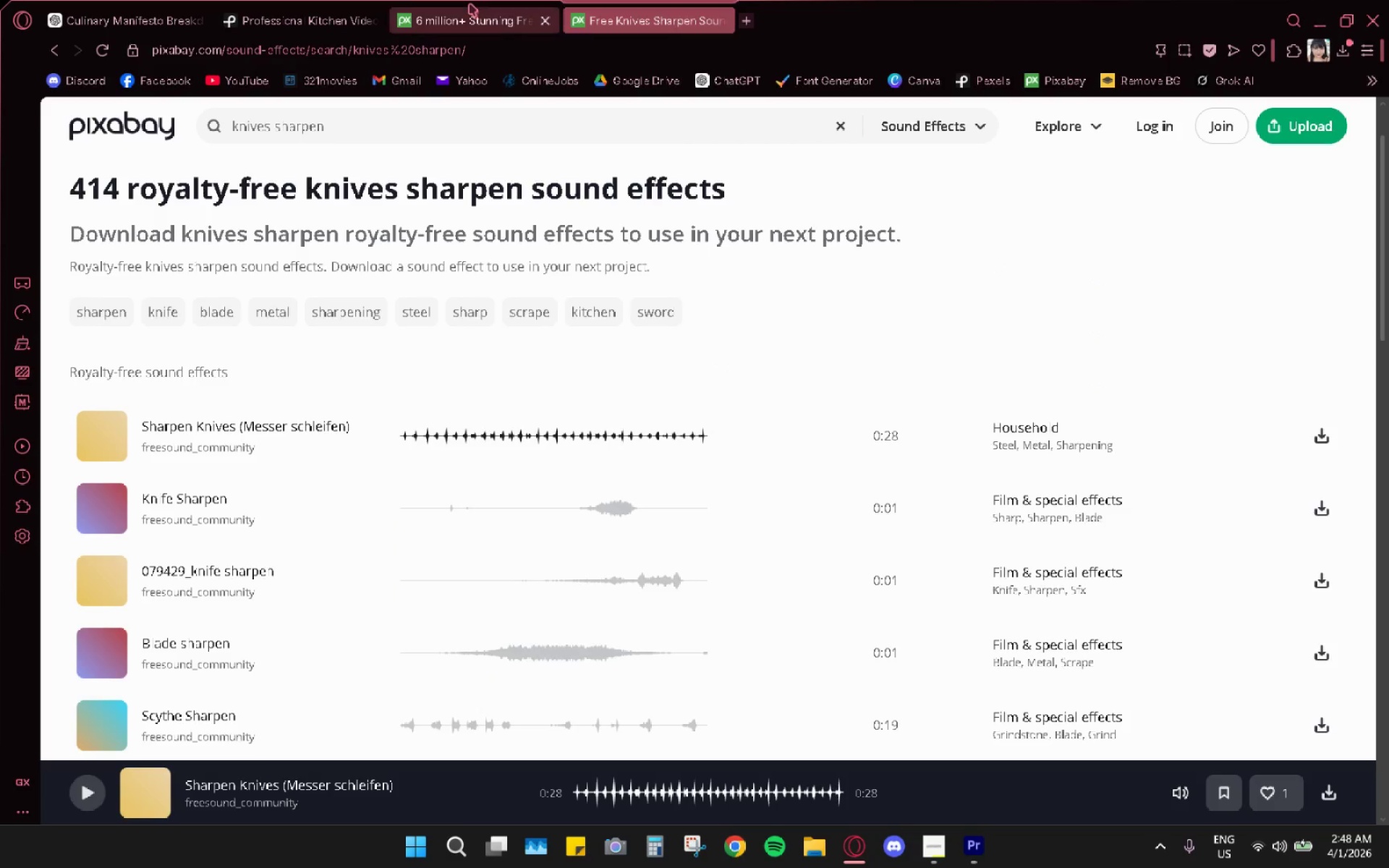 
triple_click([398, 124])
 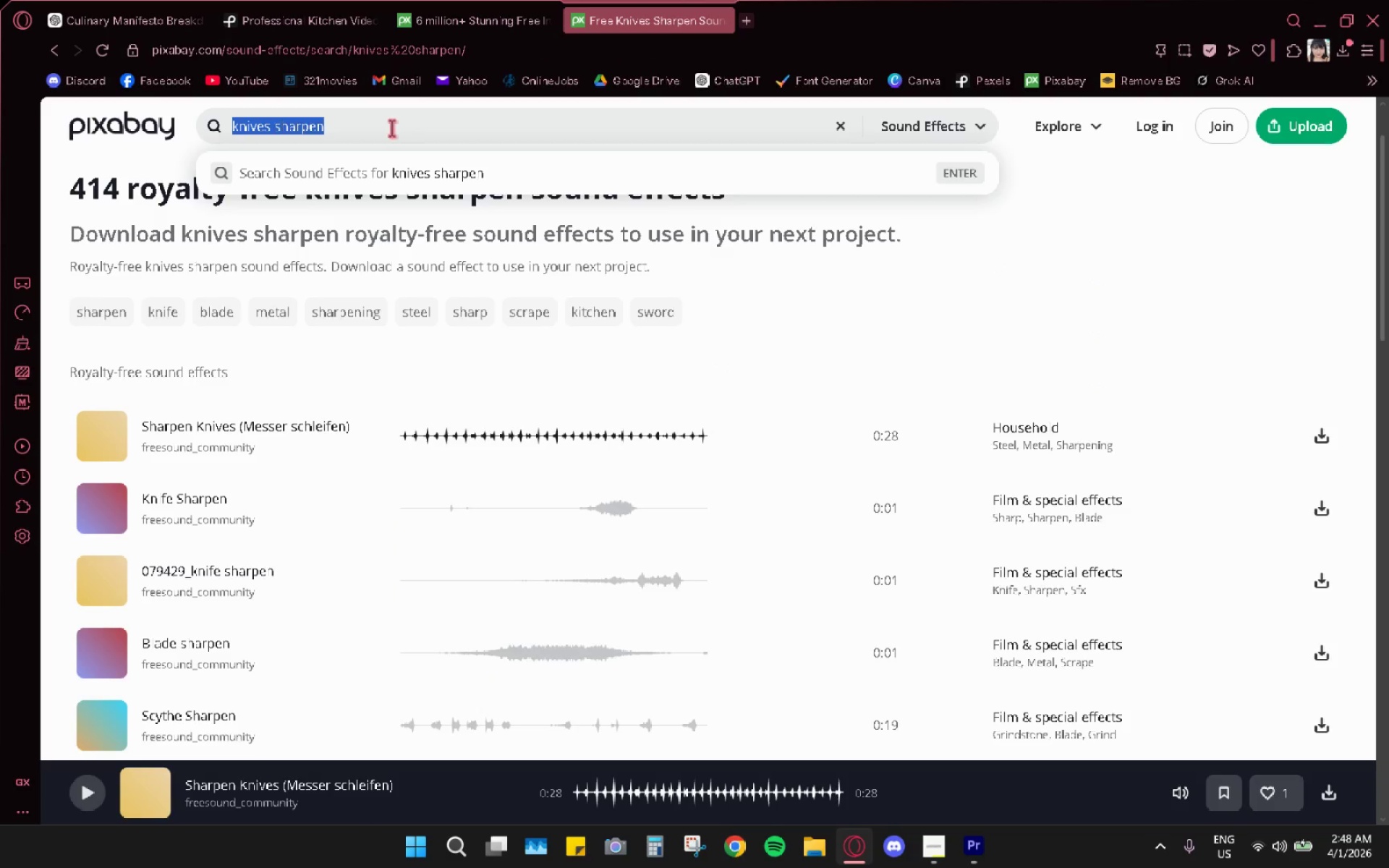 
type(cutt)
key(Backspace)
key(Backspace)
key(Backspace)
key(Backspace)
type(knives cutt)
key(Backspace)
key(Backspace)
key(Backspace)
type(hopping)
 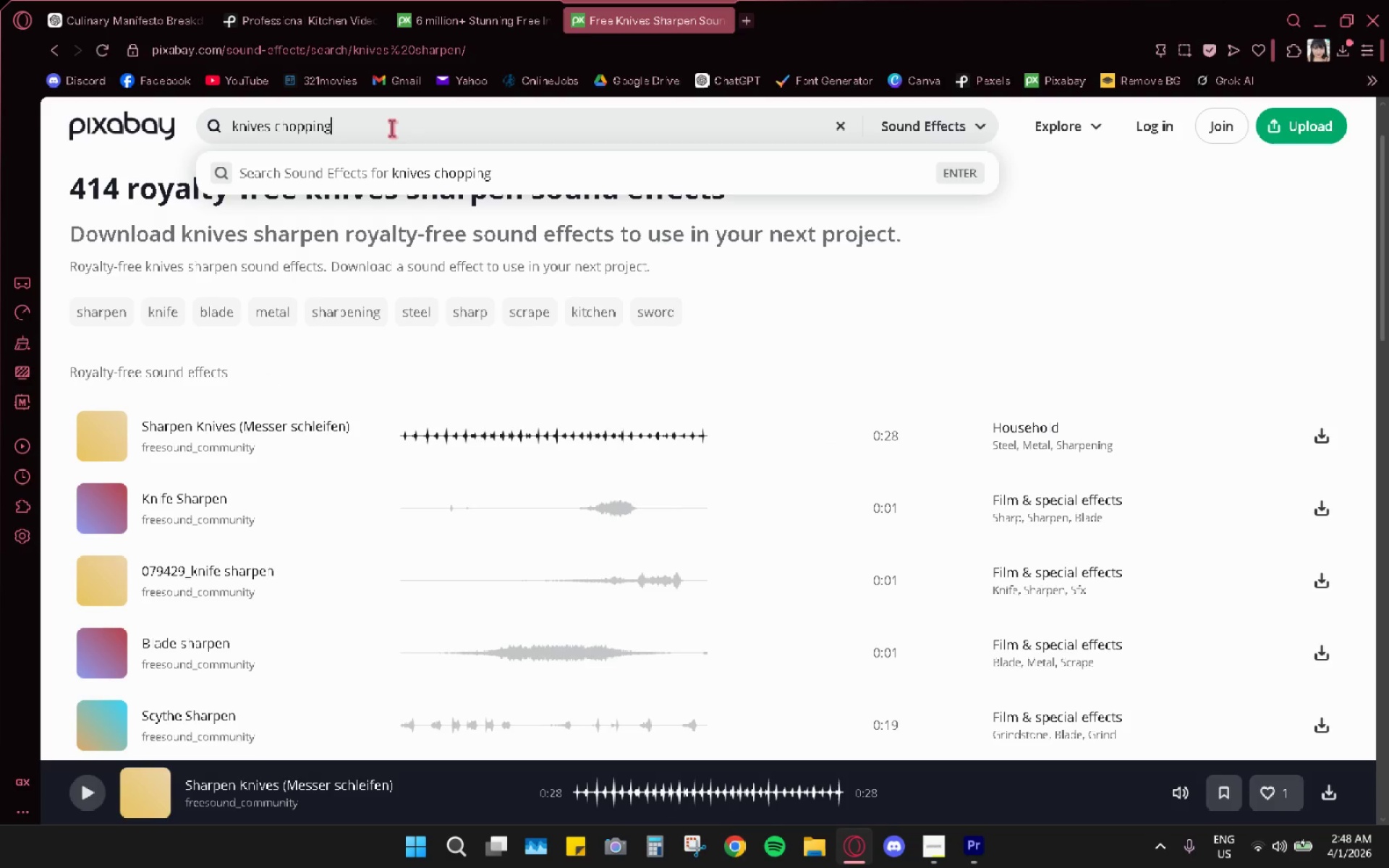 
key(Enter)
 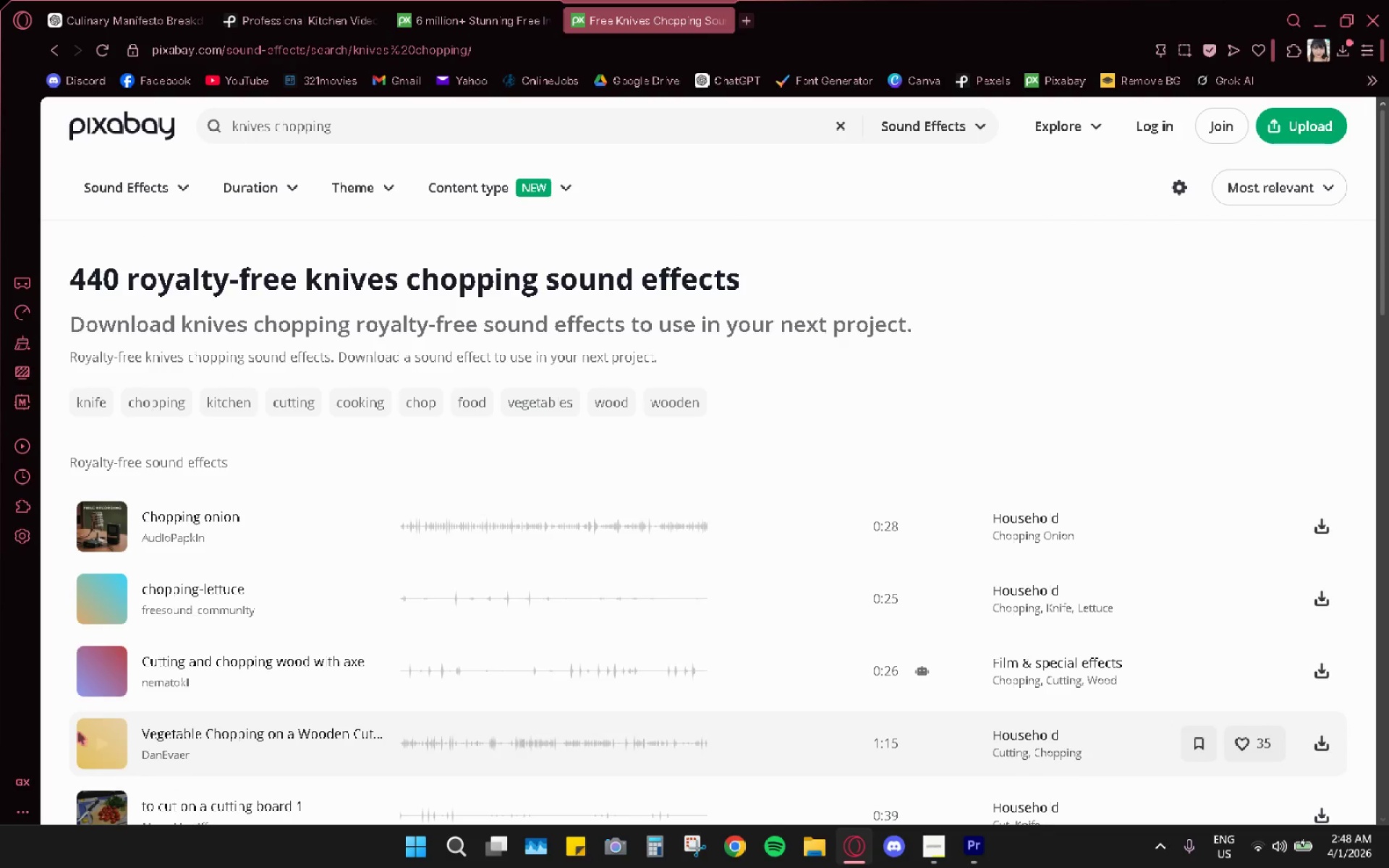 
left_click([95, 516])
 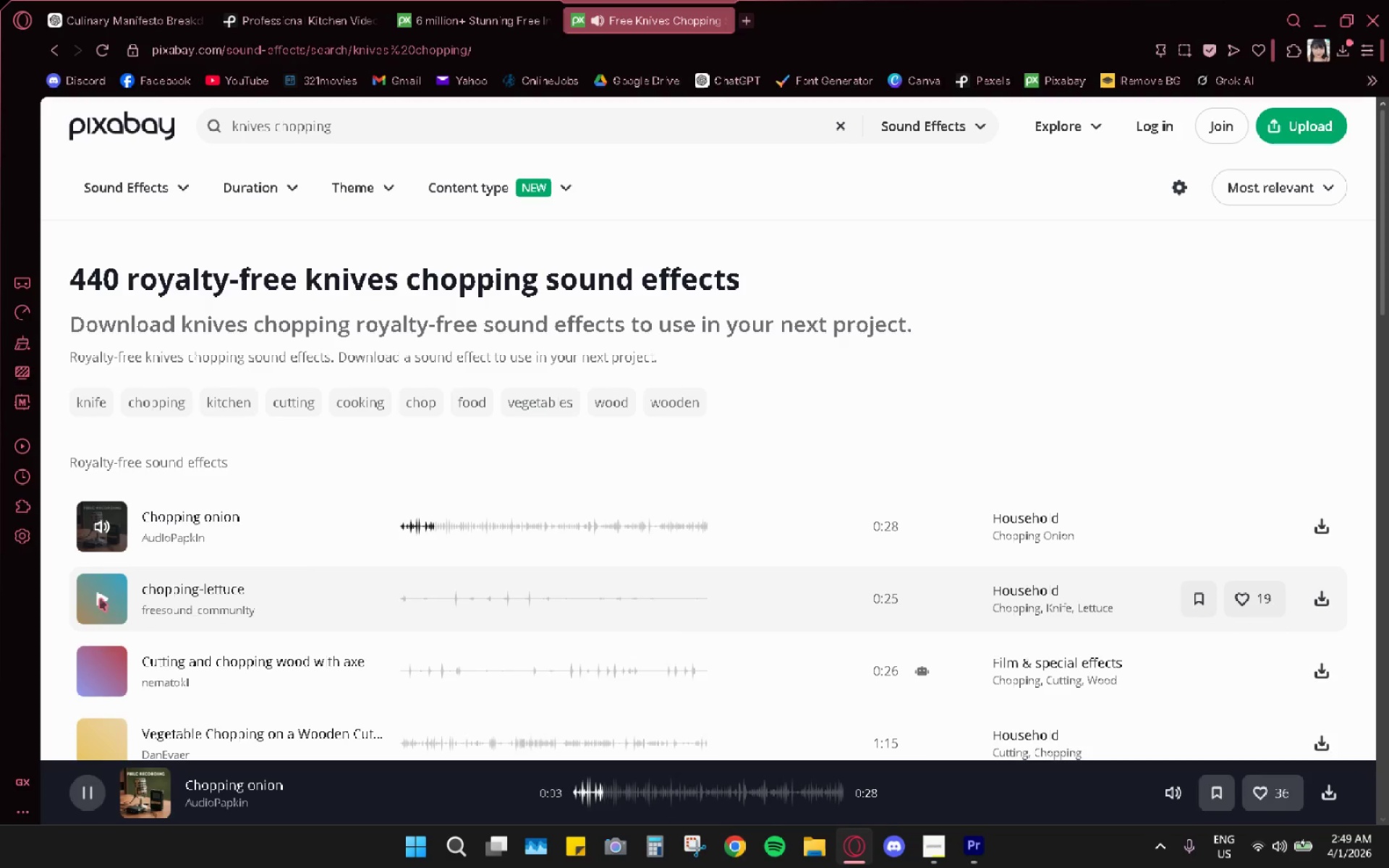 
left_click([100, 598])
 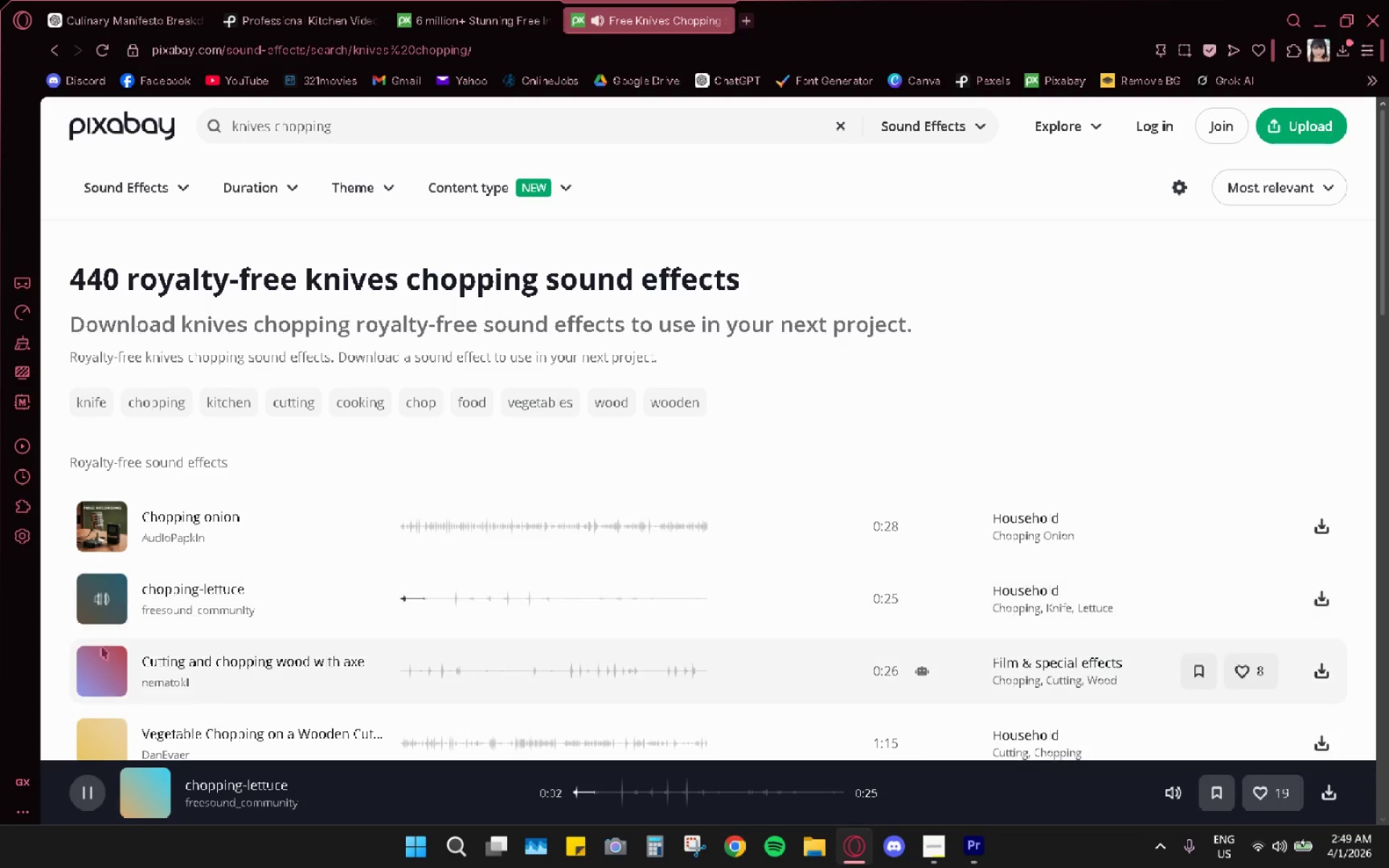 
left_click([100, 678])
 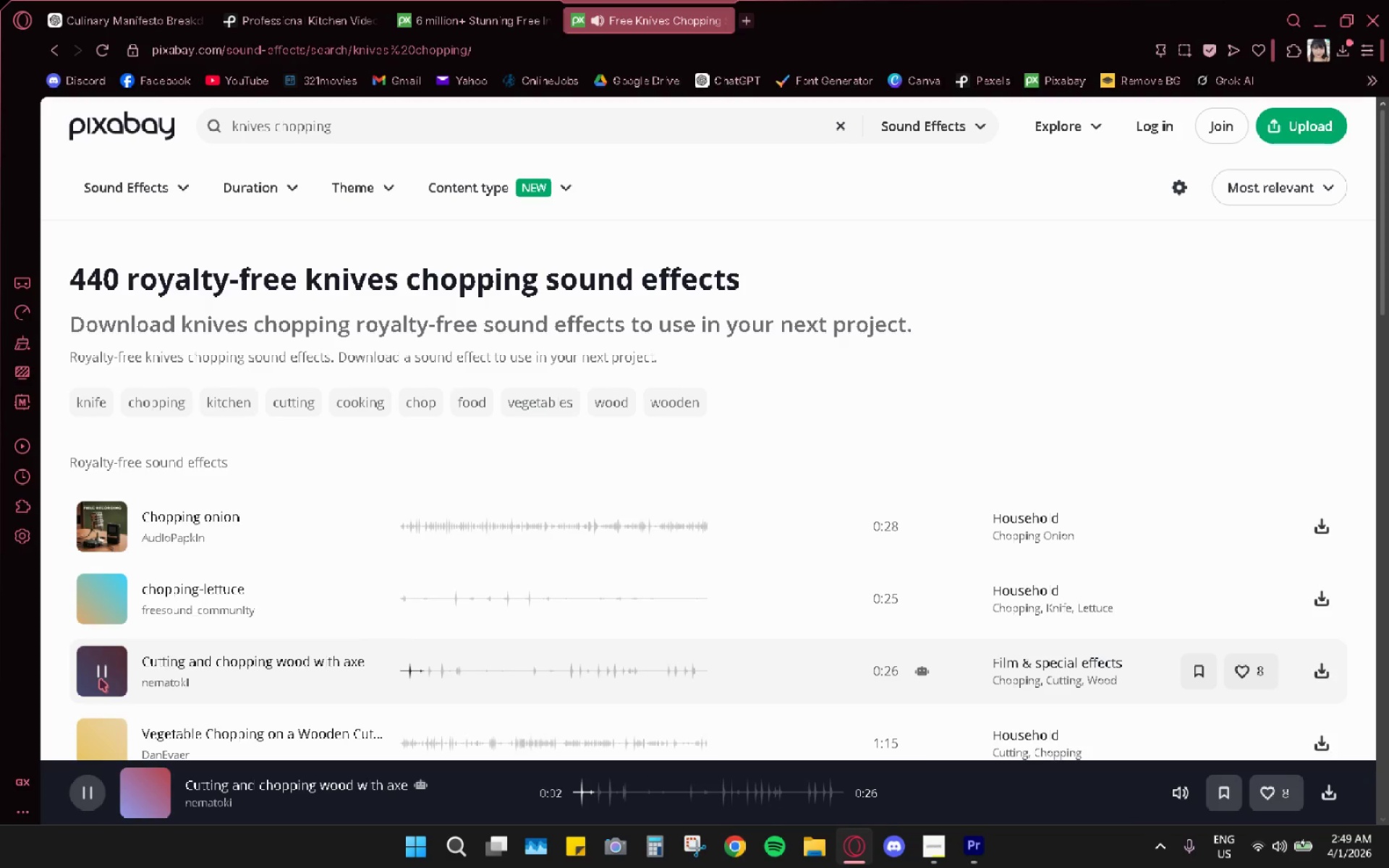 
left_click([100, 678])
 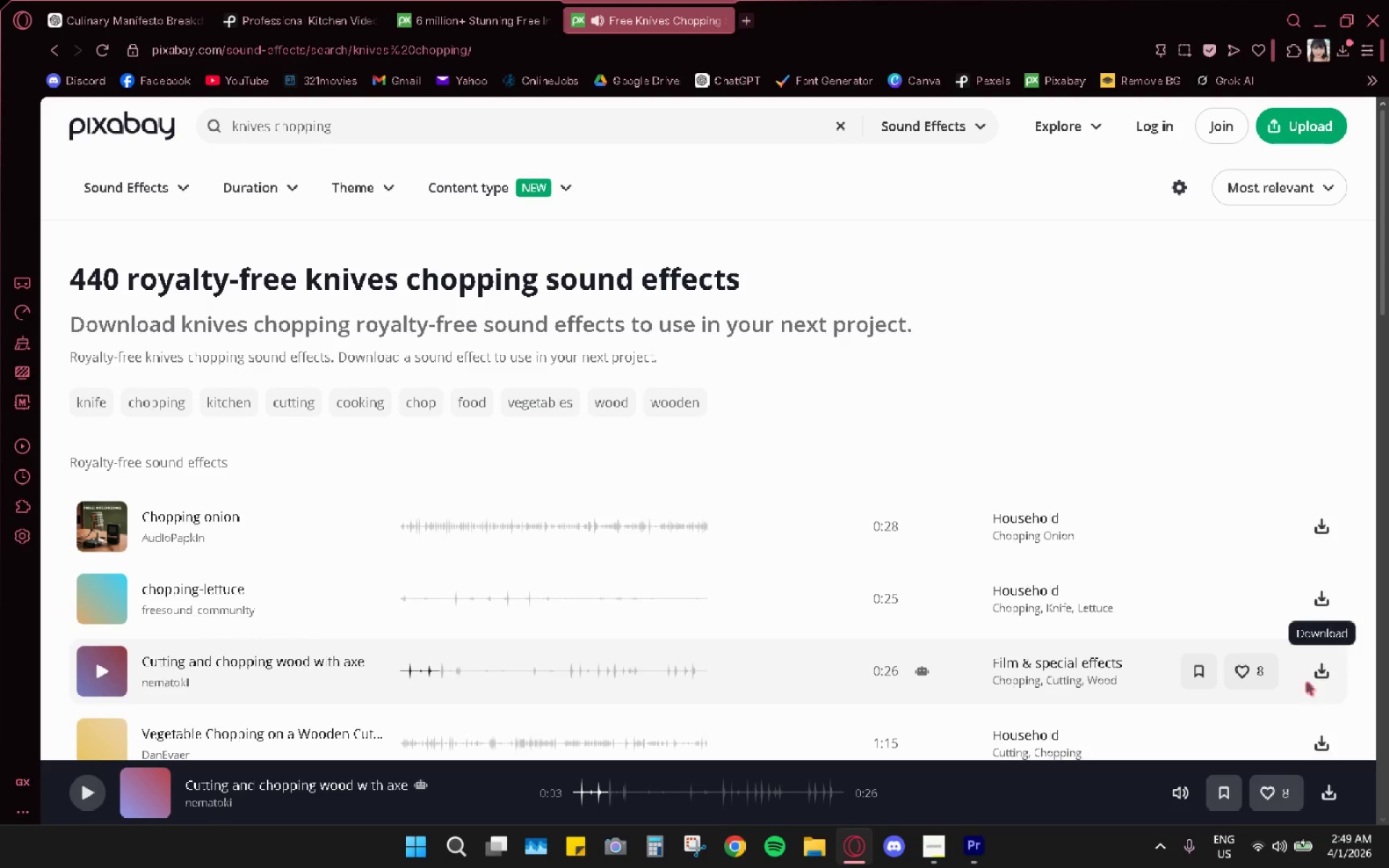 
left_click([1320, 678])
 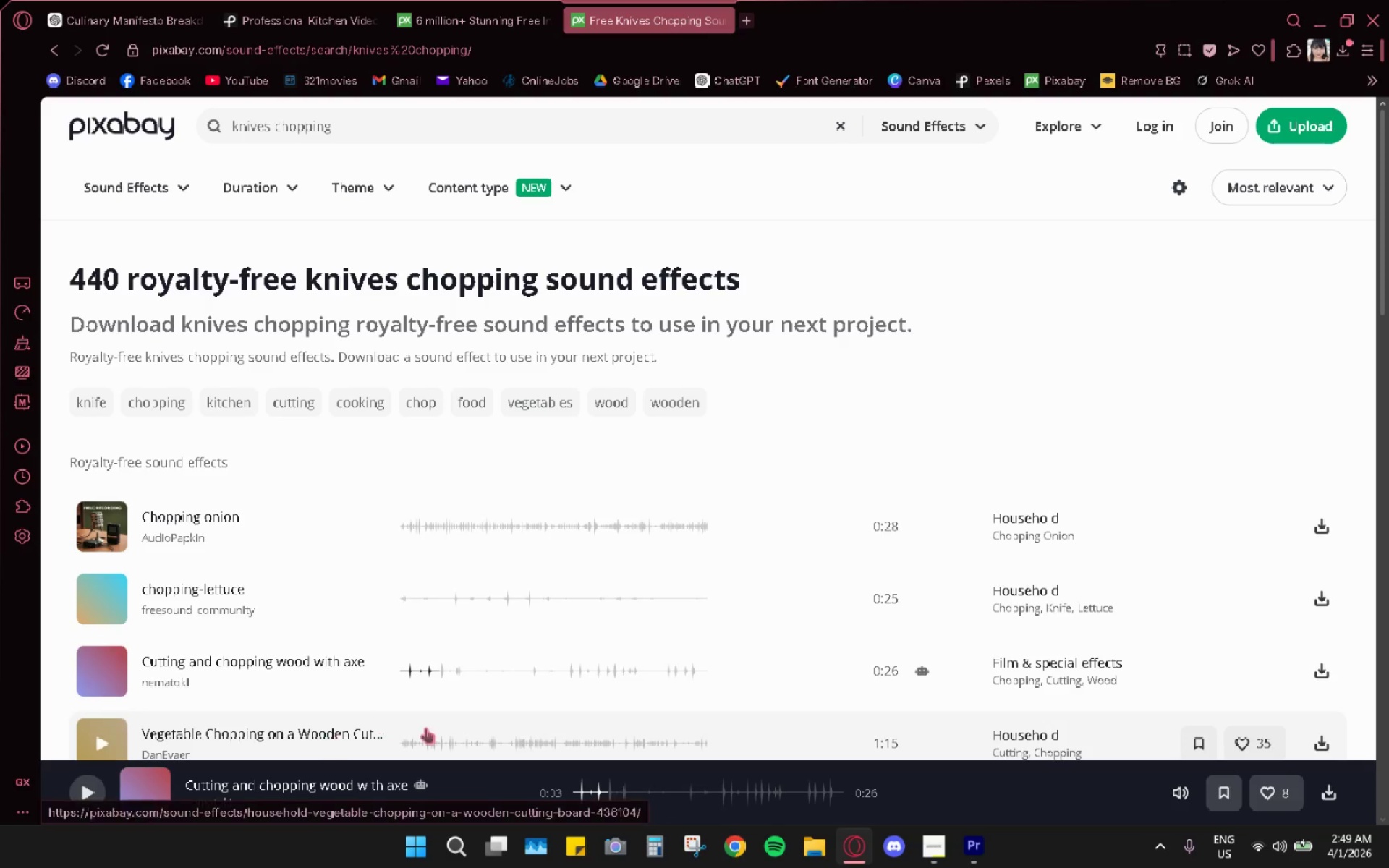 
wait(6.64)
 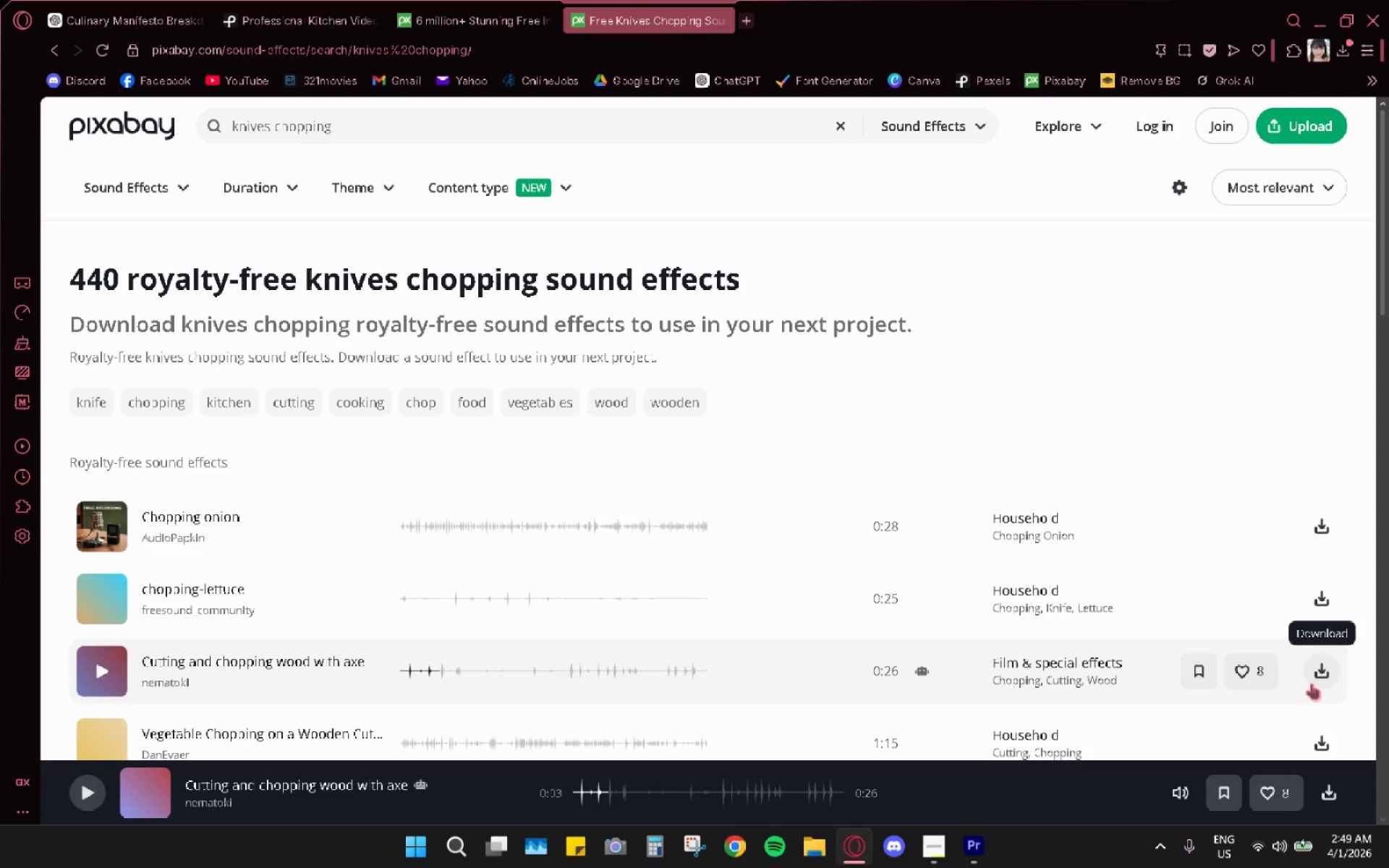 
left_click([121, 742])
 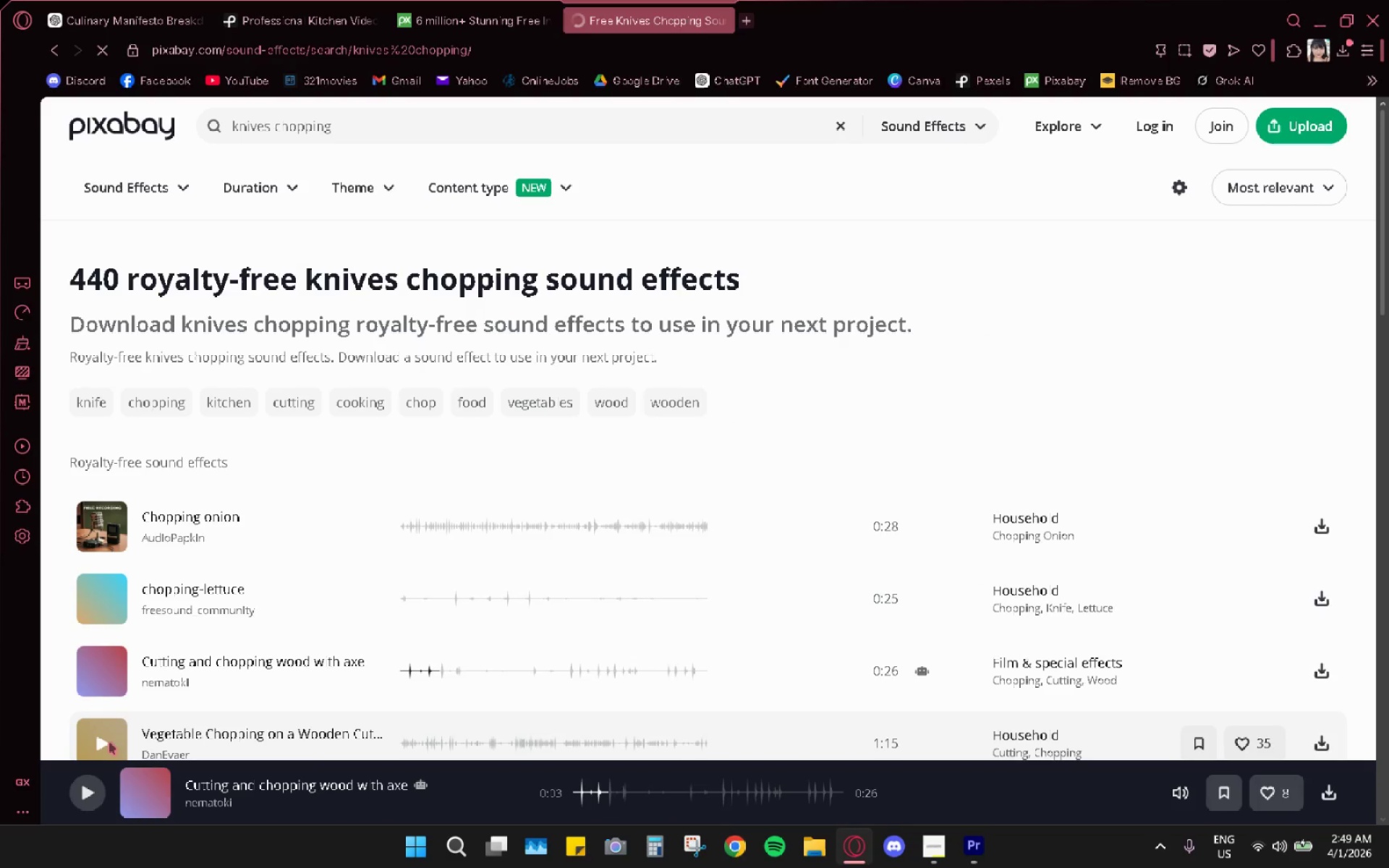 
left_click([107, 742])
 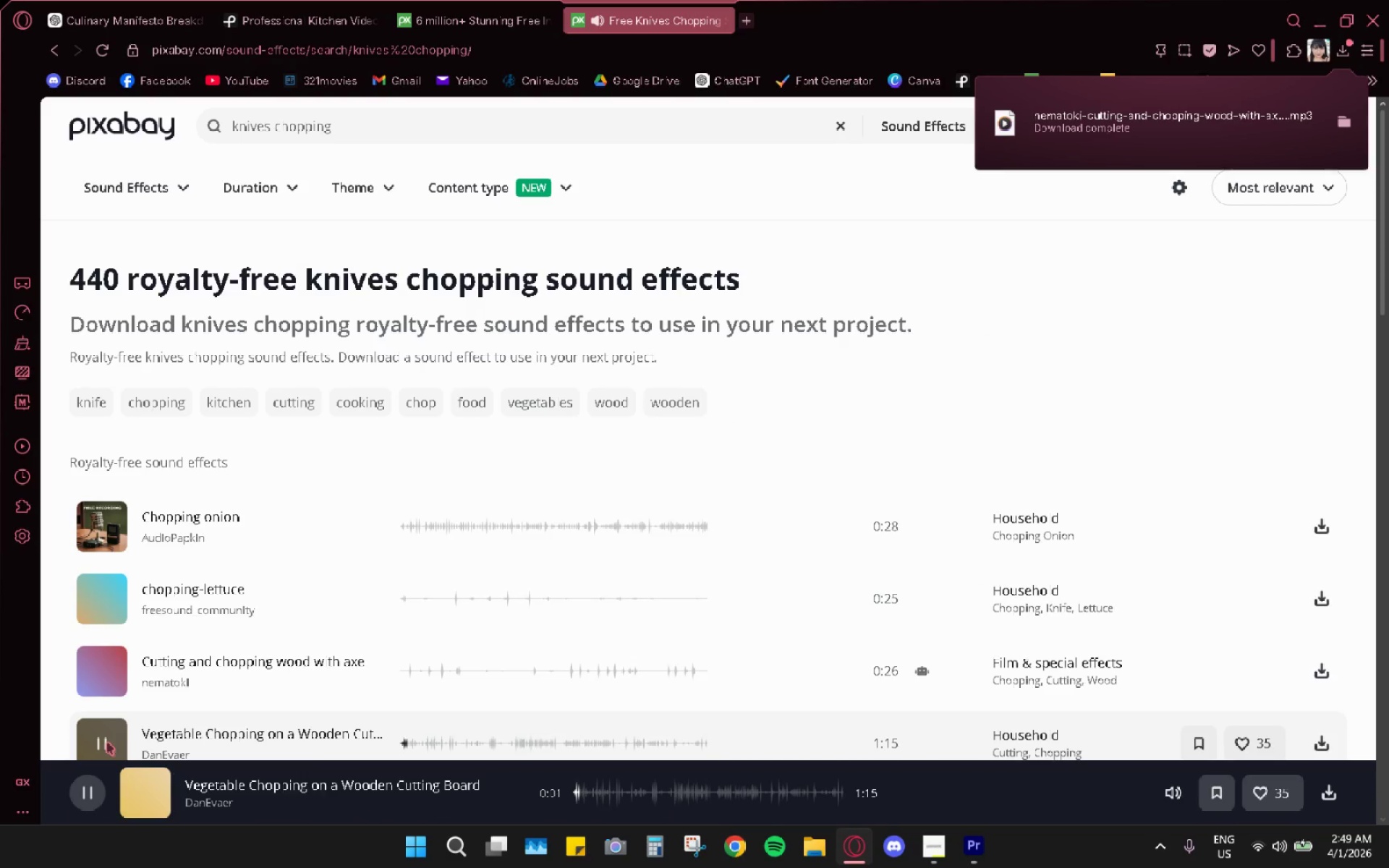 
left_click([107, 742])
 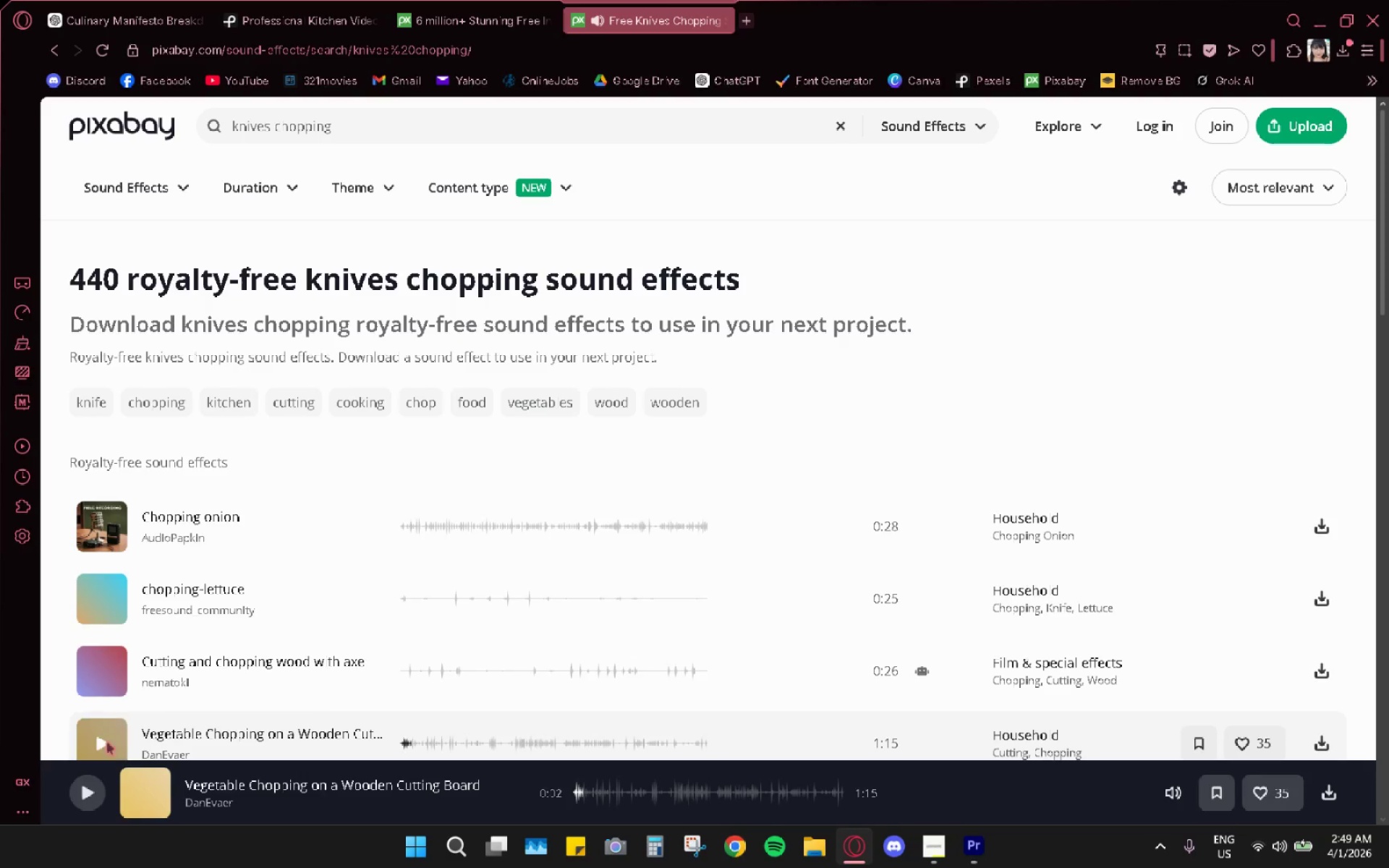 
scroll: coordinate [160, 712], scroll_direction: down, amount: 2.0
 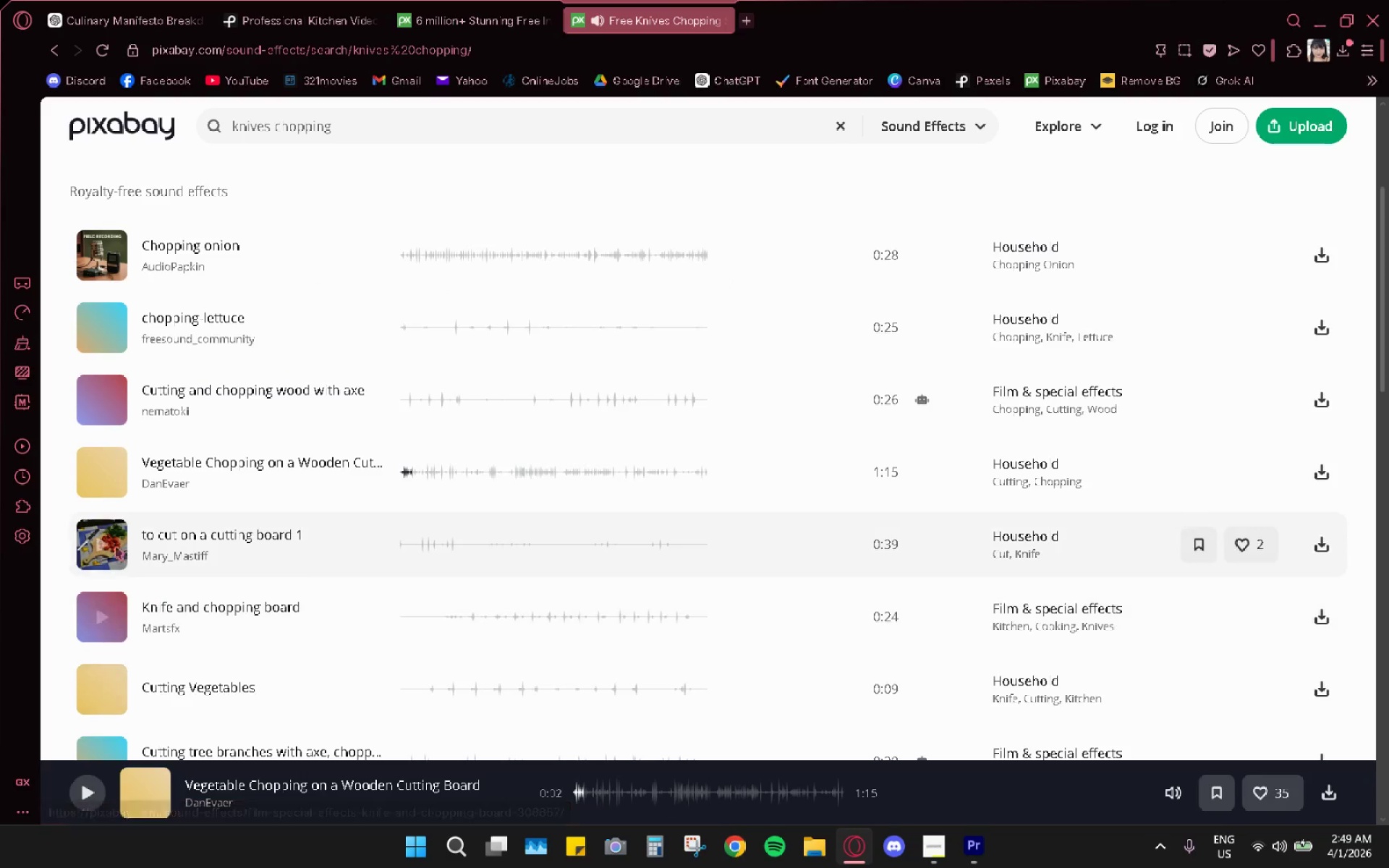 
left_click([98, 548])
 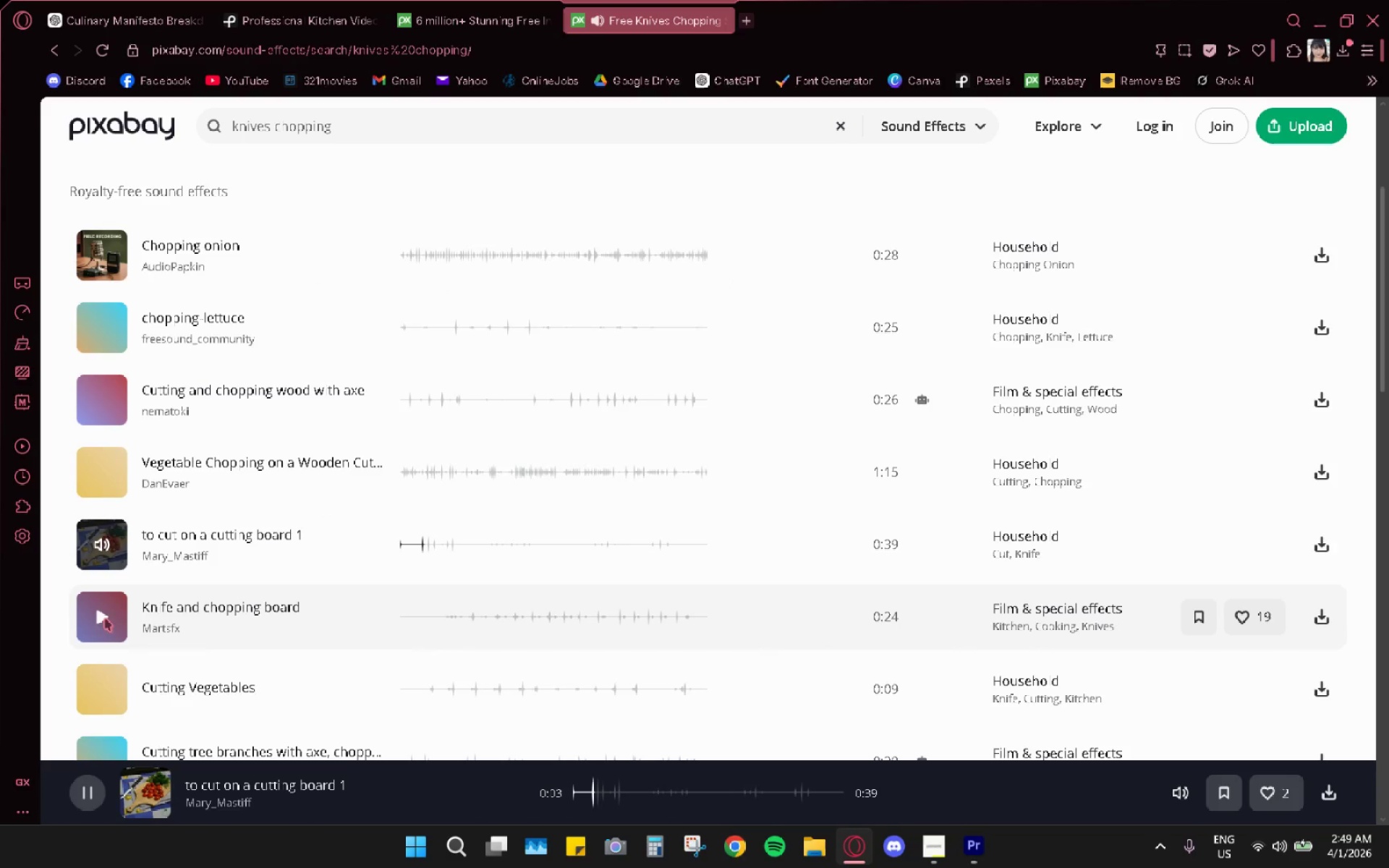 
left_click([102, 543])
 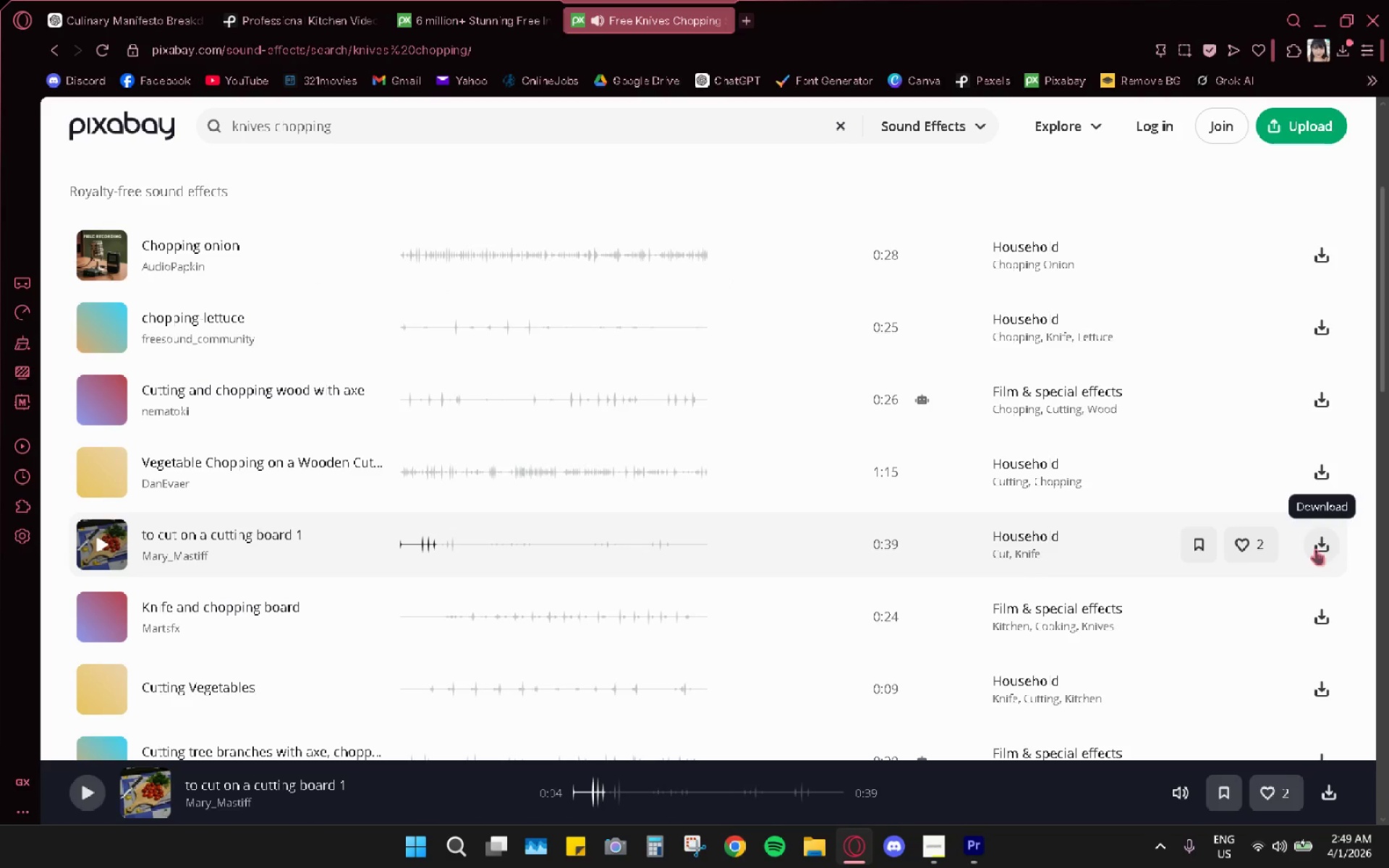 
left_click([1323, 550])
 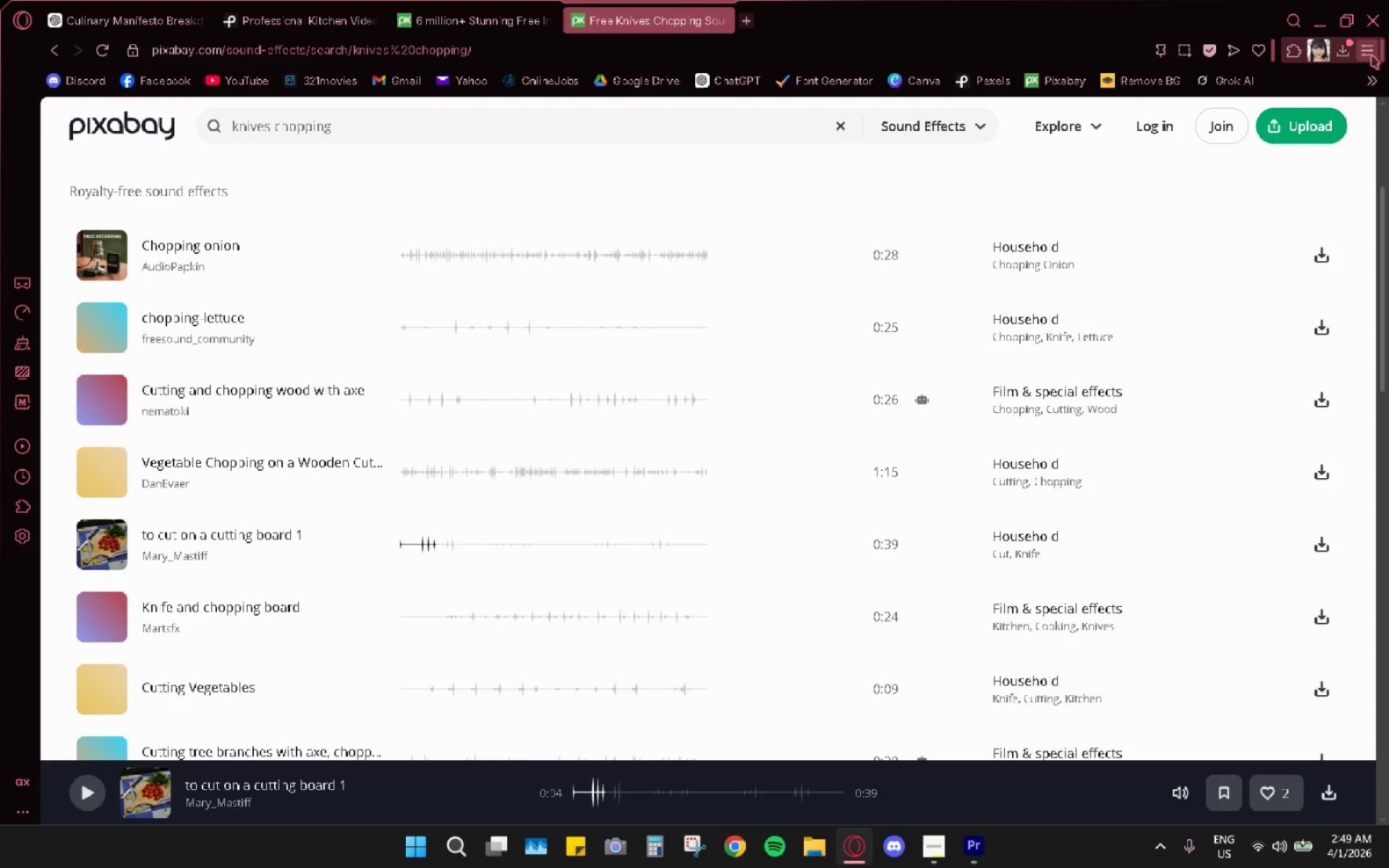 
left_click([1341, 51])
 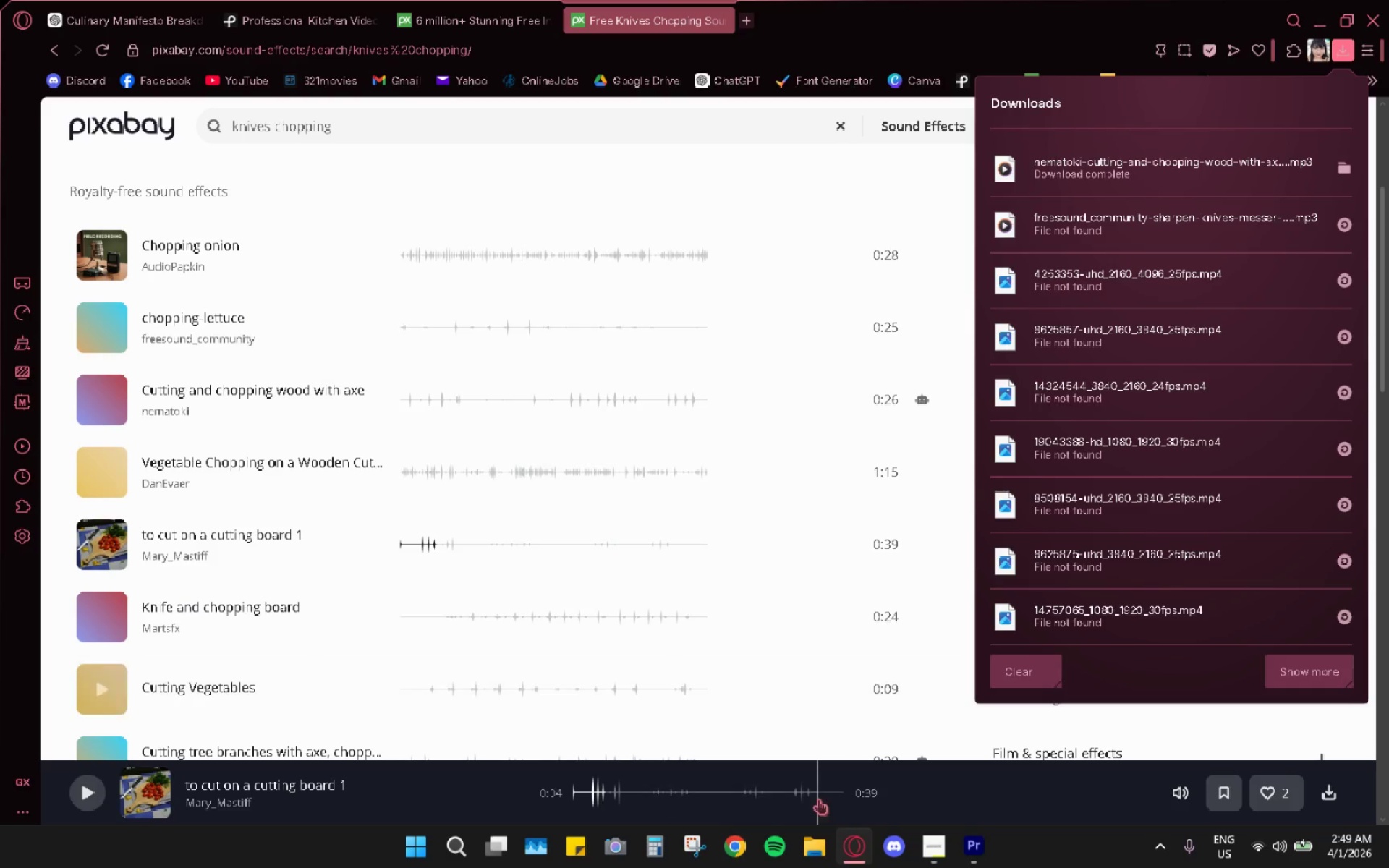 
left_click([817, 828])
 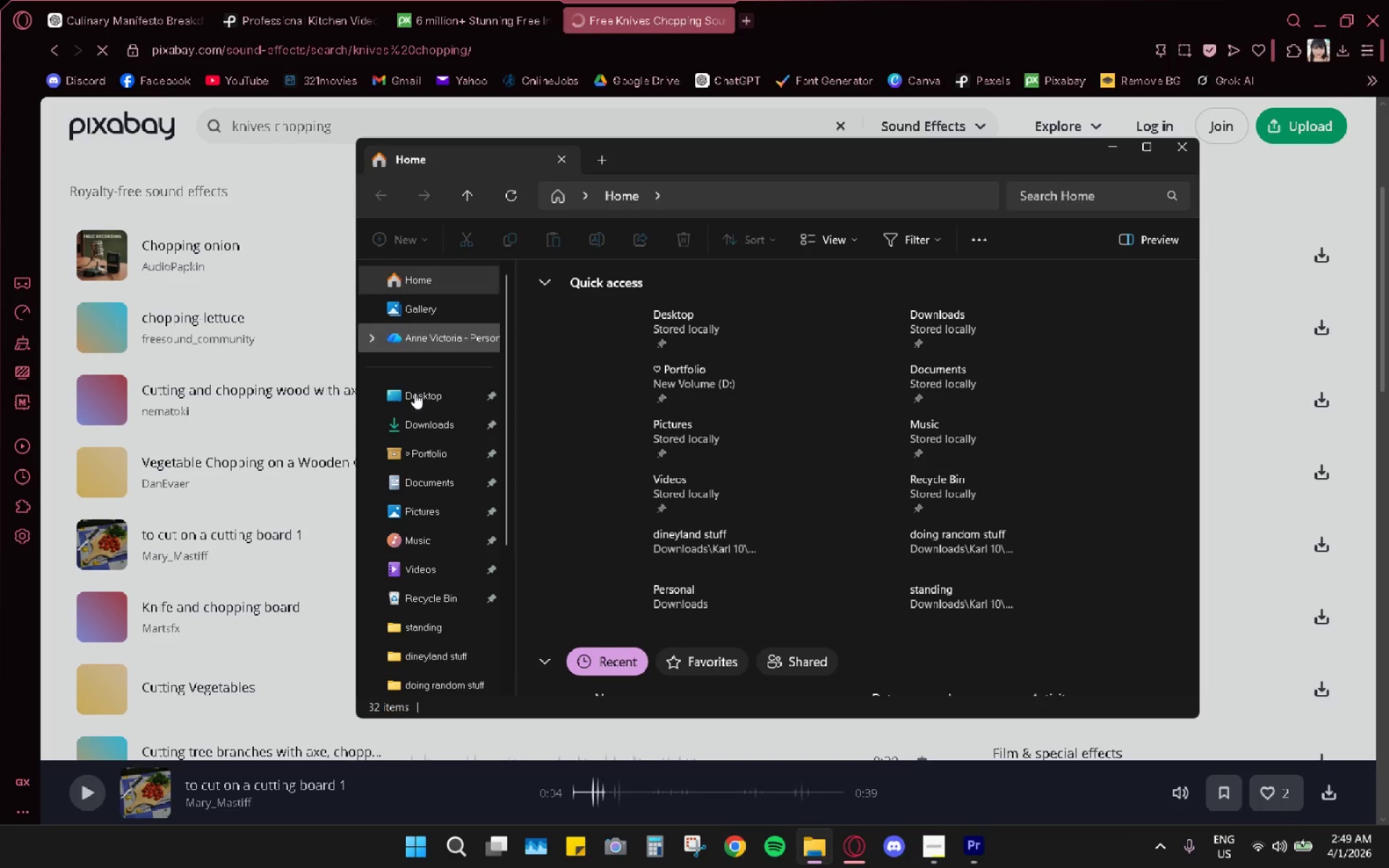 
left_click([416, 417])
 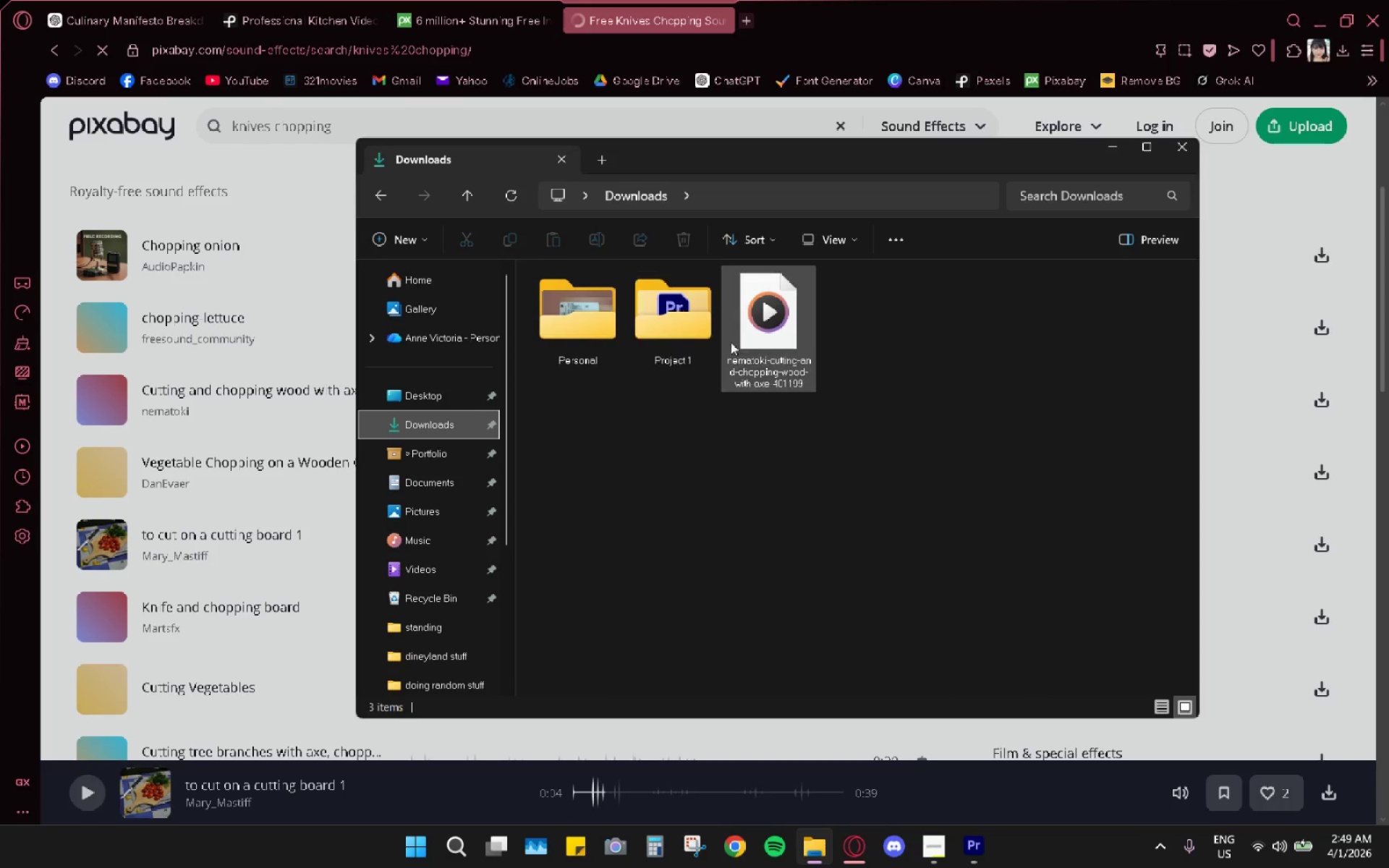 
left_click([754, 345])
 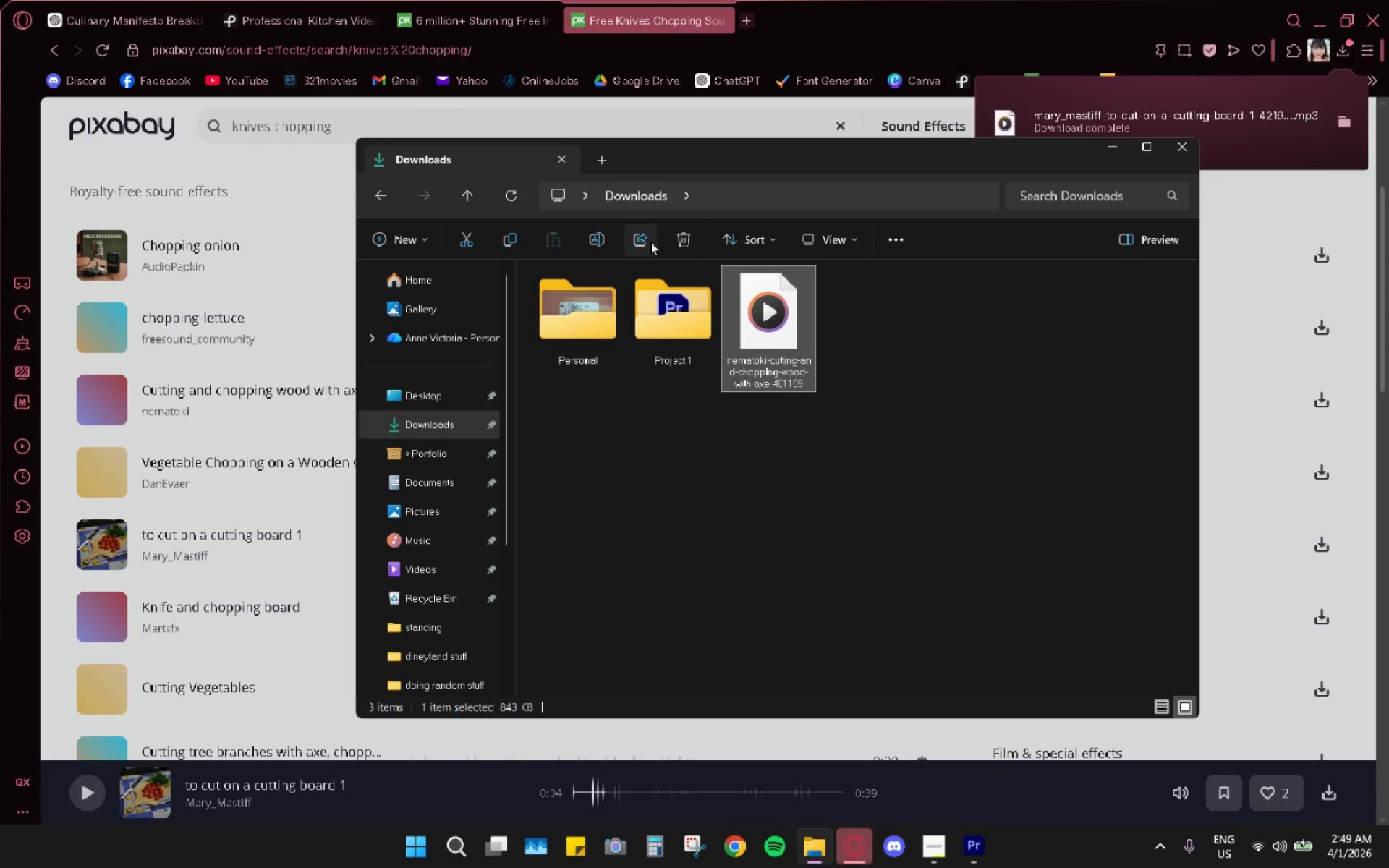 
left_click([681, 236])
 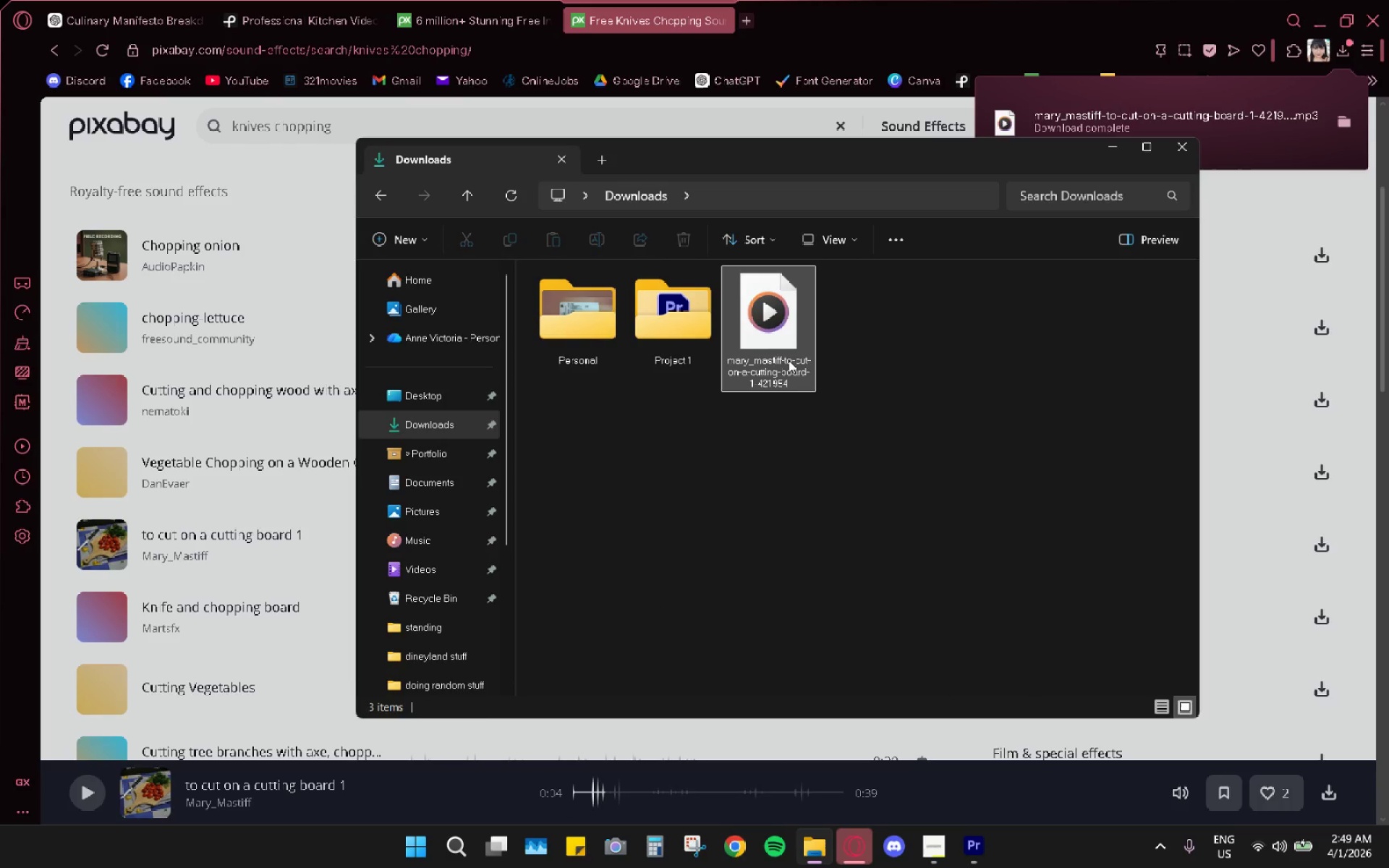 
double_click([783, 361])
 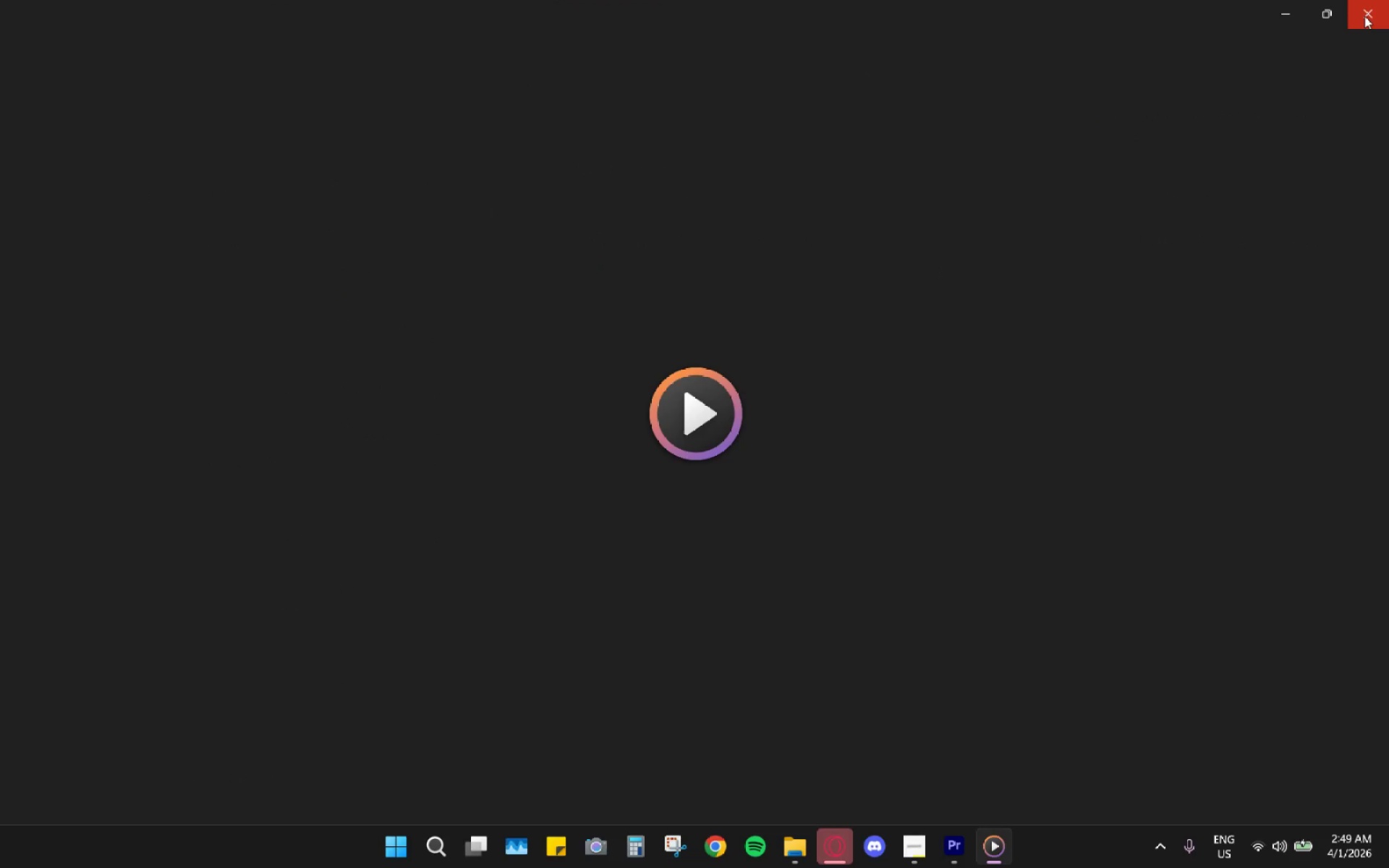 
left_click([1364, 16])
 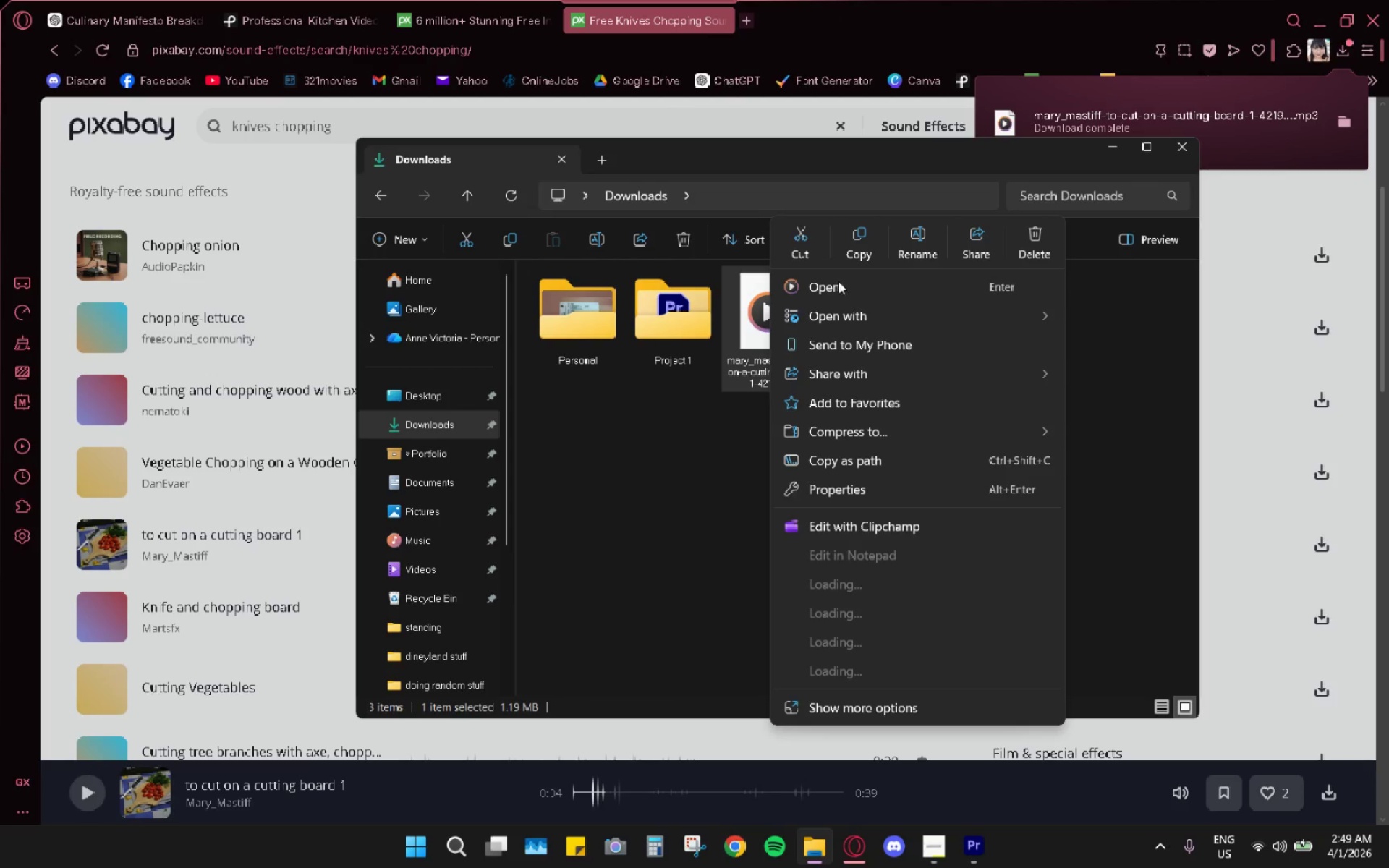 
left_click([908, 242])
 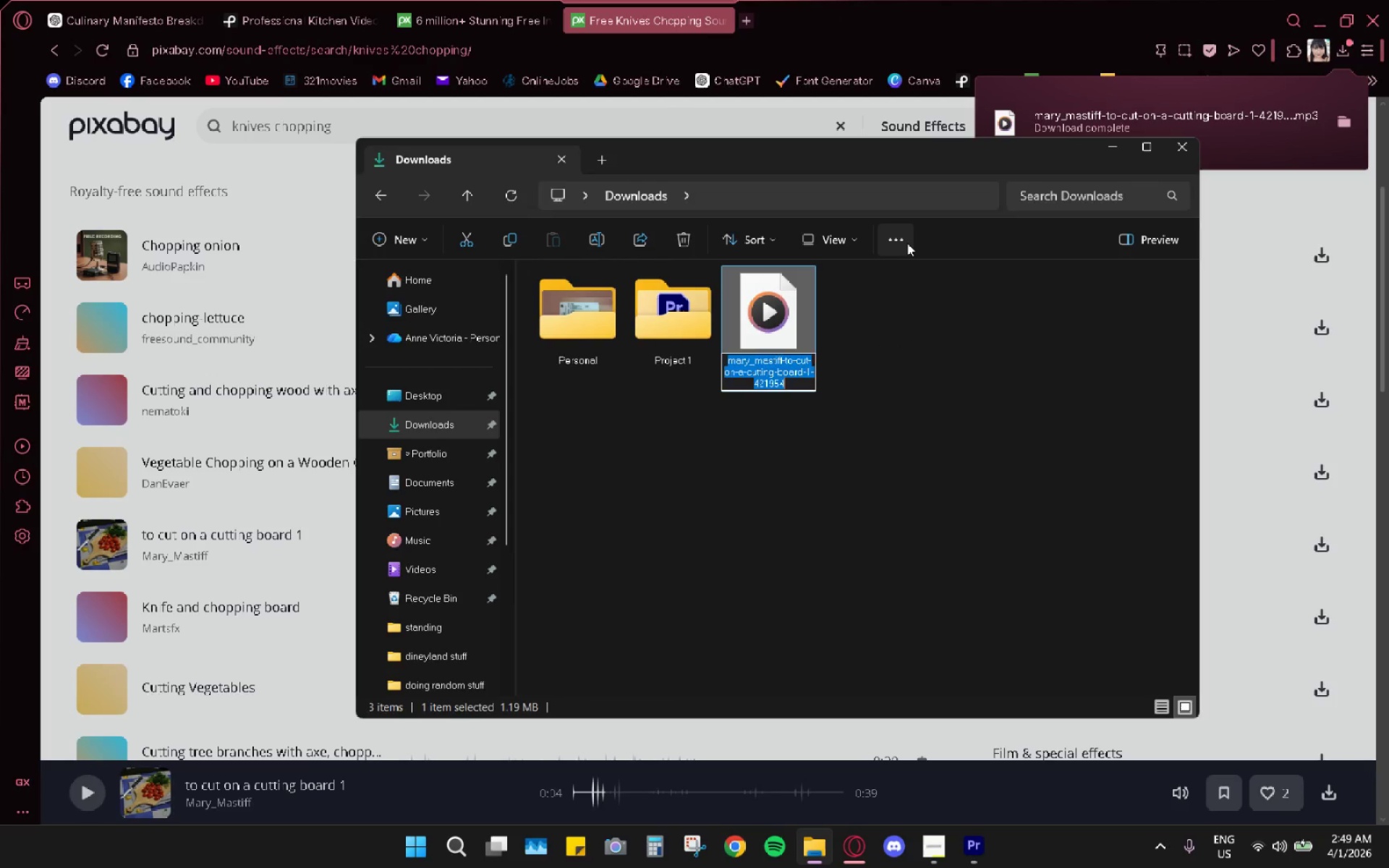 
type(cuttu)
key(Backspace)
type(ing board)
 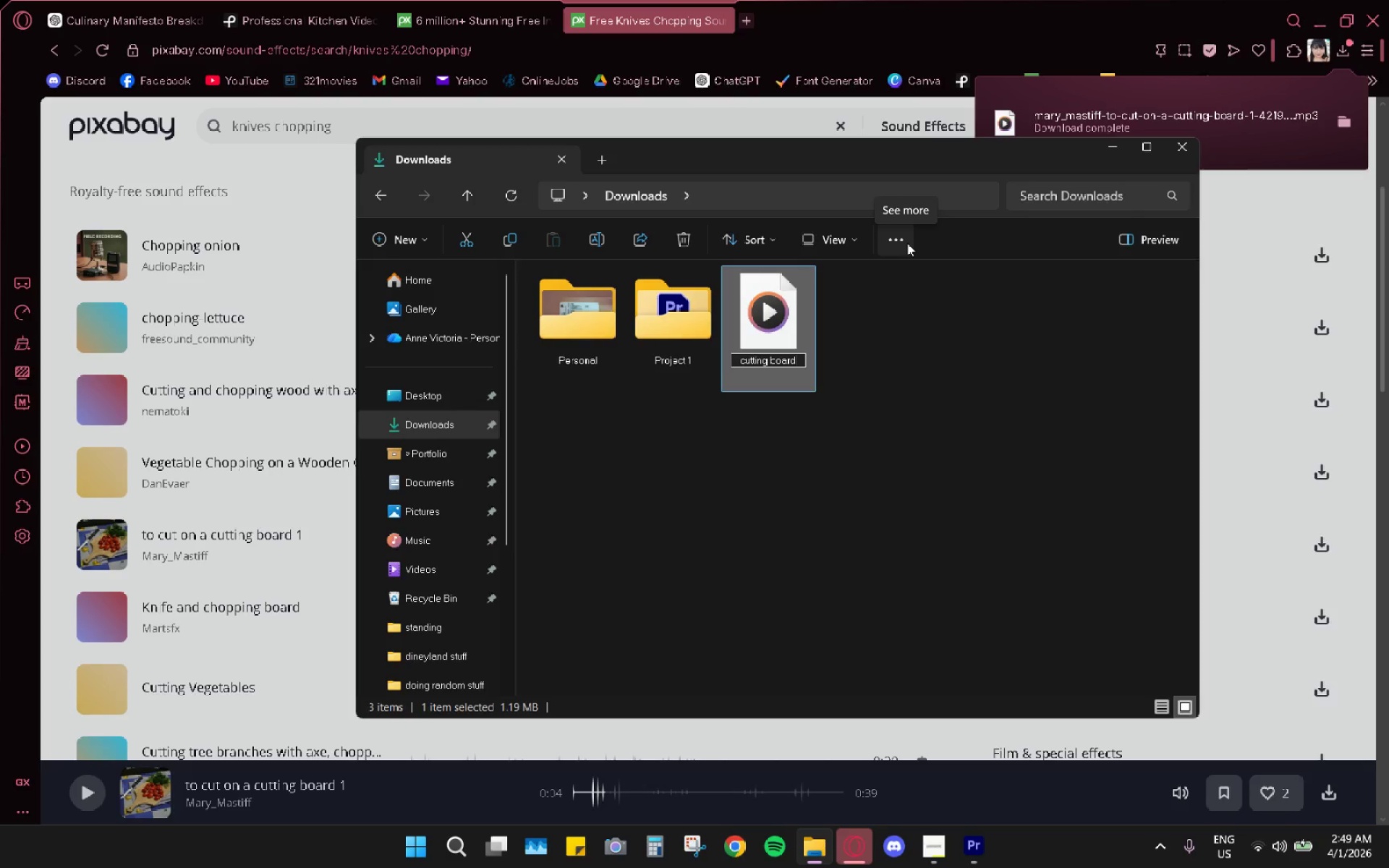 
key(Enter)
 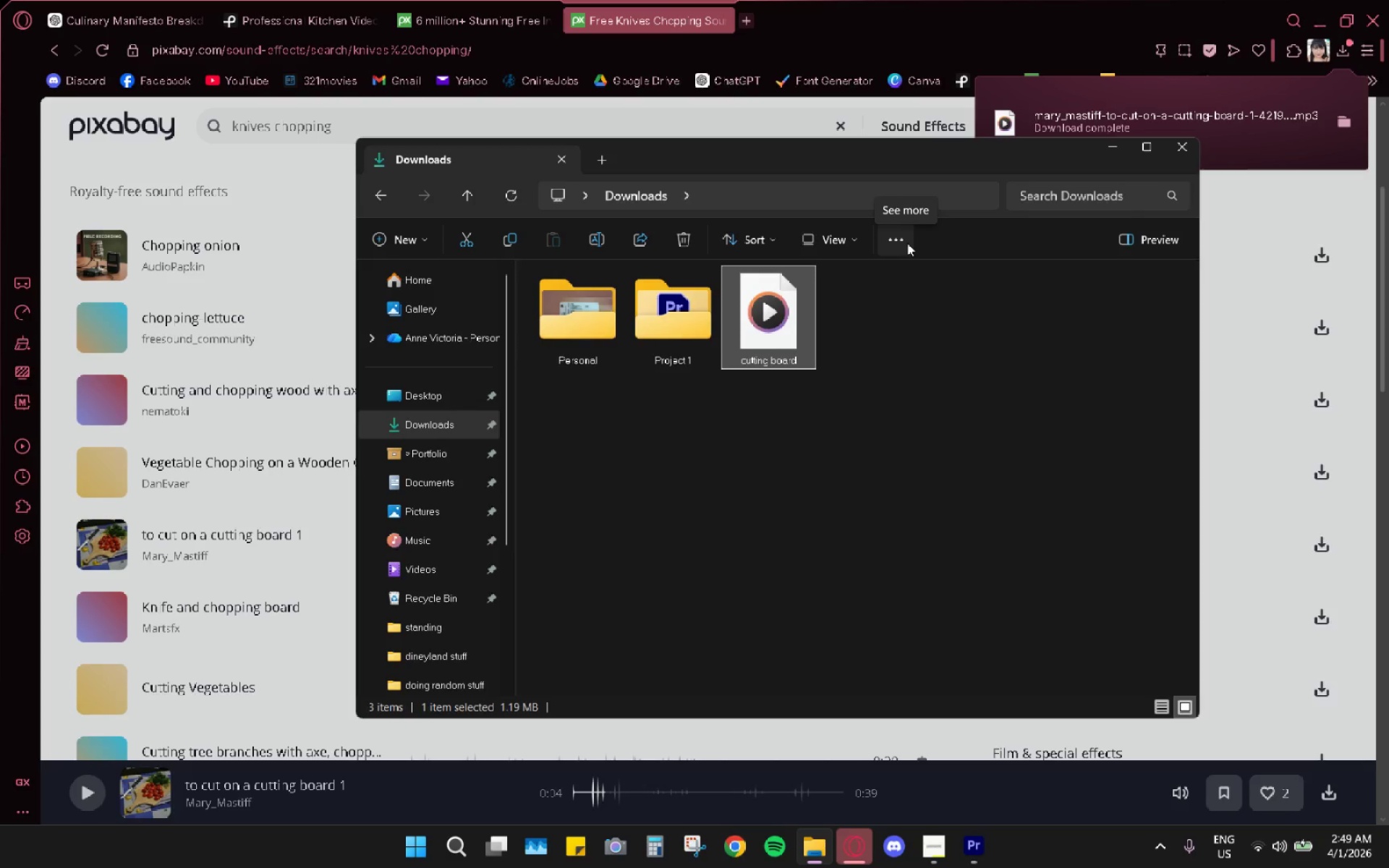 
key(Control+X)
 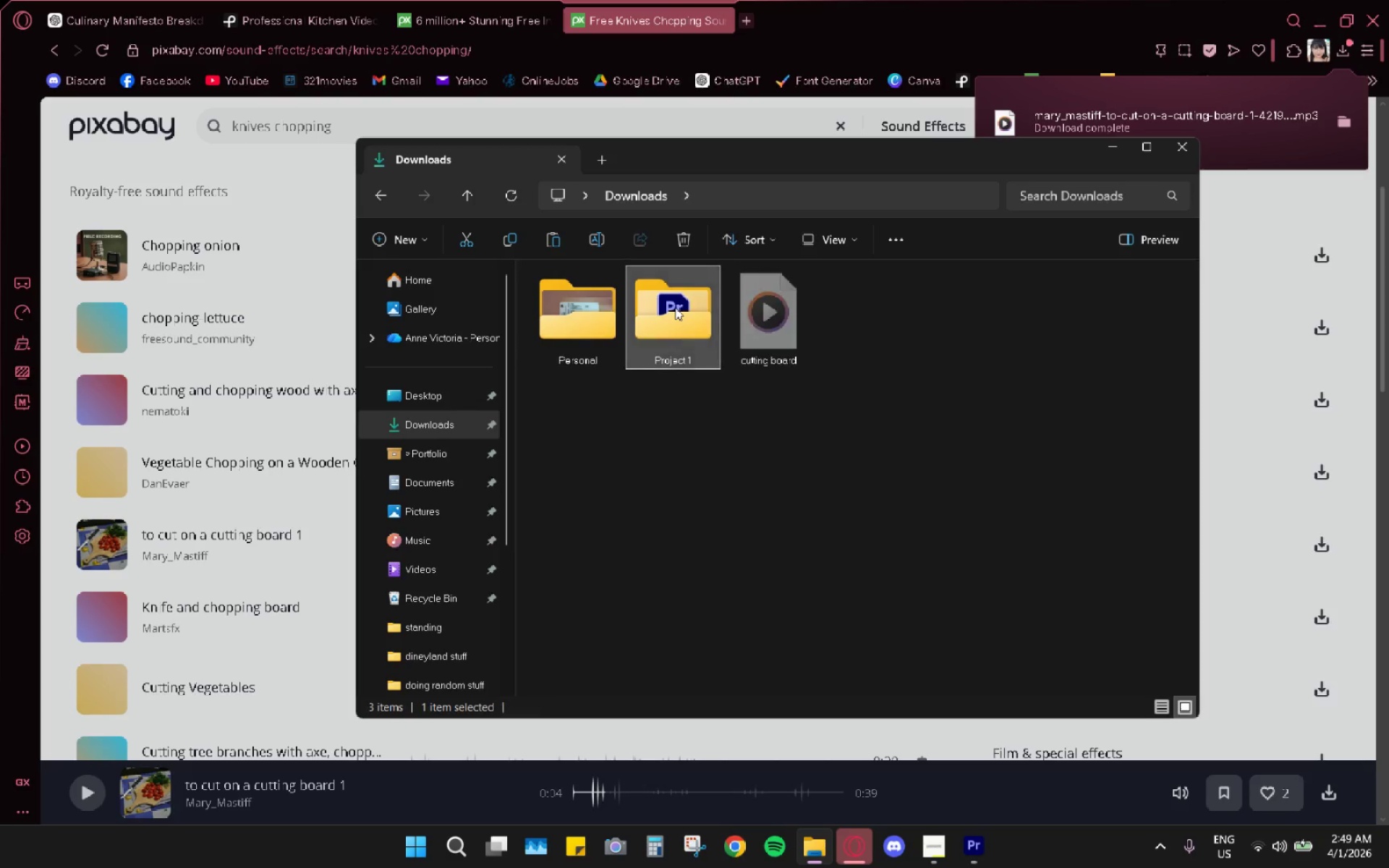 
double_click([675, 307])
 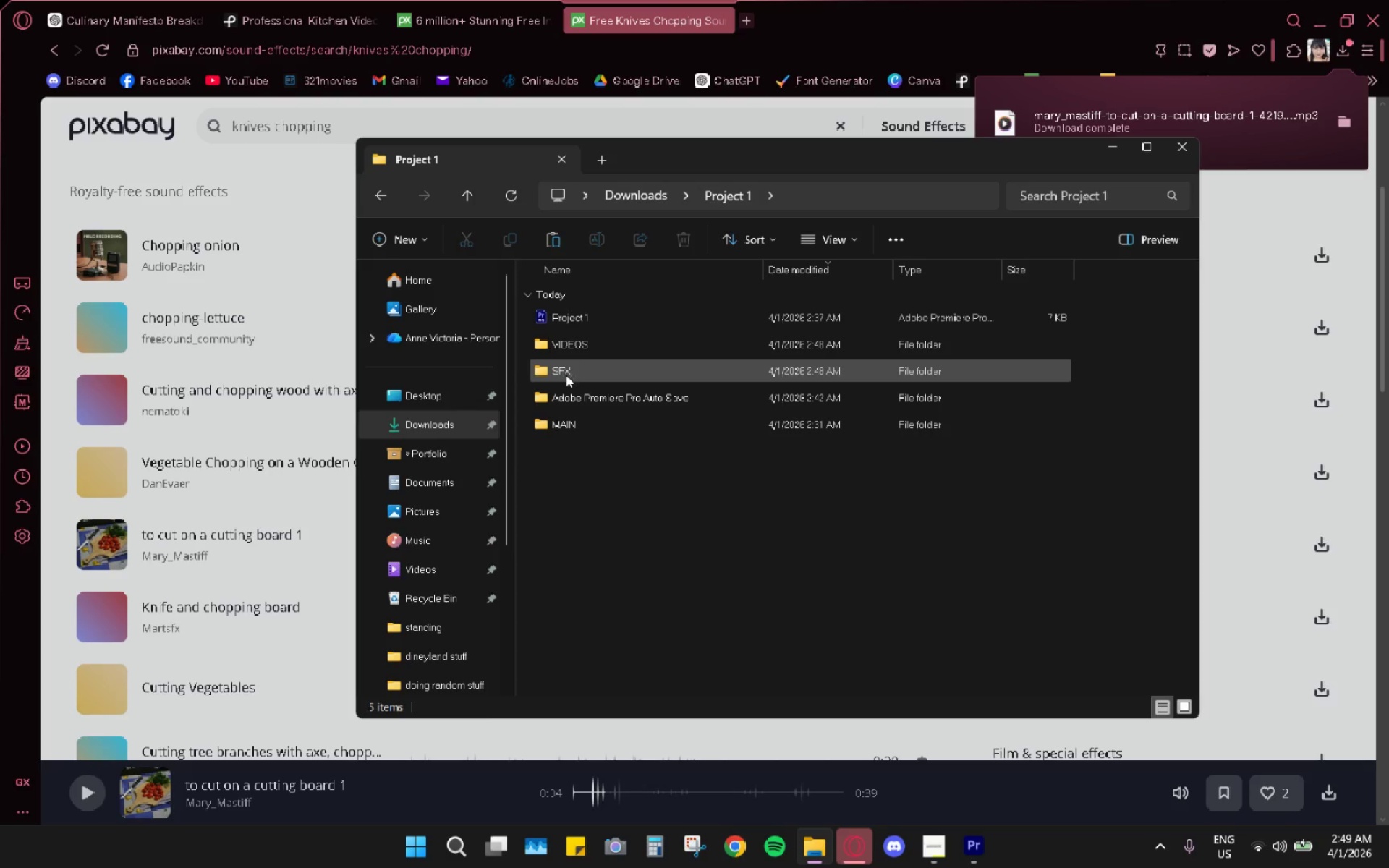 
double_click([566, 375])
 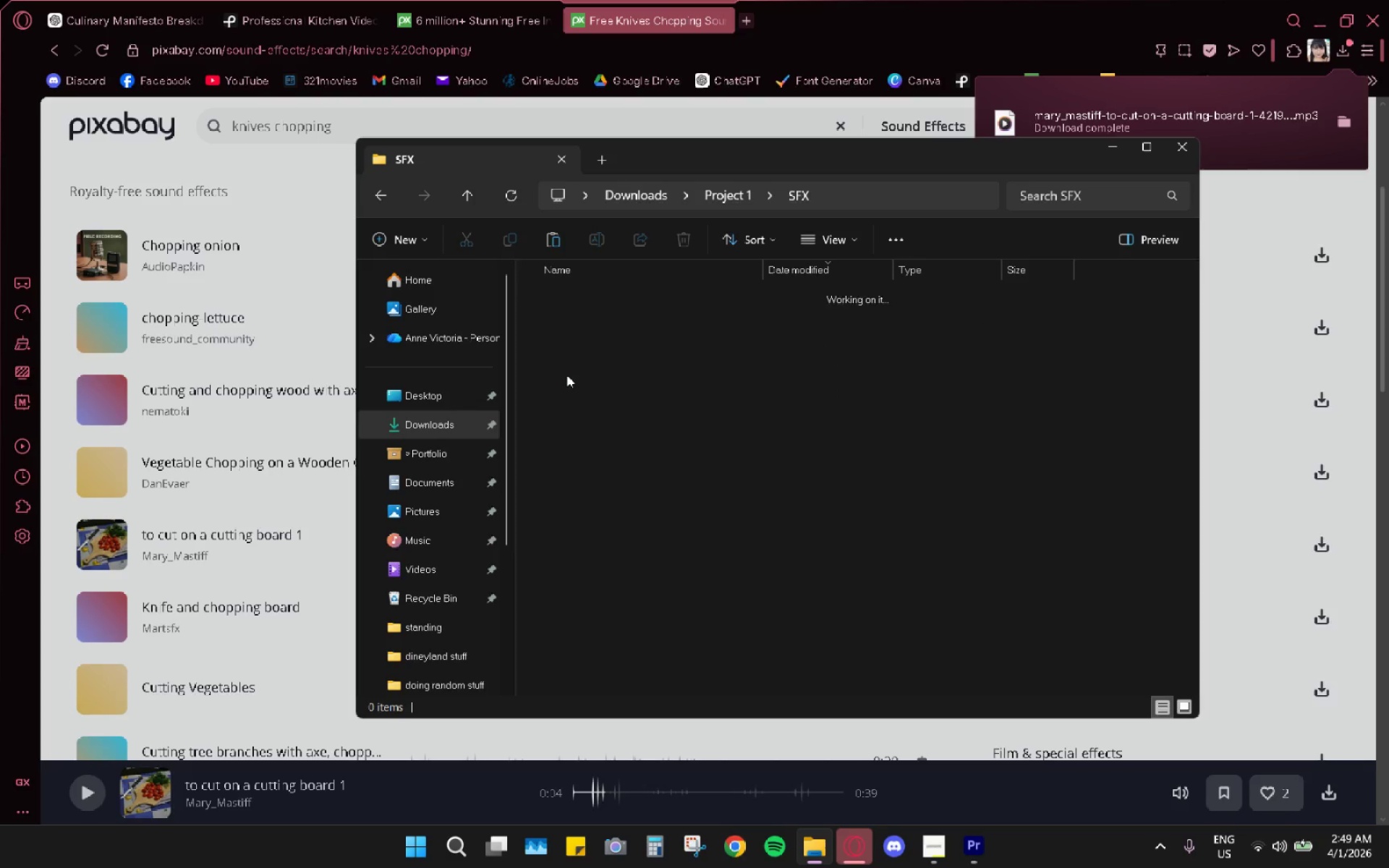 
key(Control+ControlLeft)
 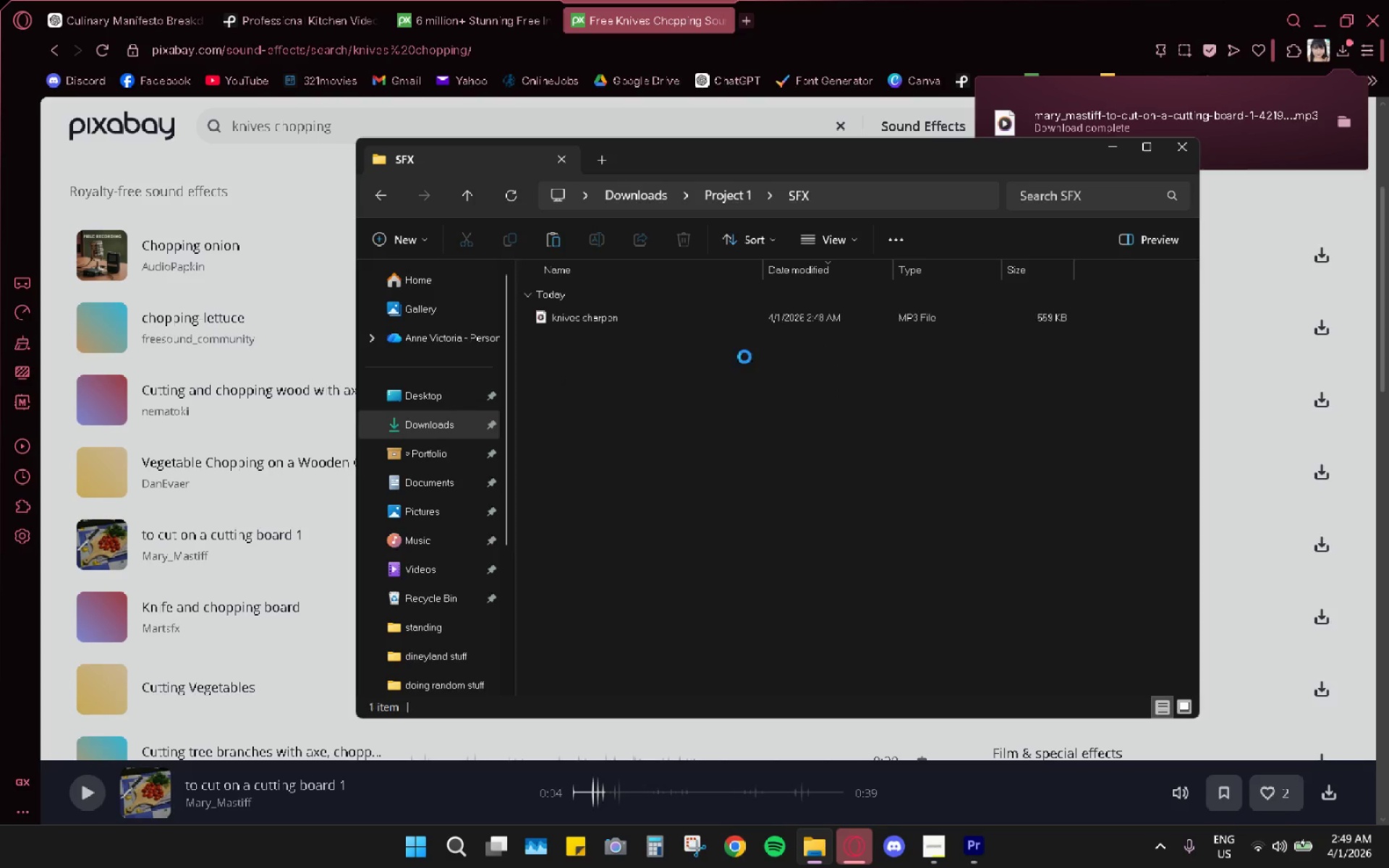 
key(Control+V)
 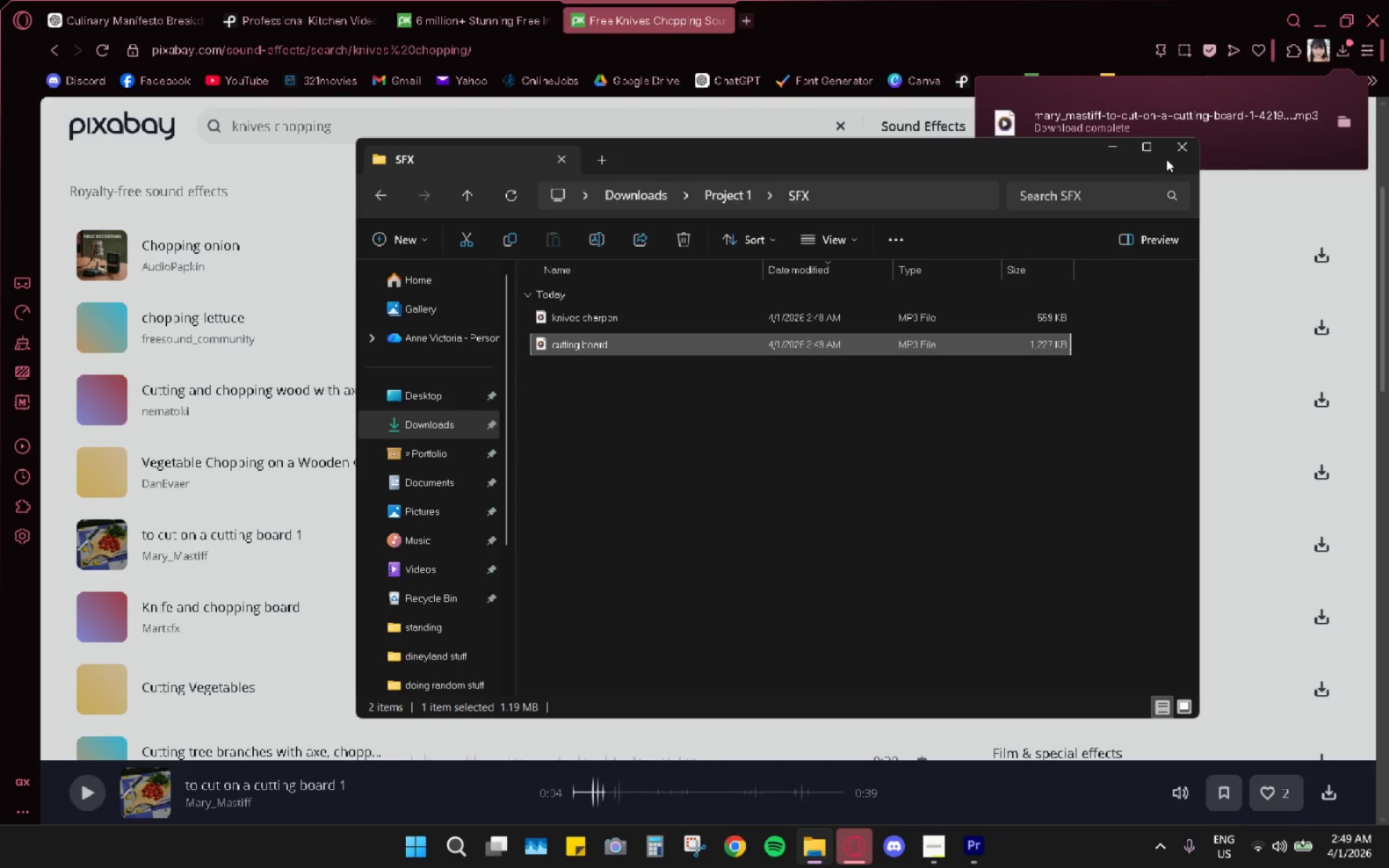 
left_click([1173, 156])
 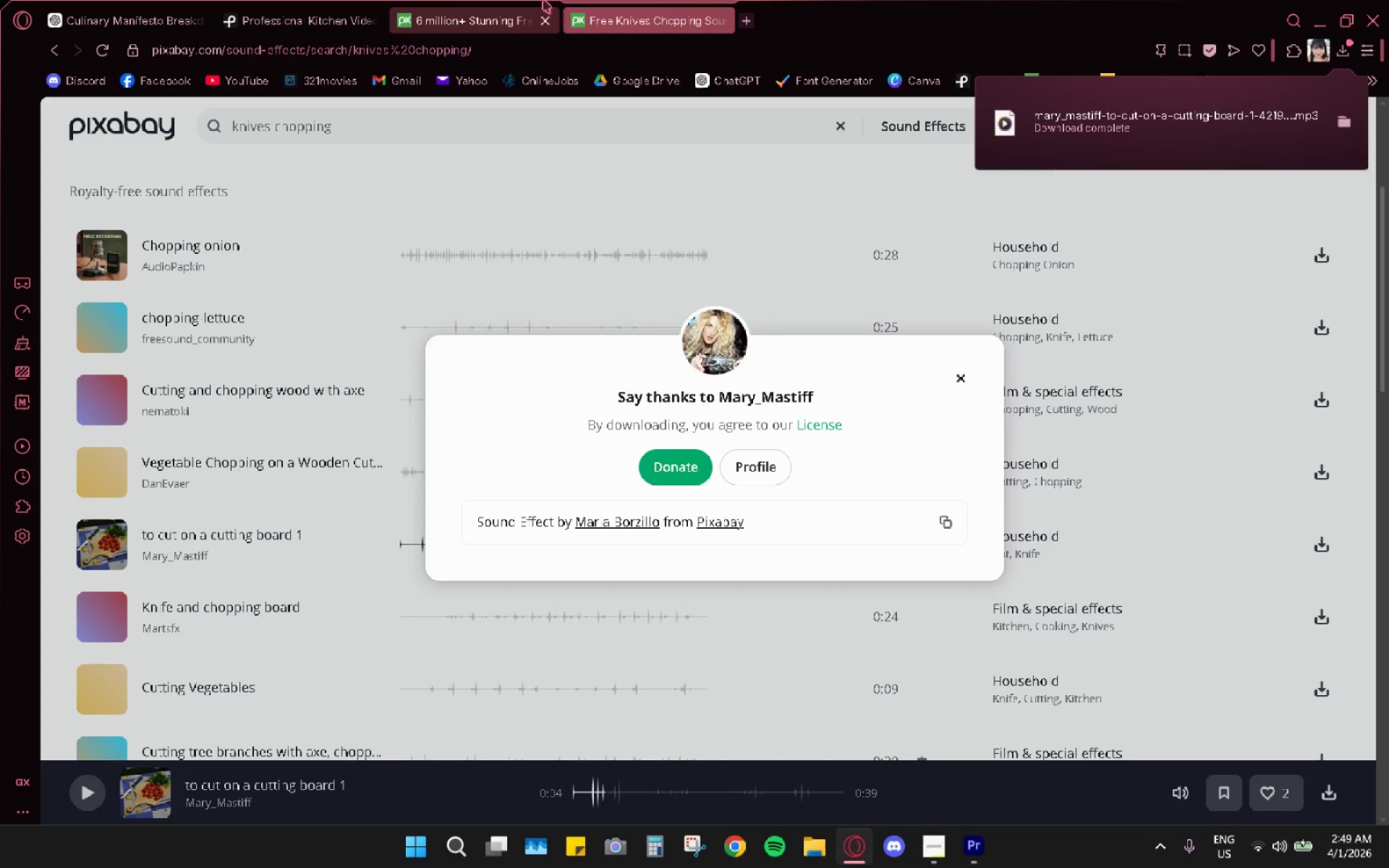 
left_click([462, 0])
 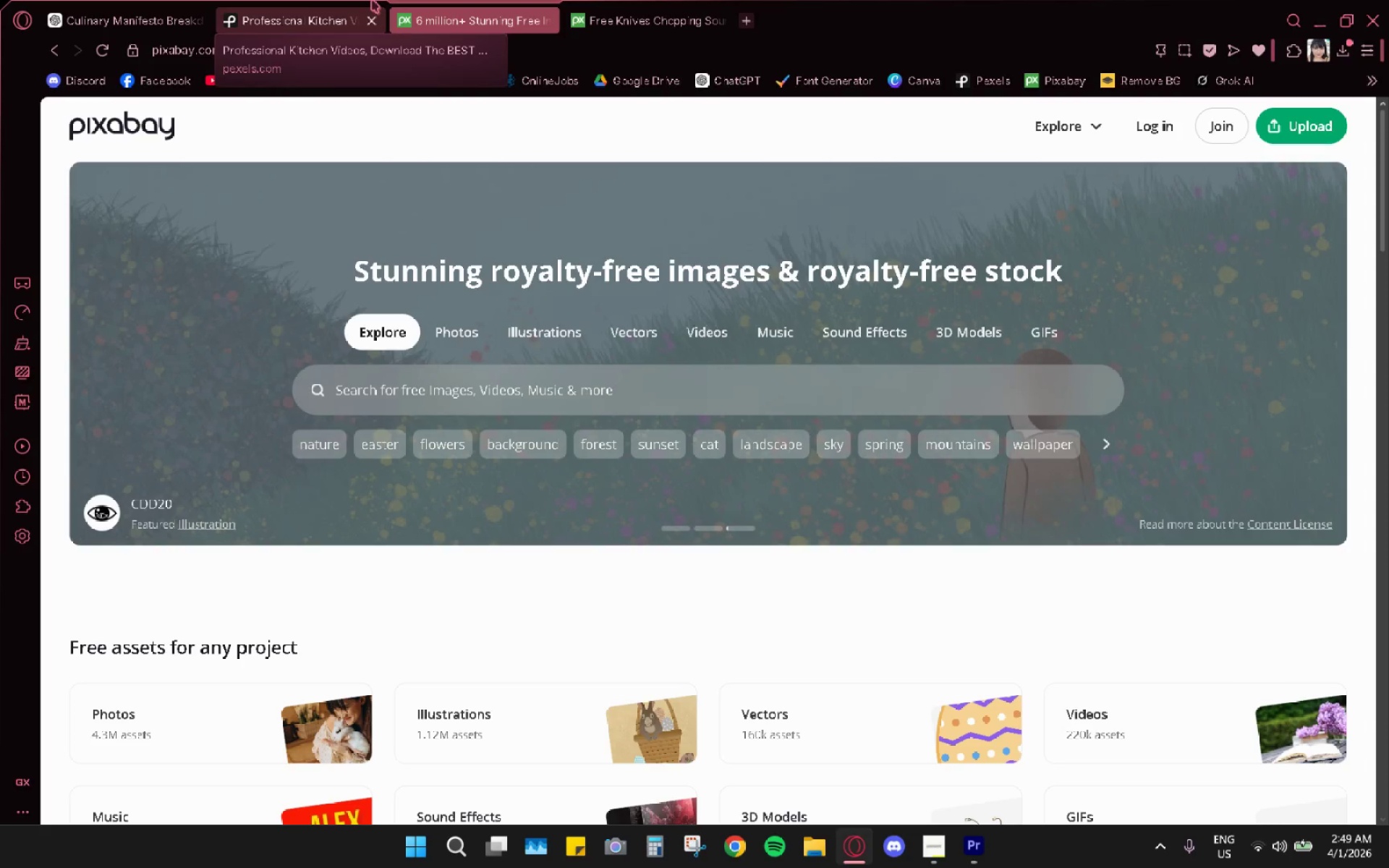 
left_click([357, 0])
 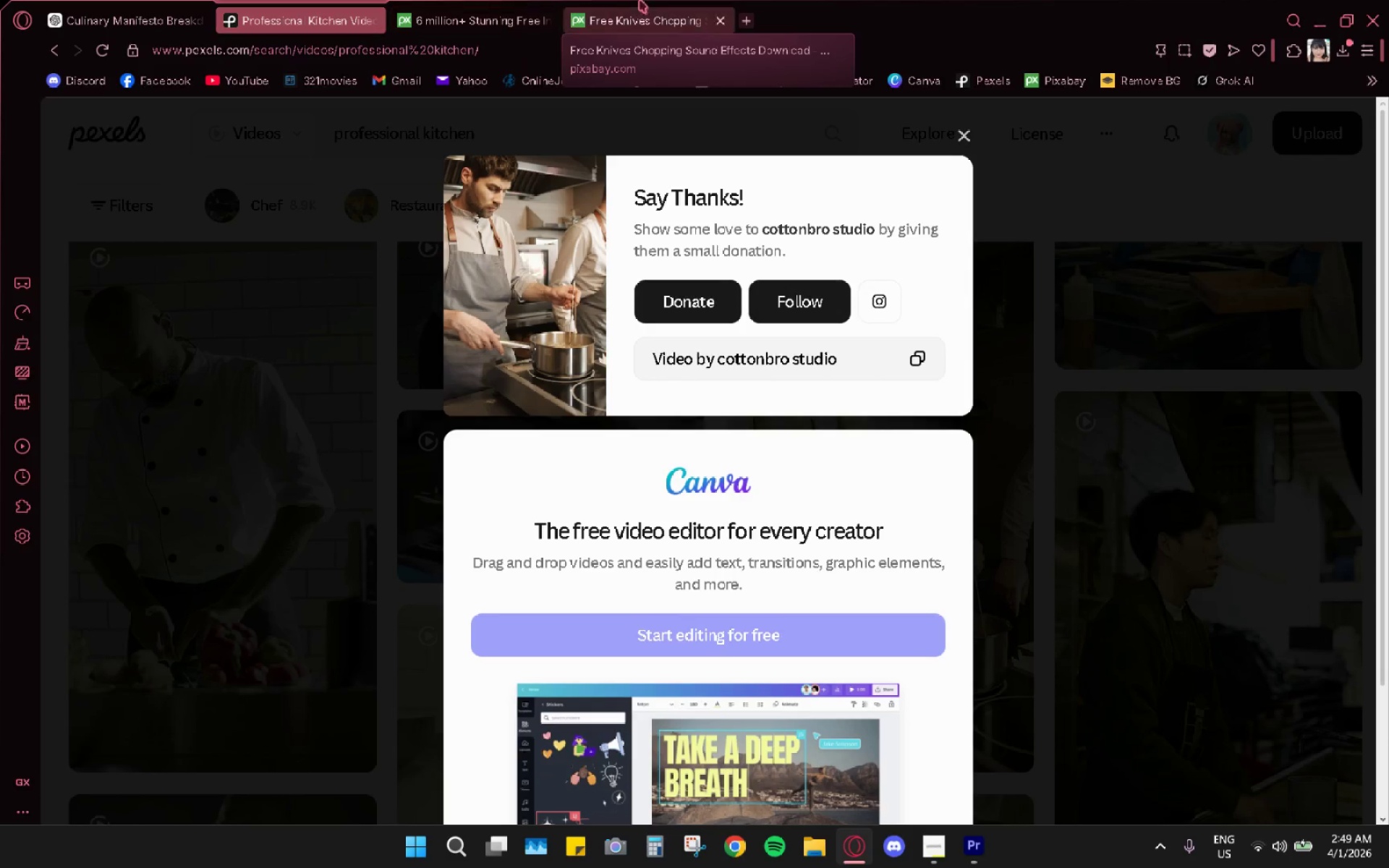 
left_click([484, 0])
 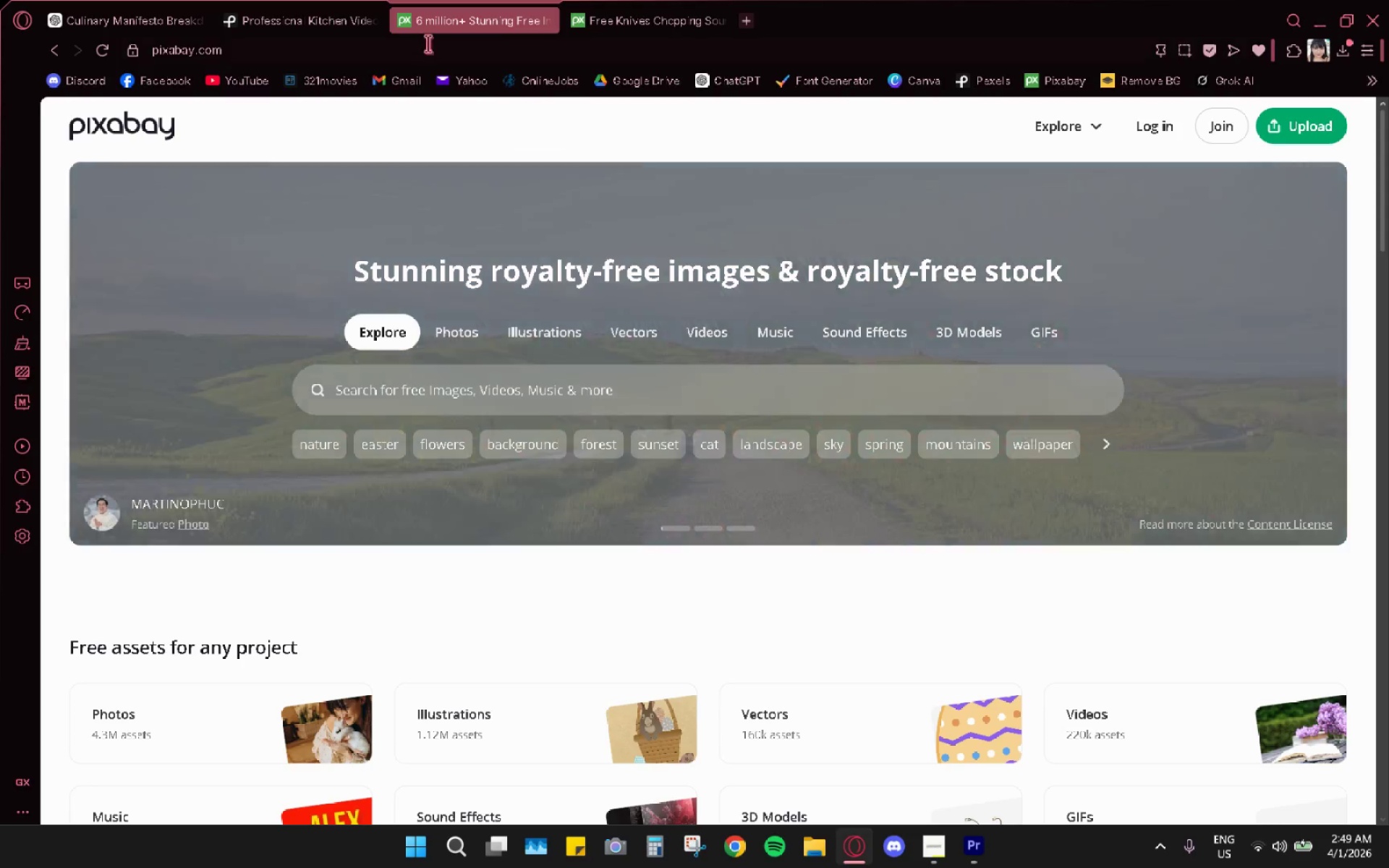 
left_click([290, 13])
 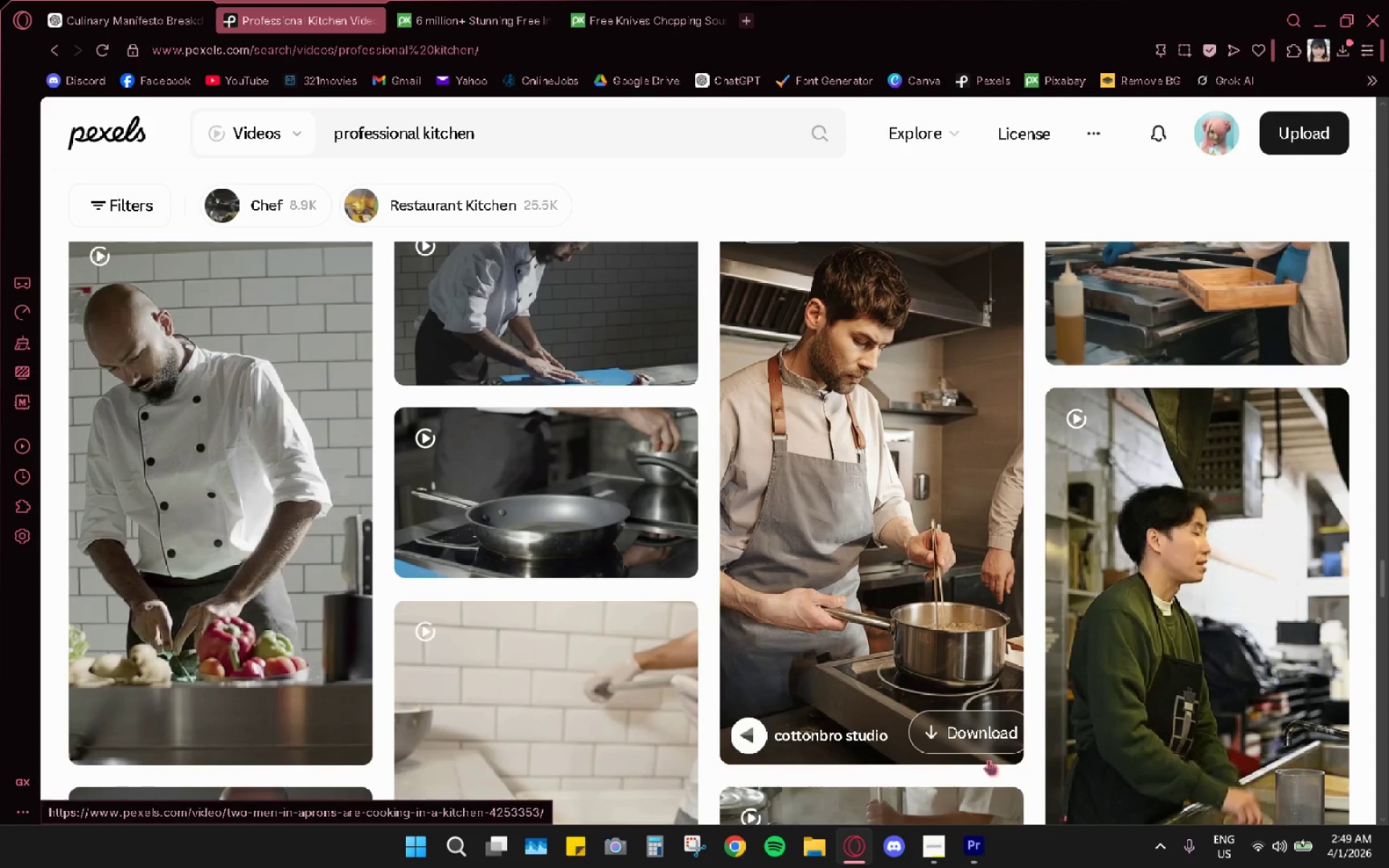 
left_click([944, 846])